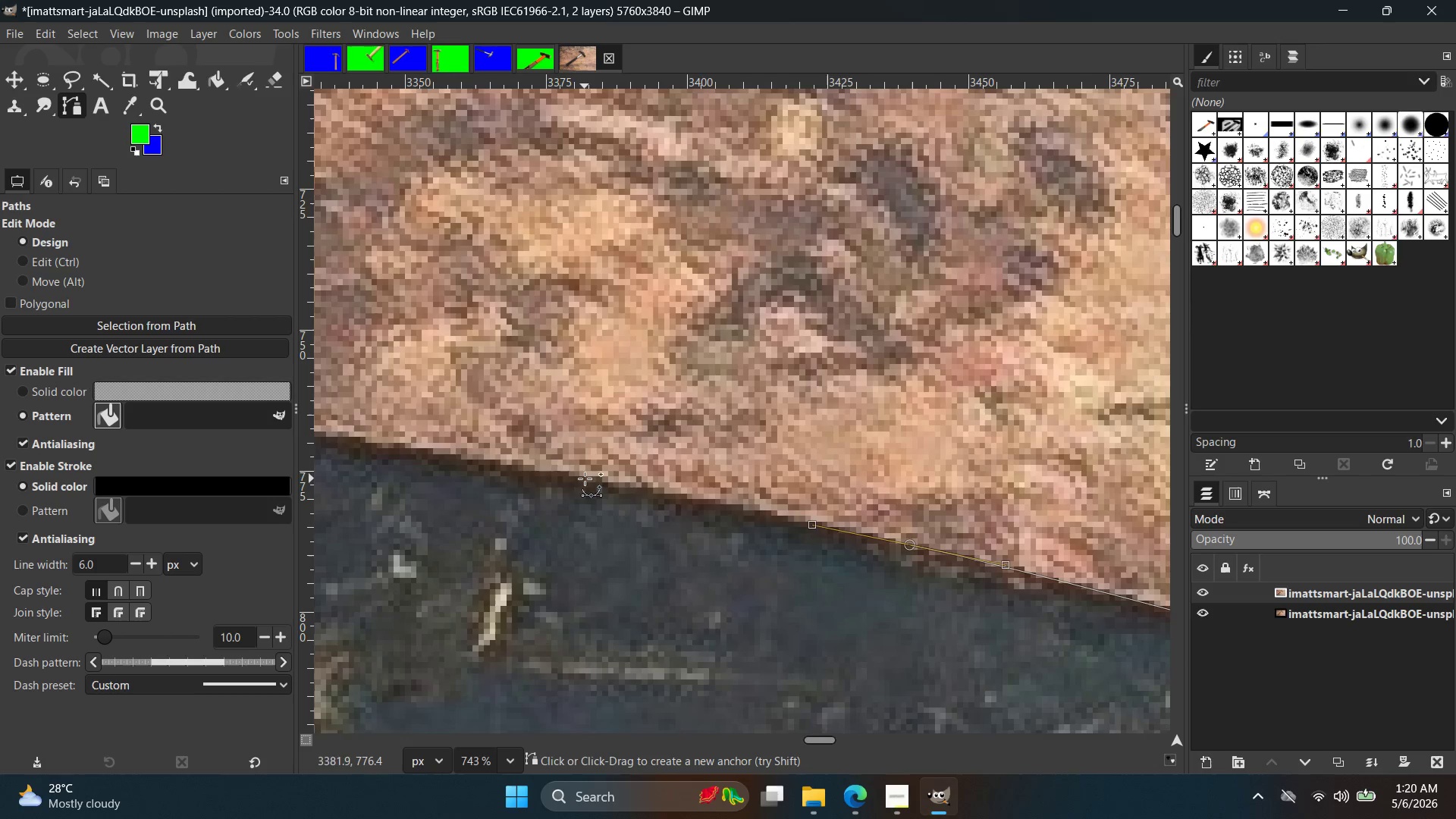 
scroll: coordinate [555, 509], scroll_direction: down, amount: 6.0
 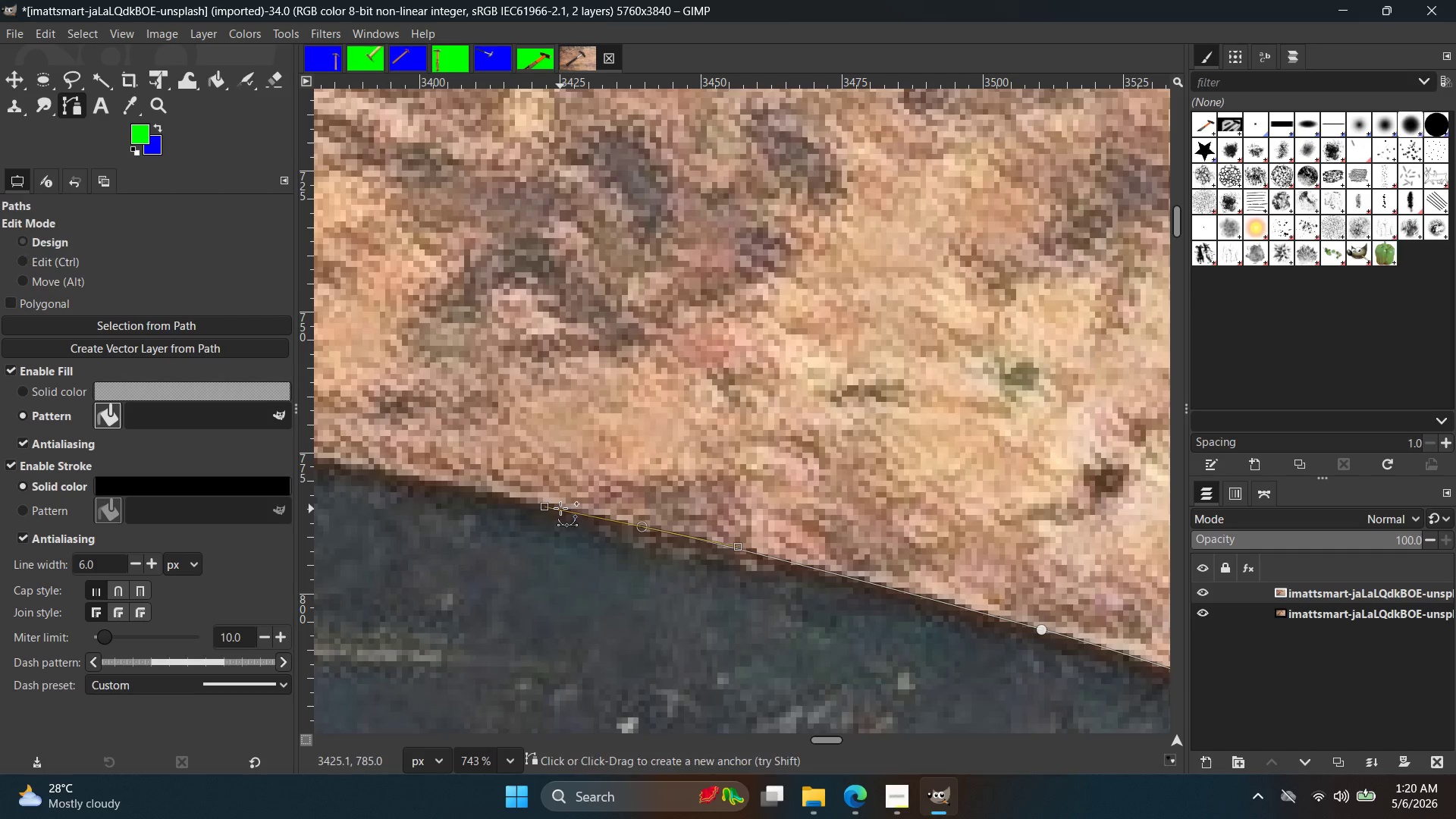 
left_click_drag(start_coordinate=[571, 478], to_coordinate=[516, 472])
 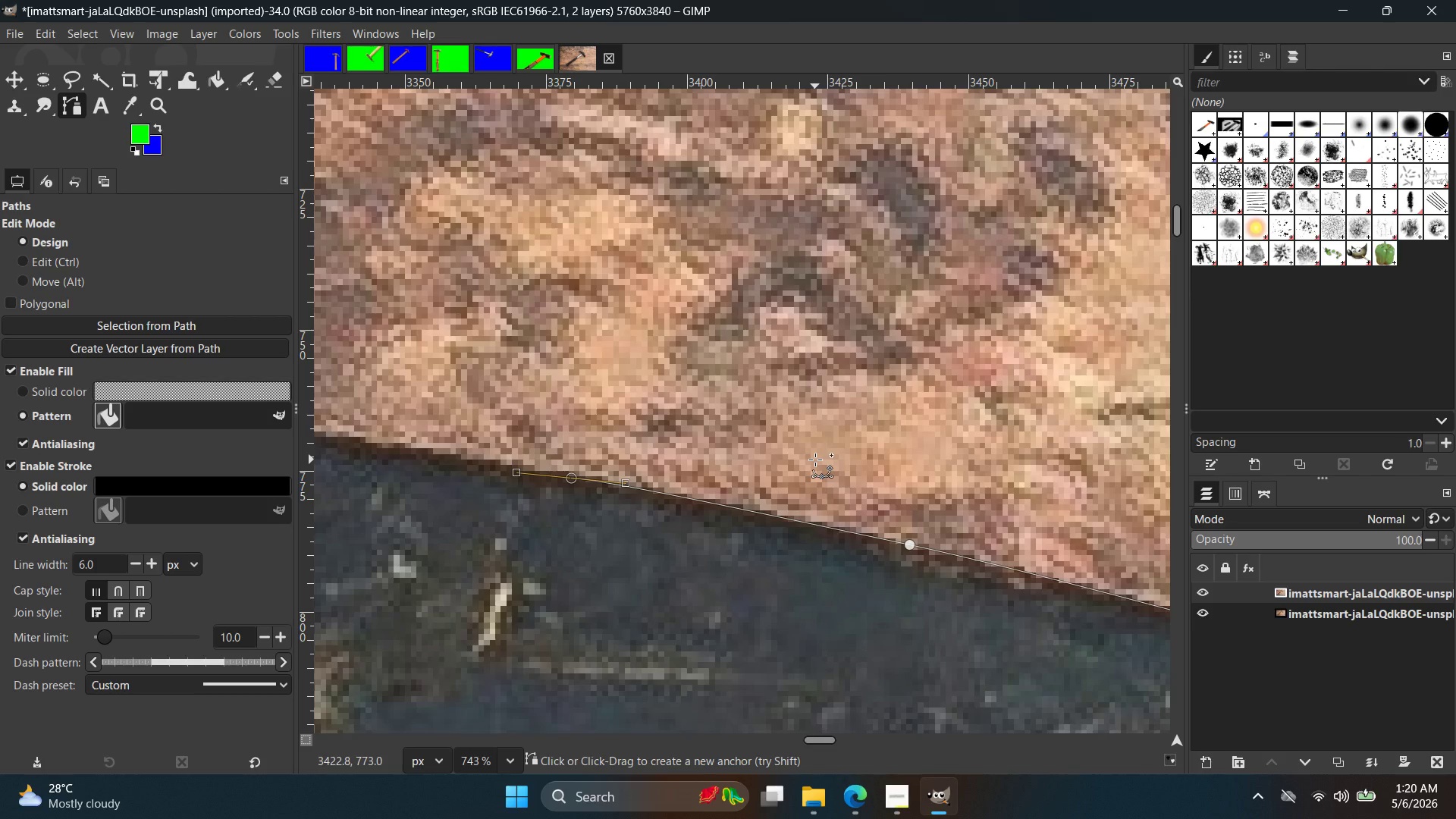 
wait(21.25)
 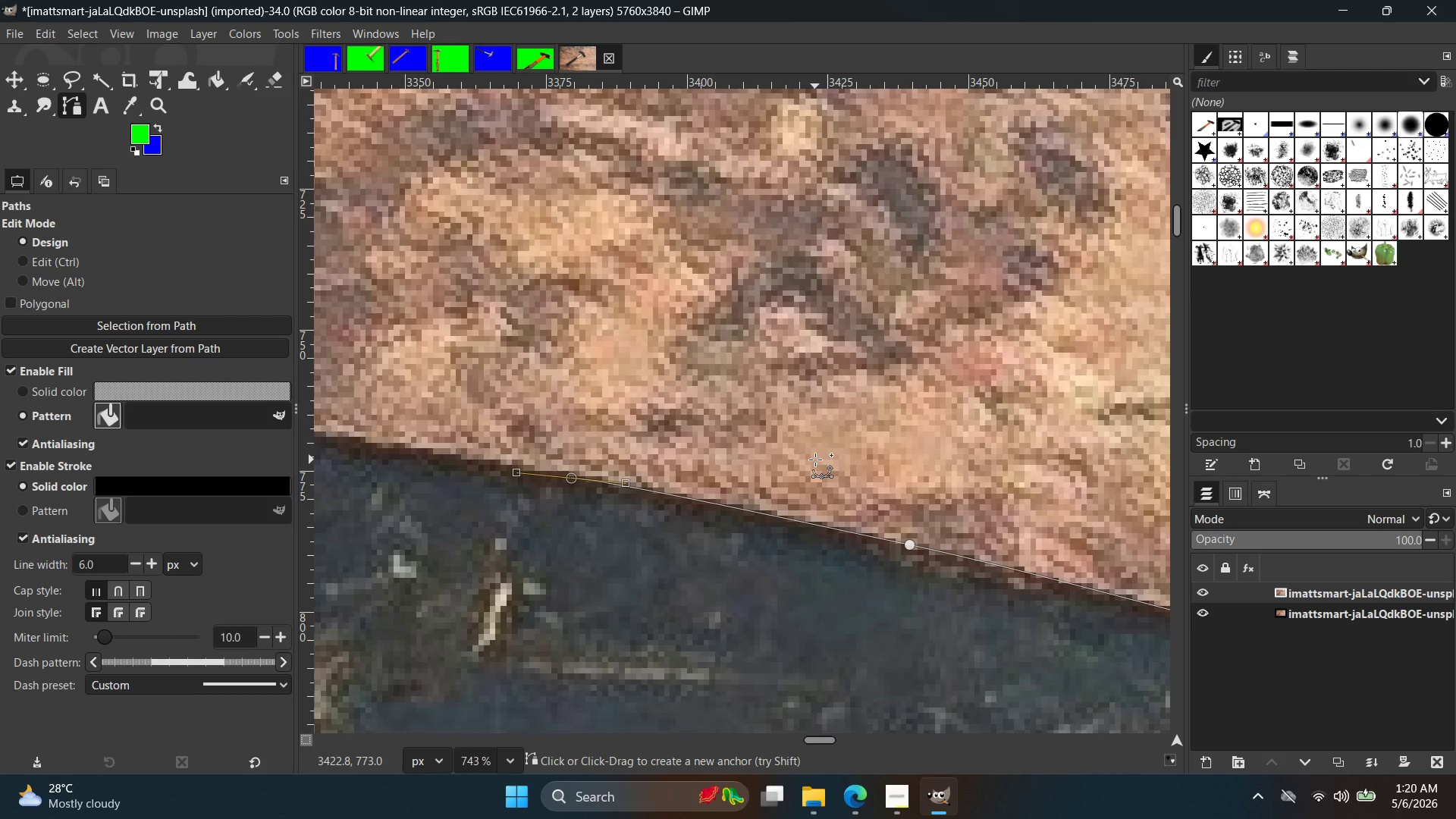 
scroll: coordinate [344, 3], scroll_direction: up, amount: 1.0
 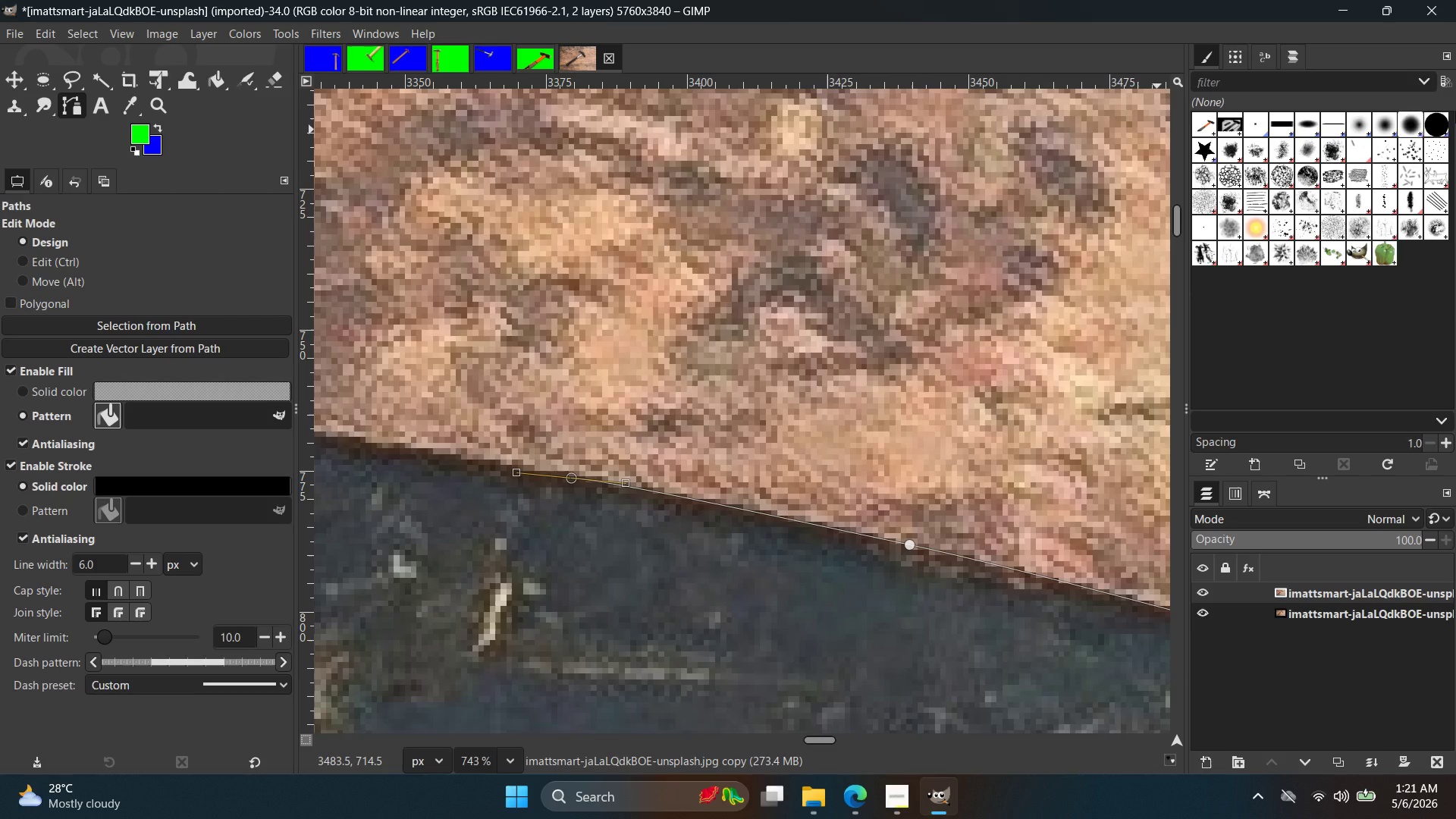 
wait(37.5)
 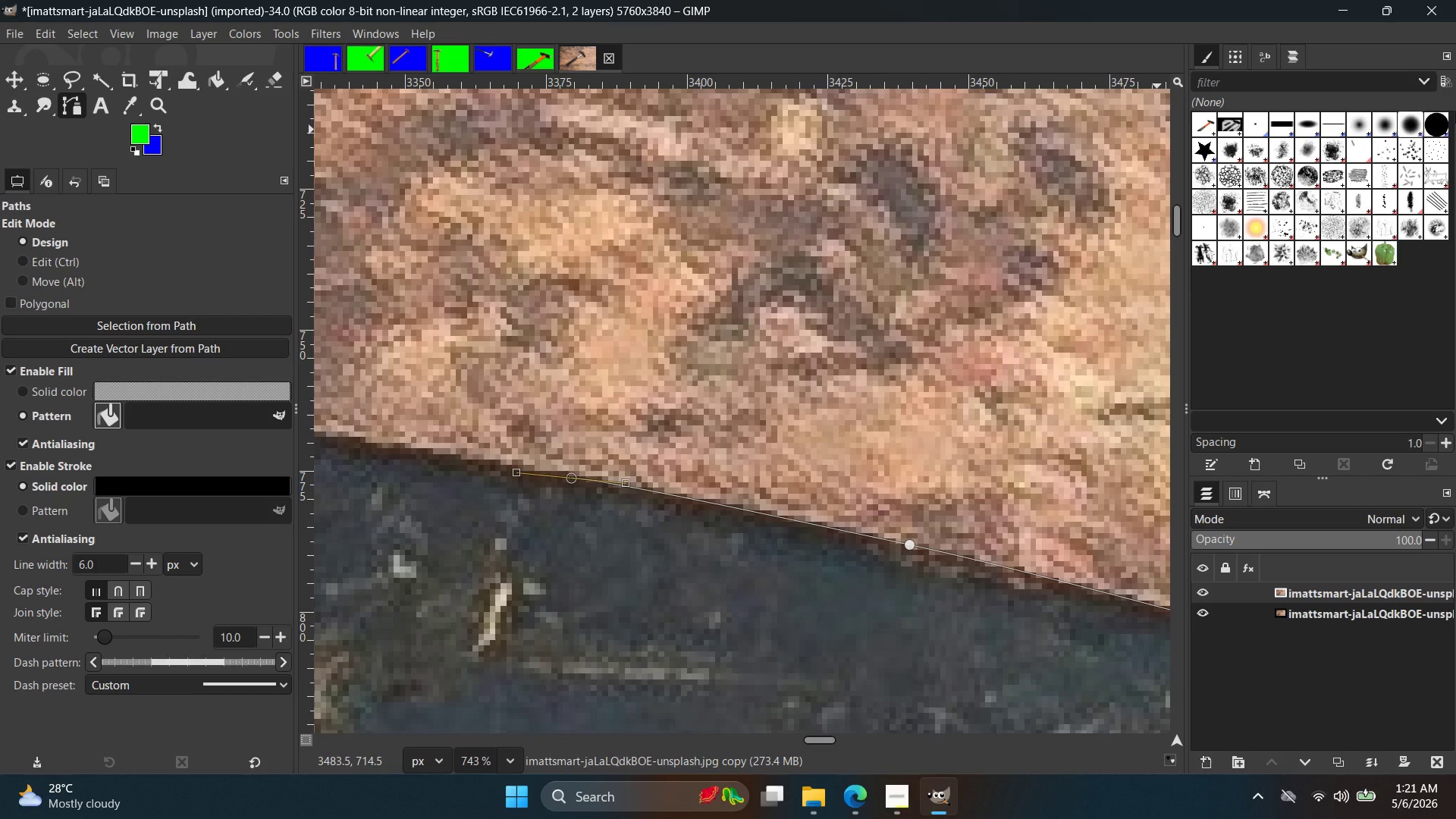 
key(Control+Z)
 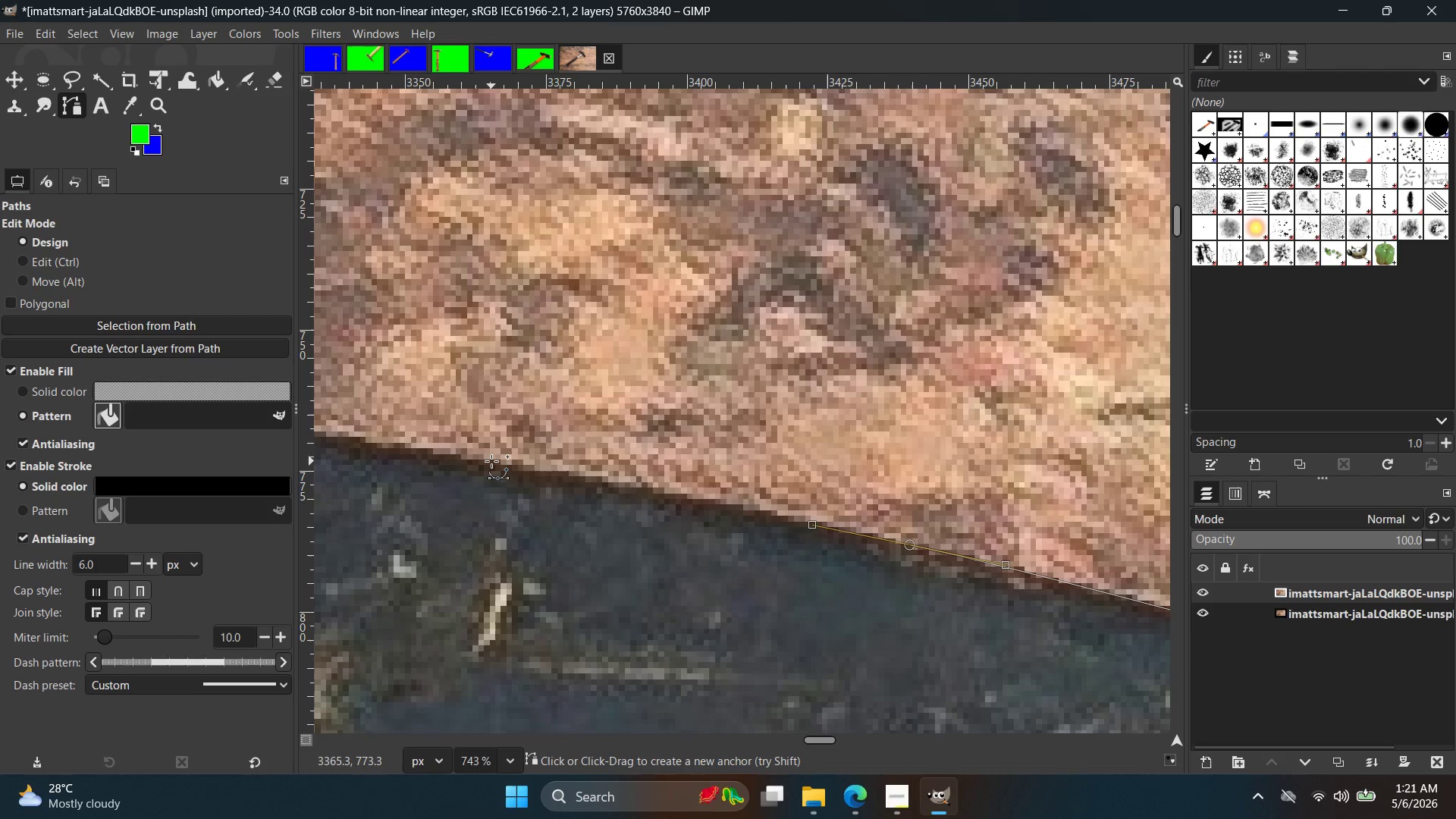 
left_click_drag(start_coordinate=[491, 461], to_coordinate=[446, 456])
 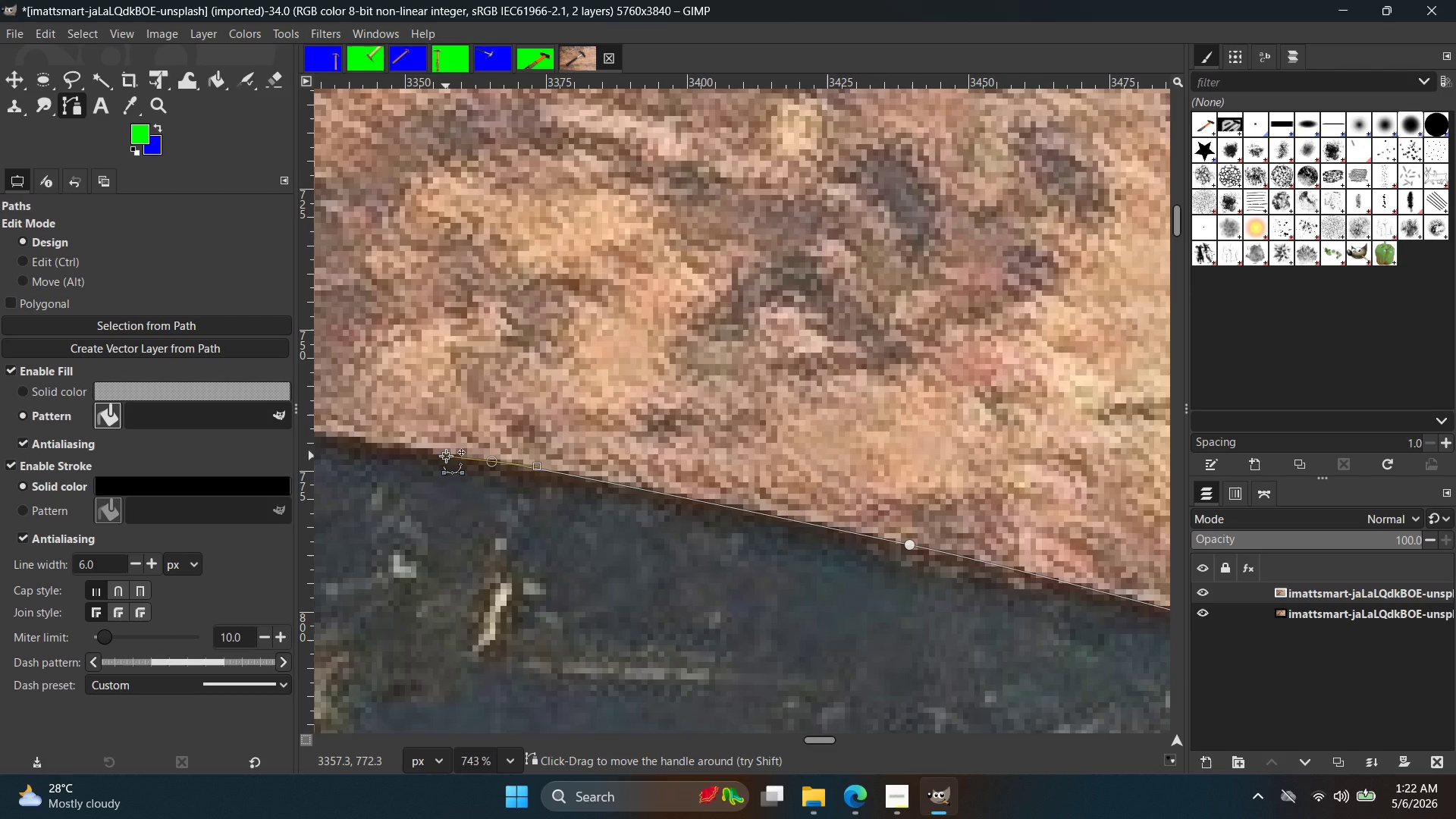 
wait(77.44)
 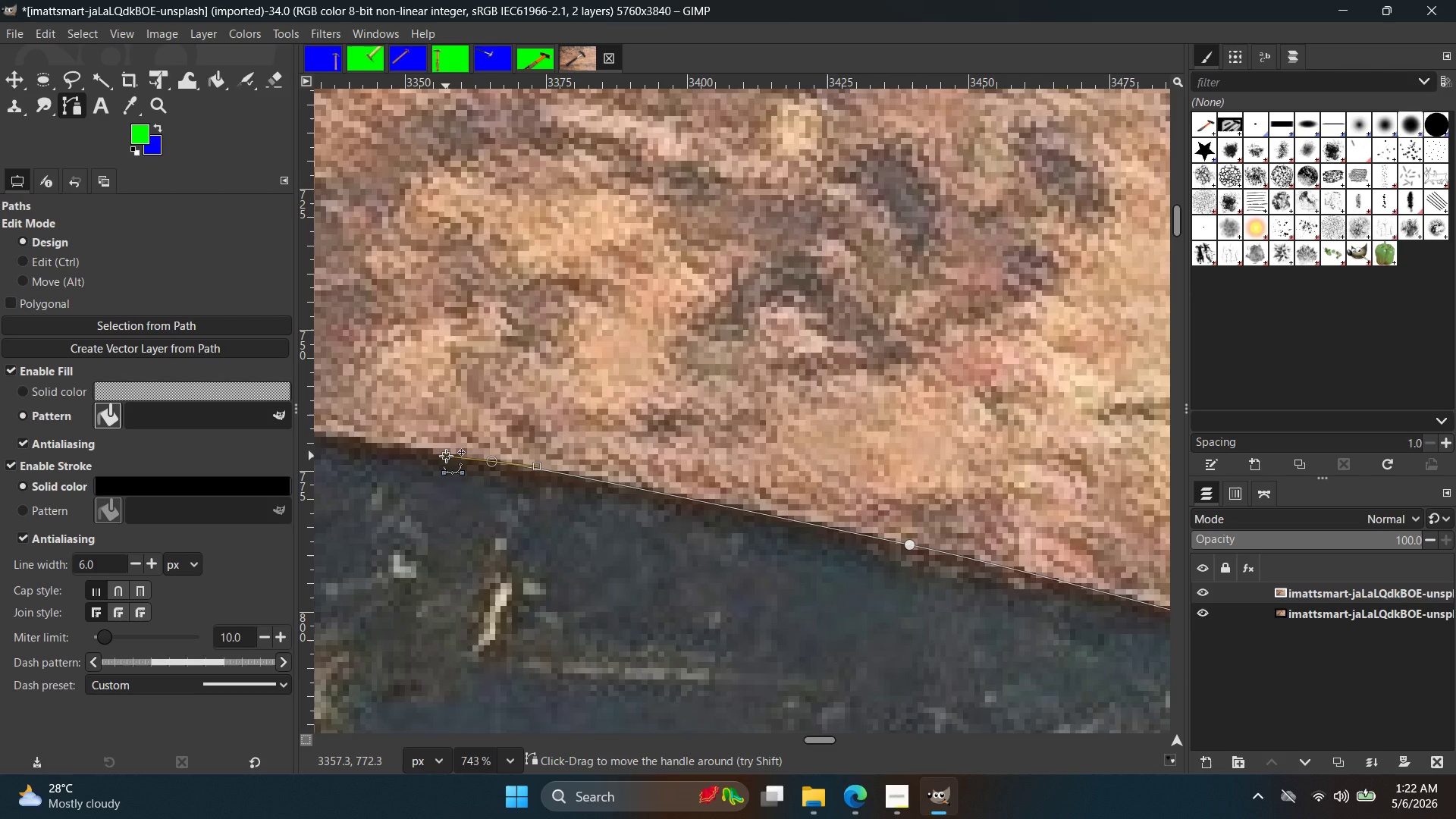 
hold_key(key=ControlLeft, duration=0.88)
 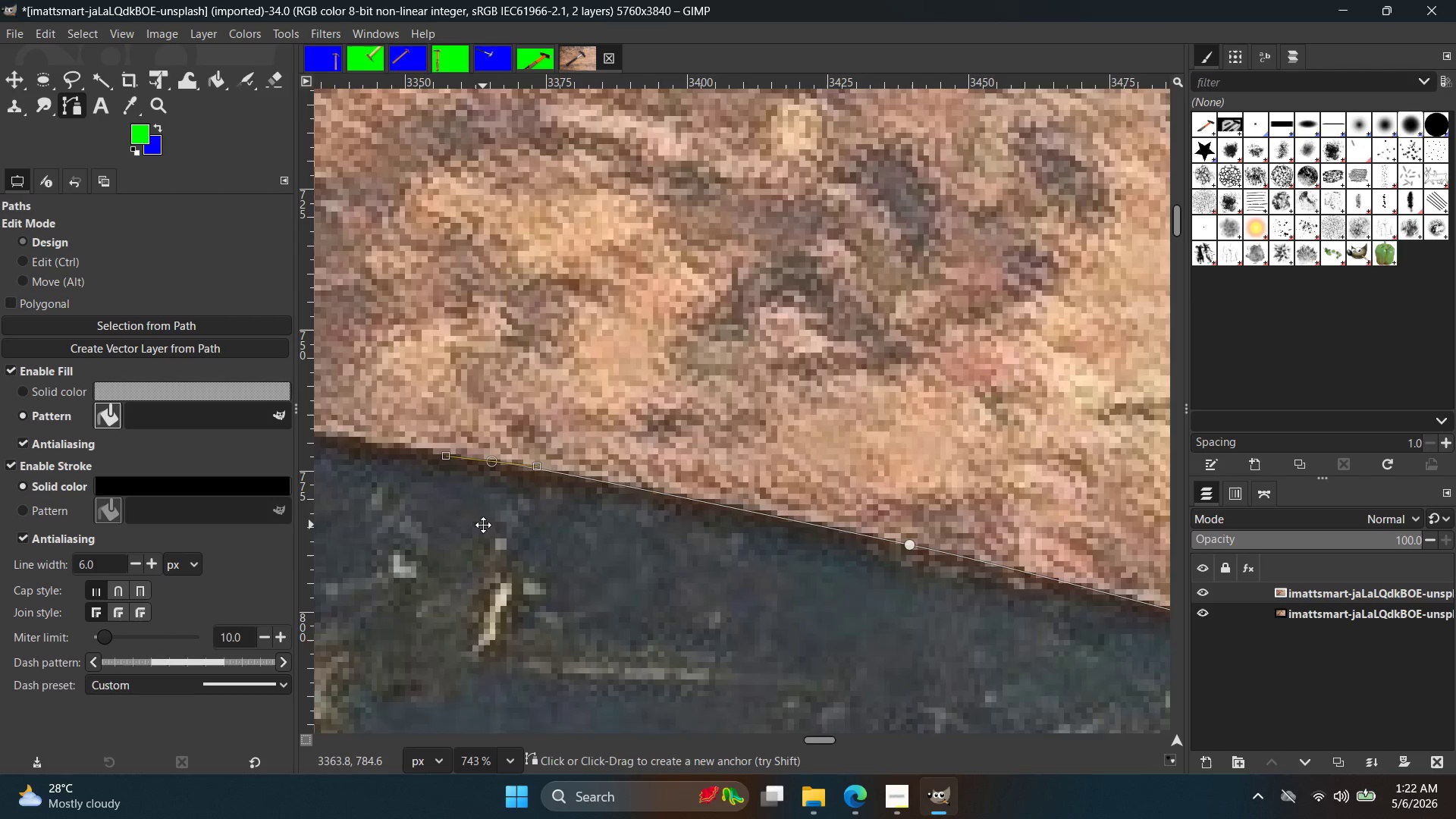 
hold_key(key=Space, duration=0.36)
 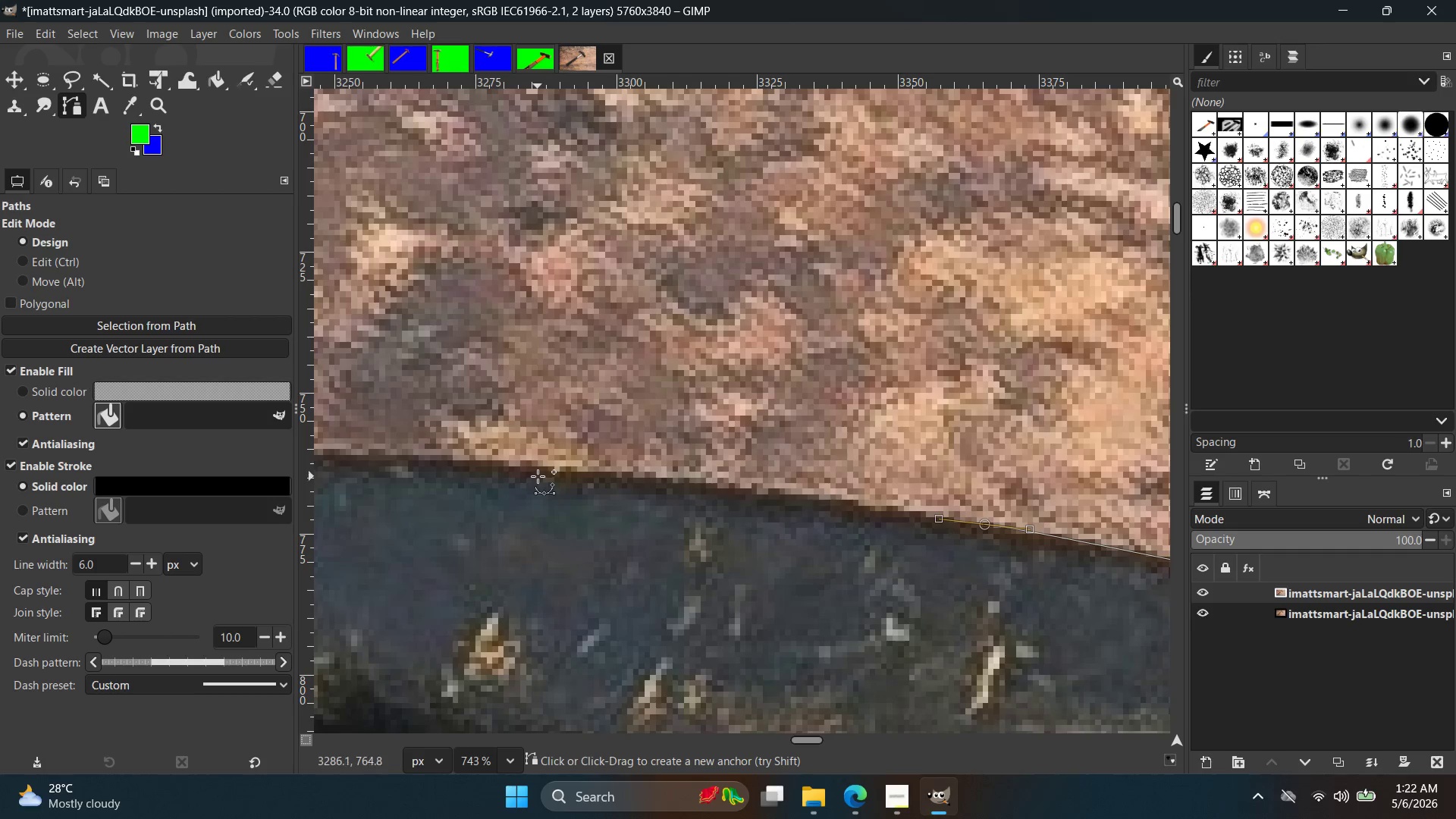 
left_click_drag(start_coordinate=[536, 467], to_coordinate=[344, 457])
 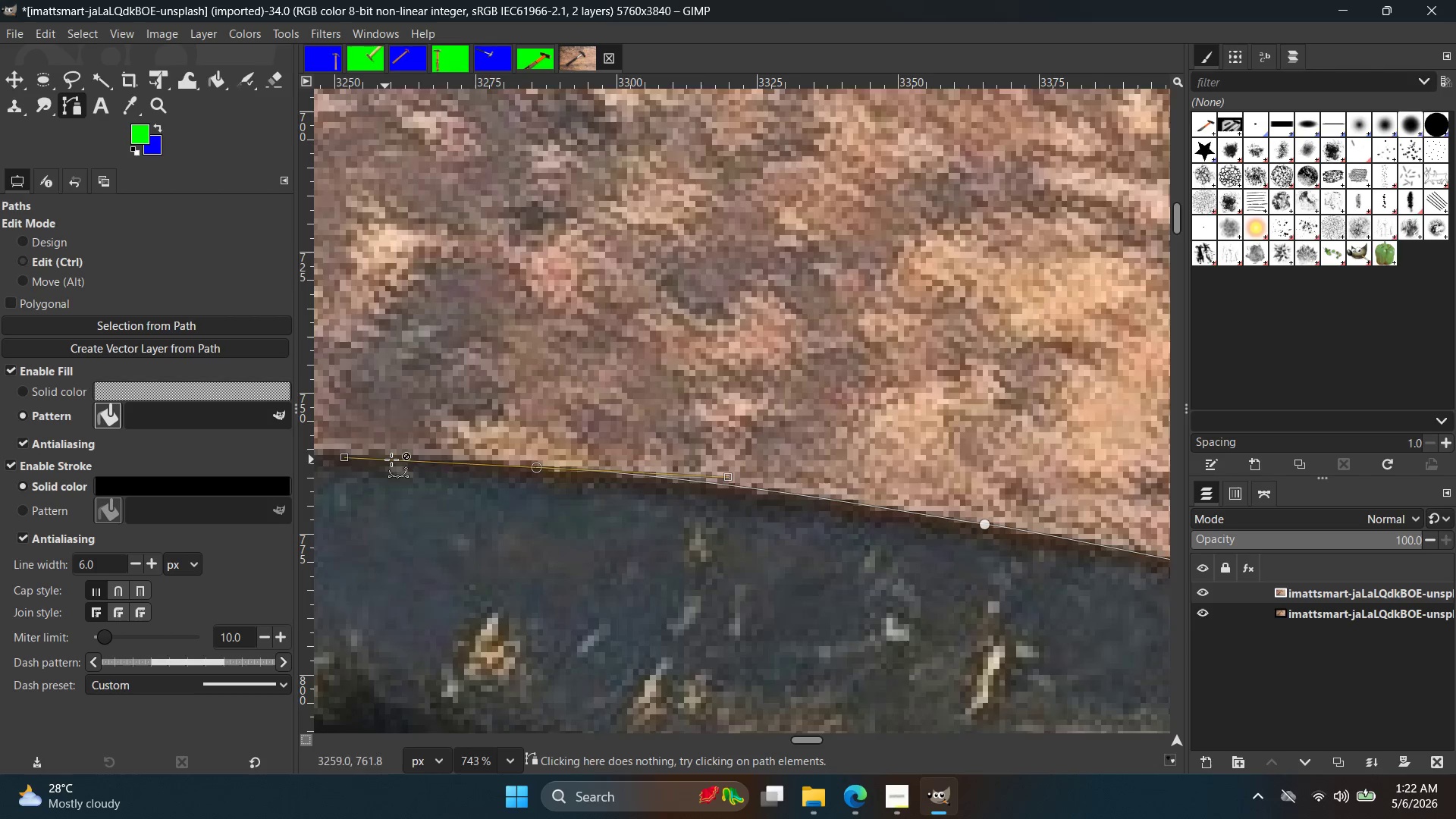 
hold_key(key=ControlLeft, duration=0.33)
 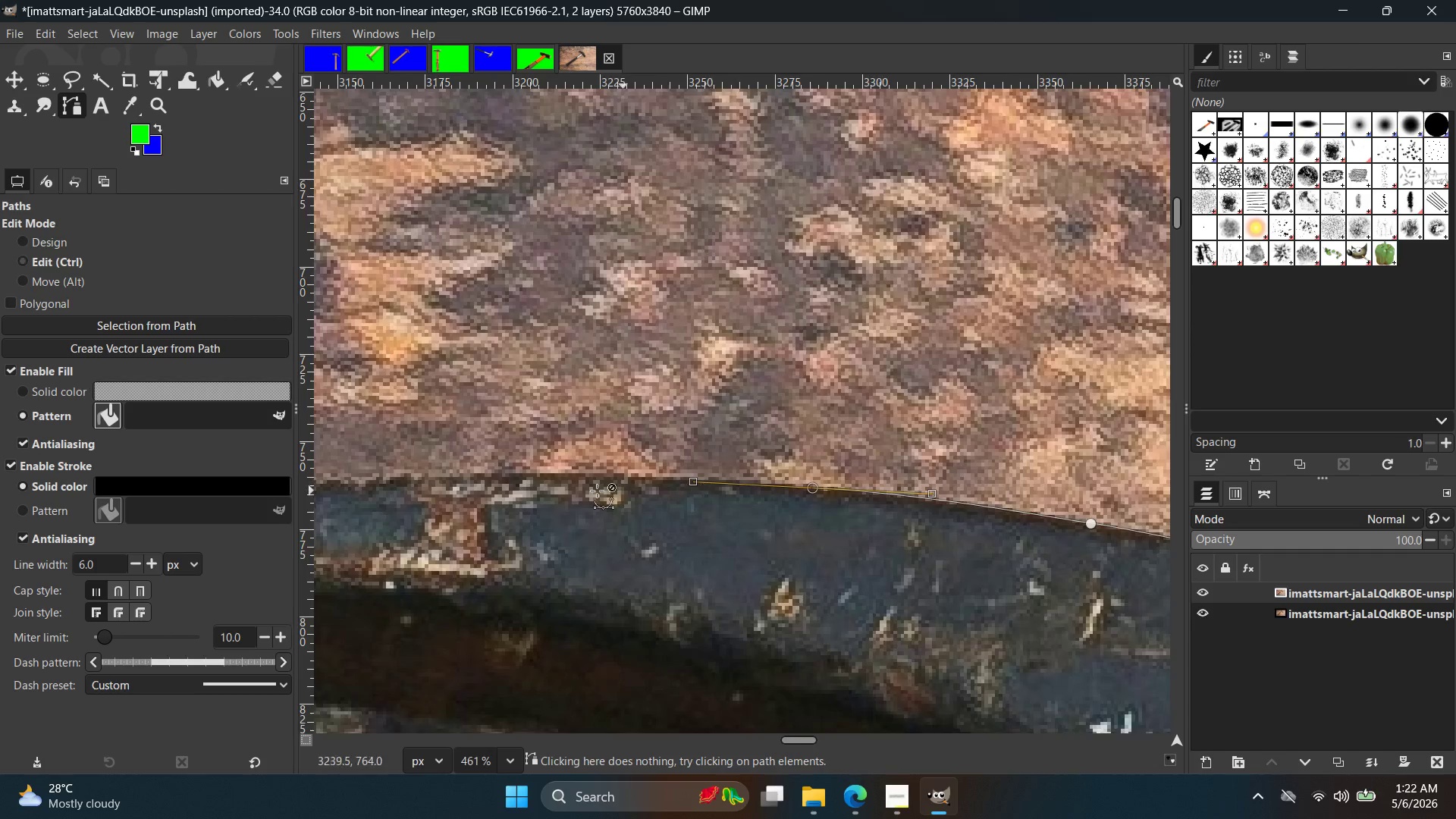 
hold_key(key=Space, duration=0.42)
 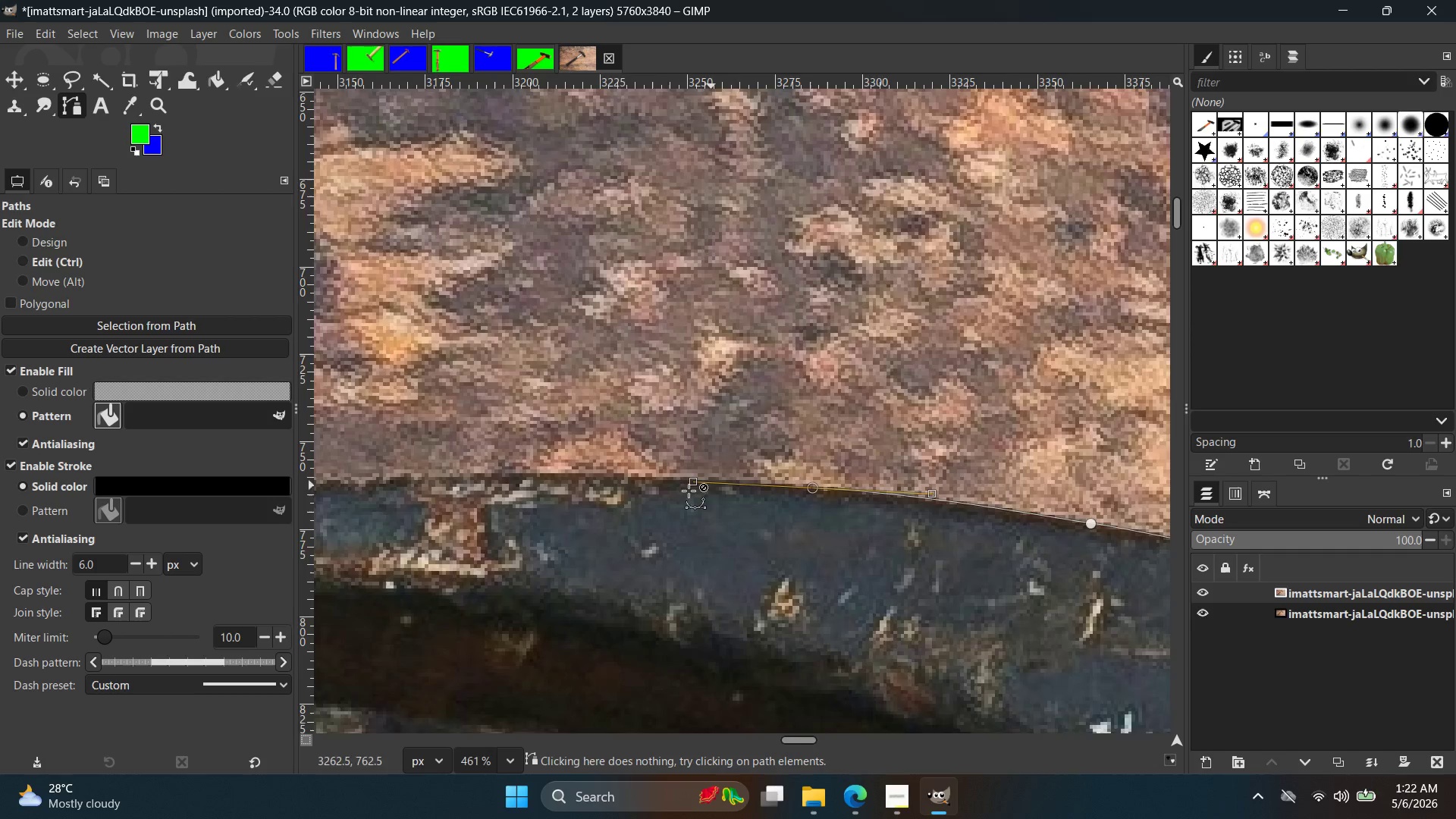 
scroll: coordinate [404, 463], scroll_direction: down, amount: 5.0
 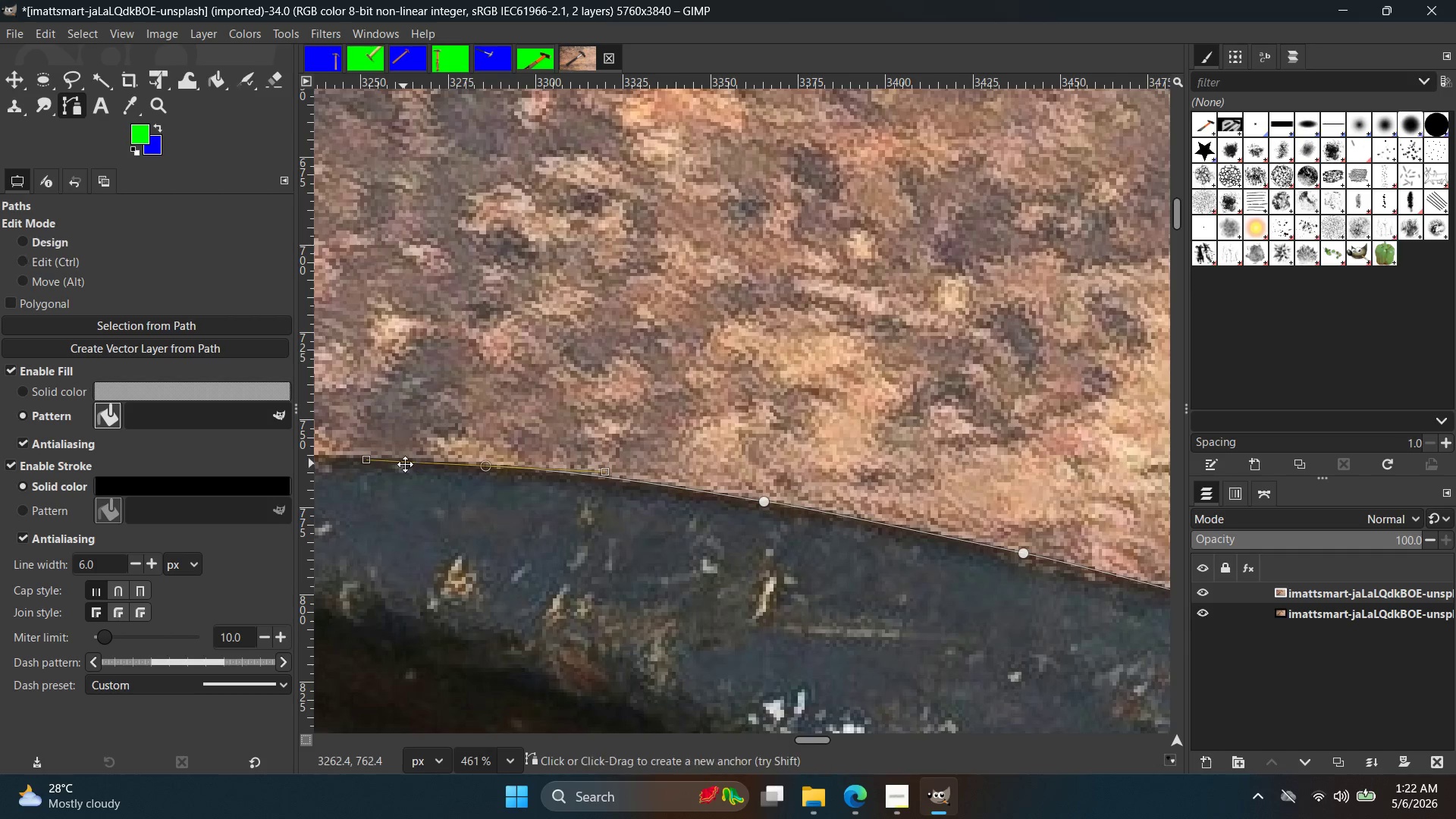 
hold_key(key=ControlLeft, duration=0.52)
scroll: coordinate [569, 488], scroll_direction: up, amount: 4.0
 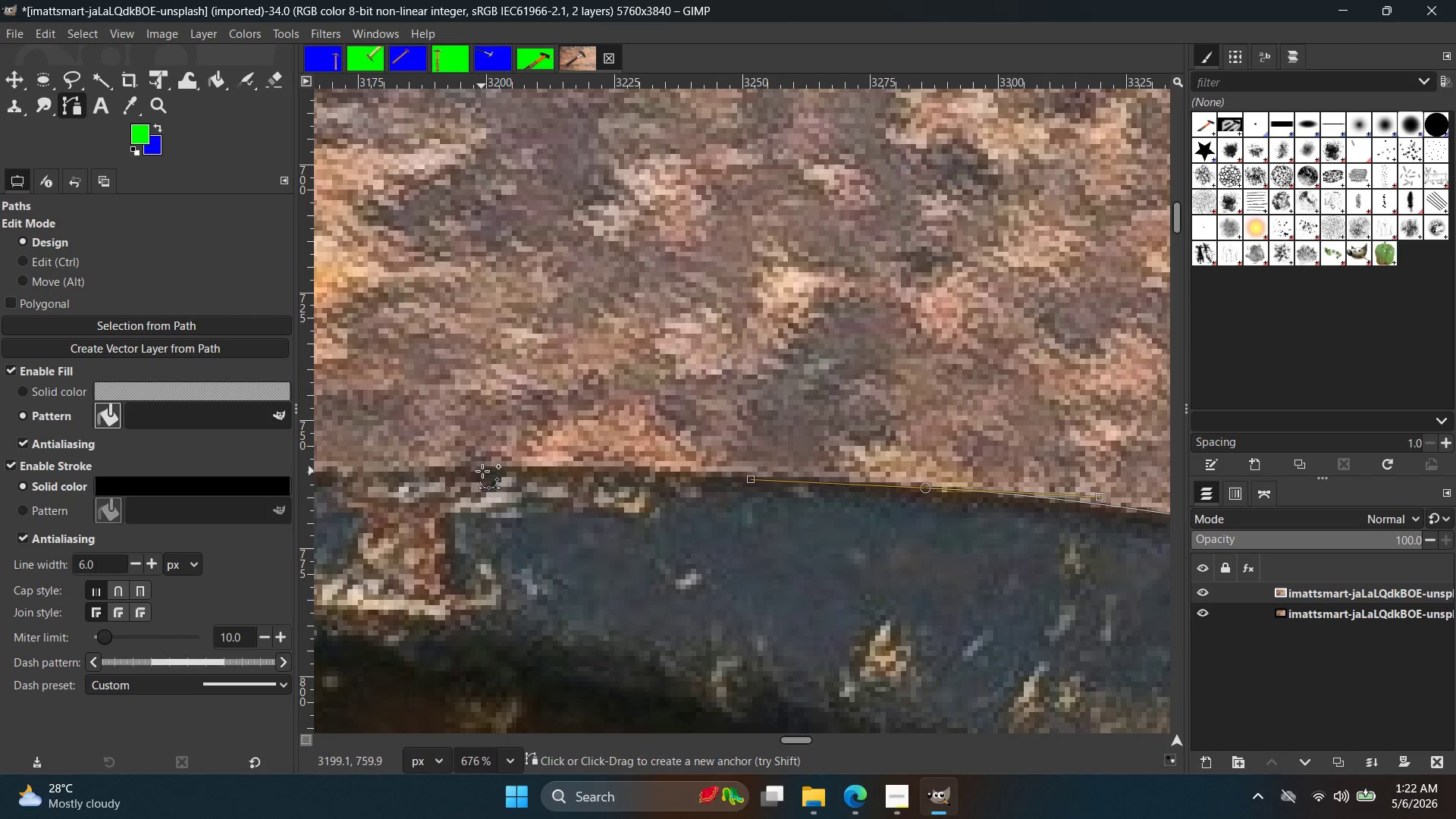 
left_click_drag(start_coordinate=[482, 470], to_coordinate=[345, 479])
 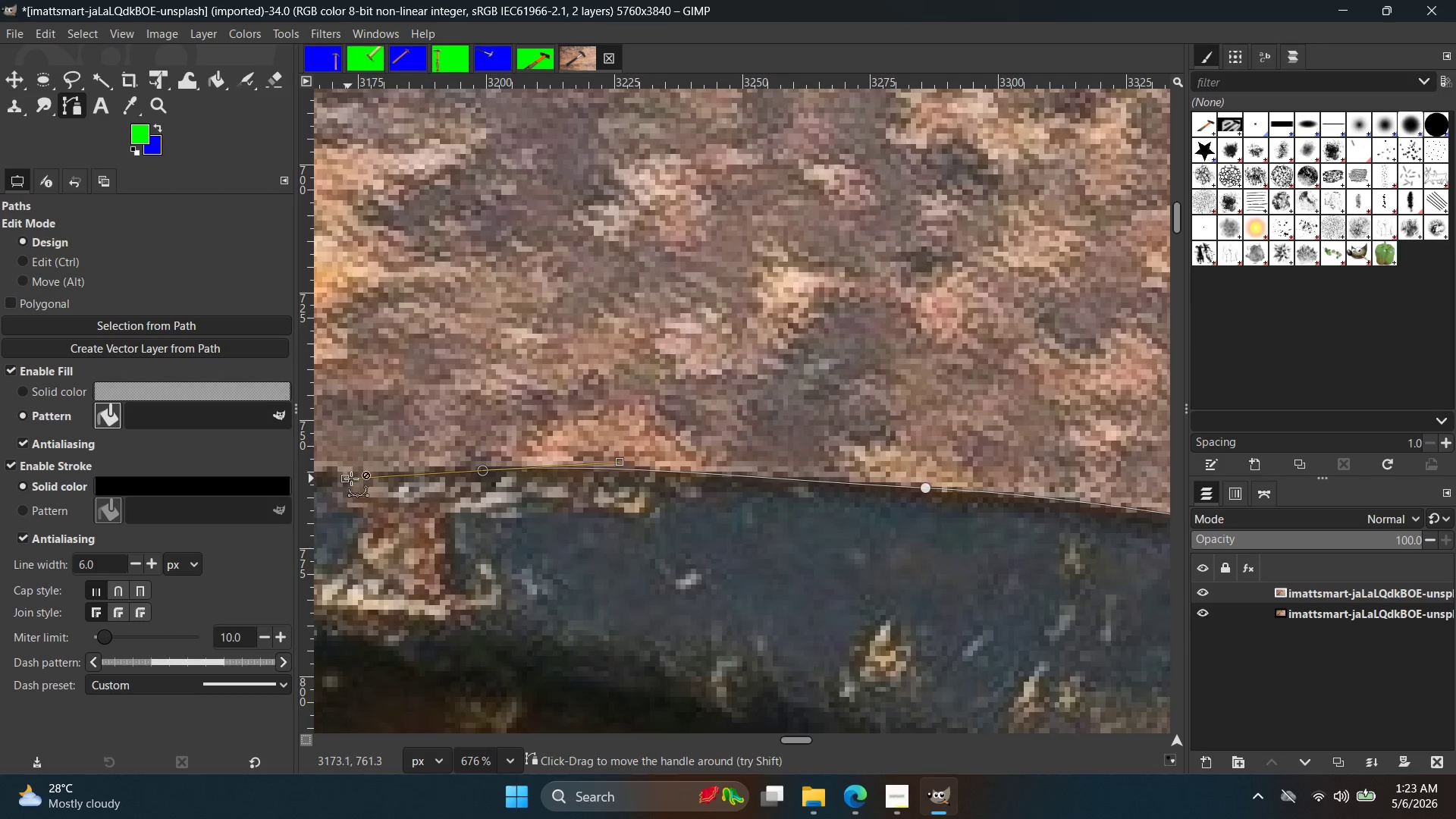 
key(Control+Z)
 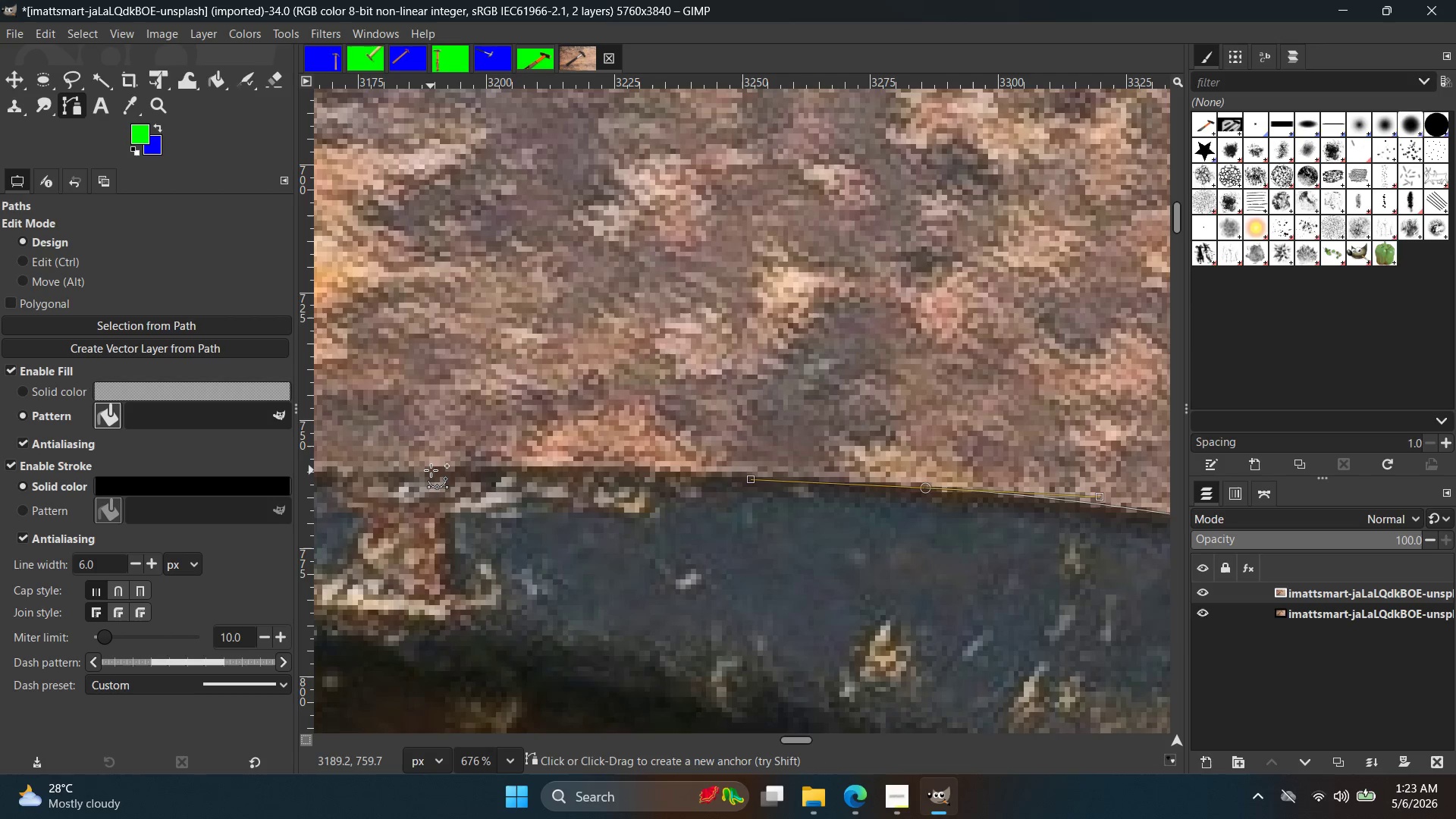 
left_click_drag(start_coordinate=[431, 470], to_coordinate=[318, 482])
 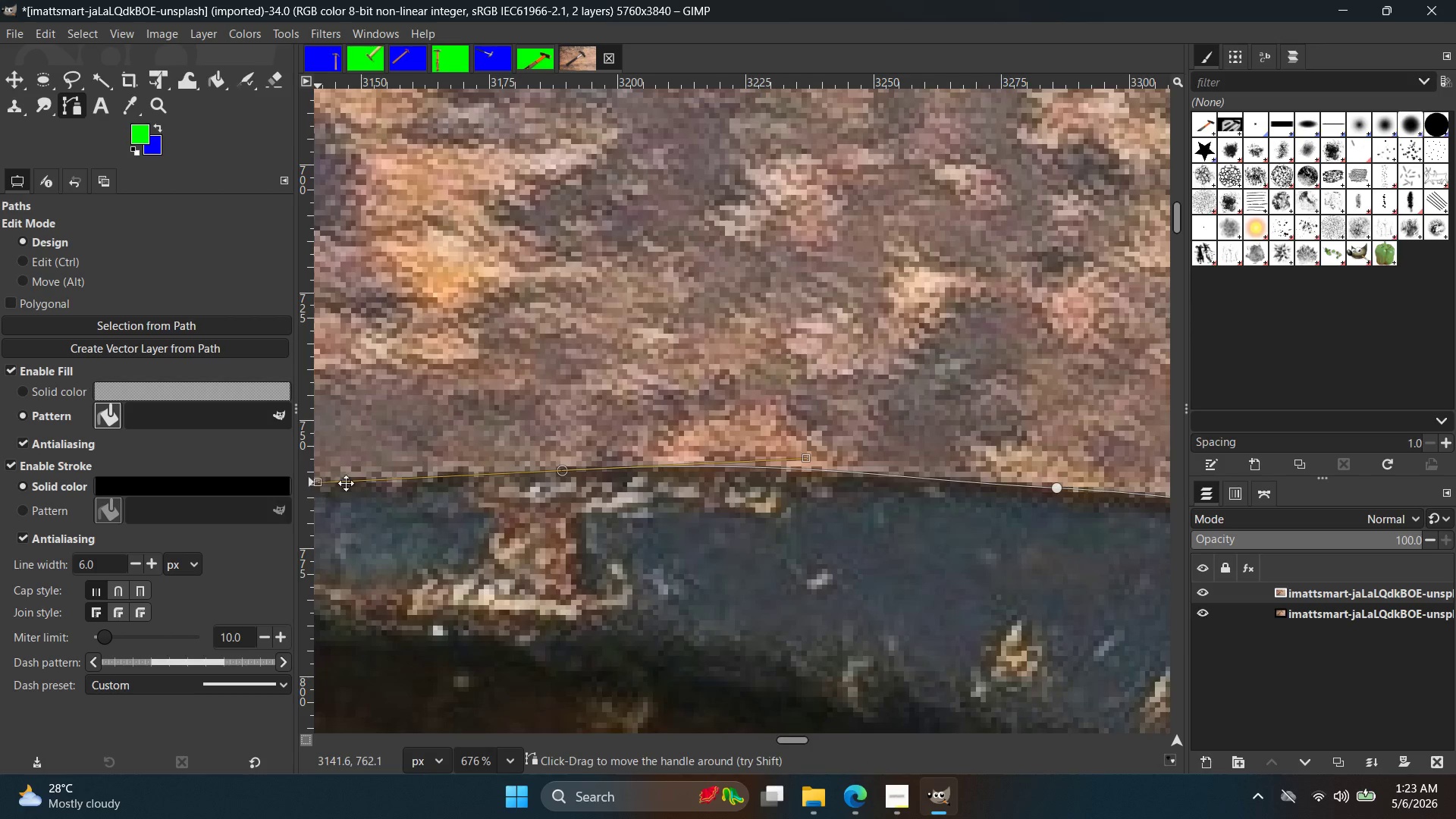 
hold_key(key=Space, duration=0.34)
 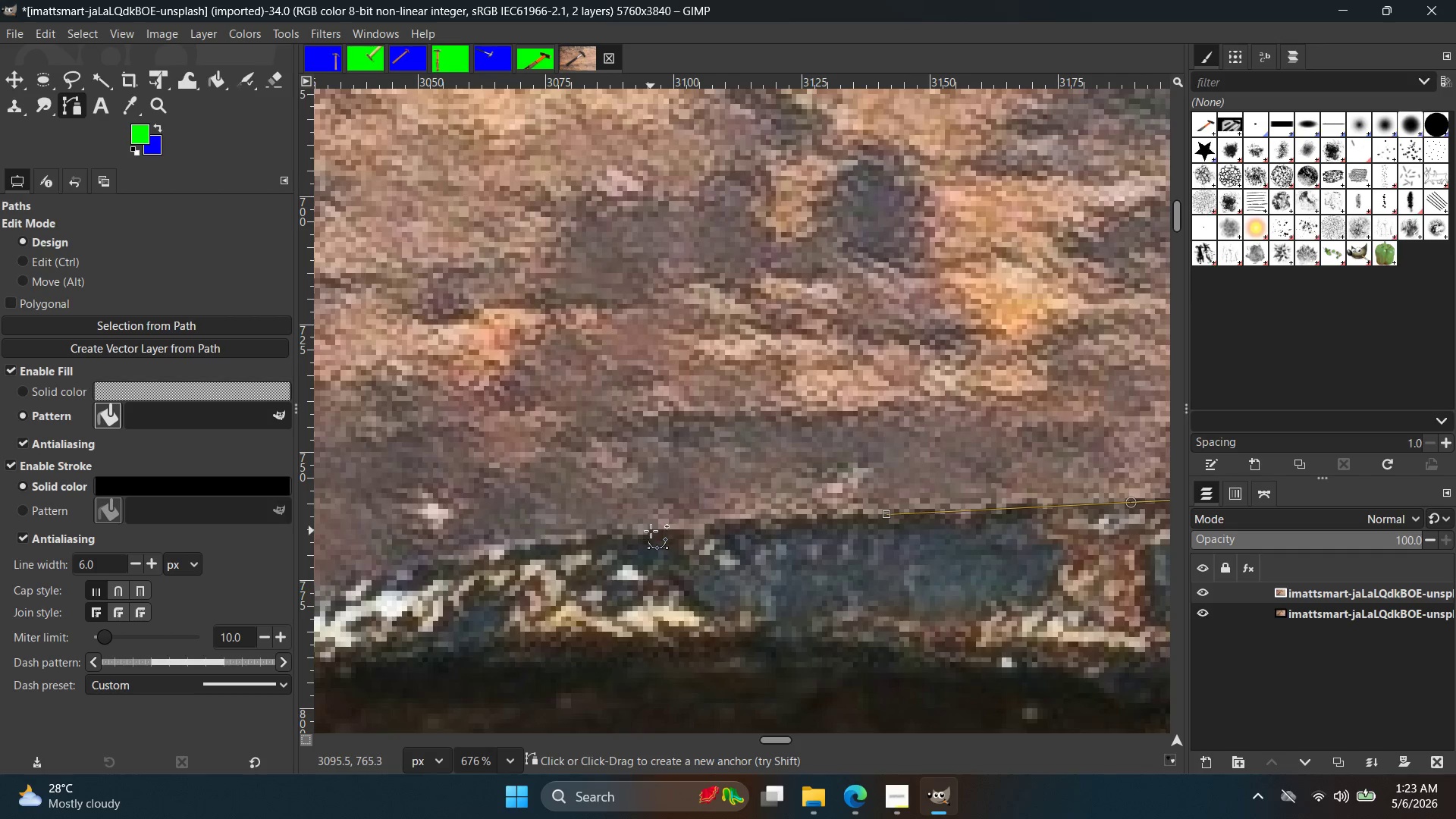 
left_click_drag(start_coordinate=[643, 531], to_coordinate=[514, 545])
 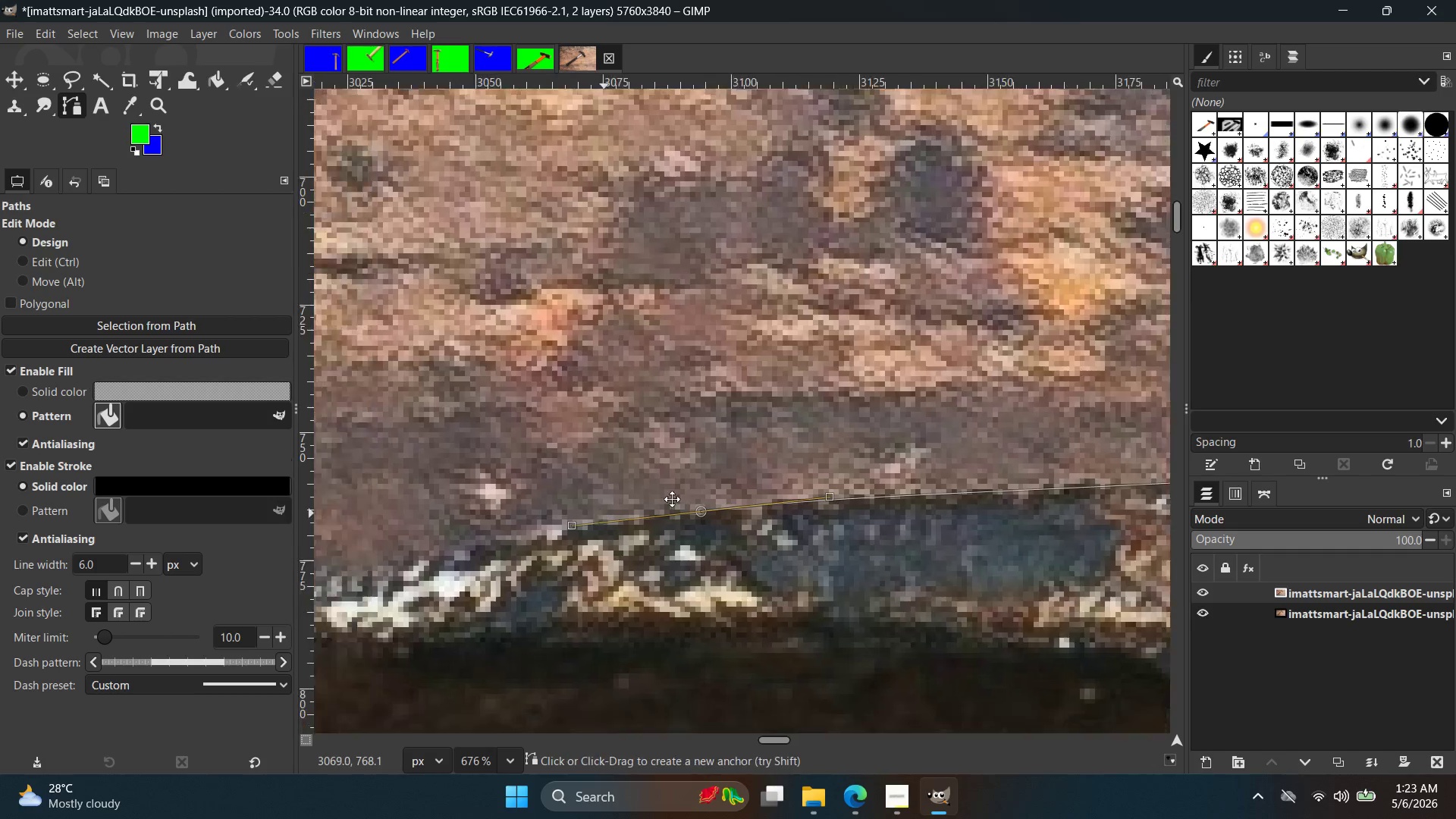 
hold_key(key=Space, duration=0.36)
 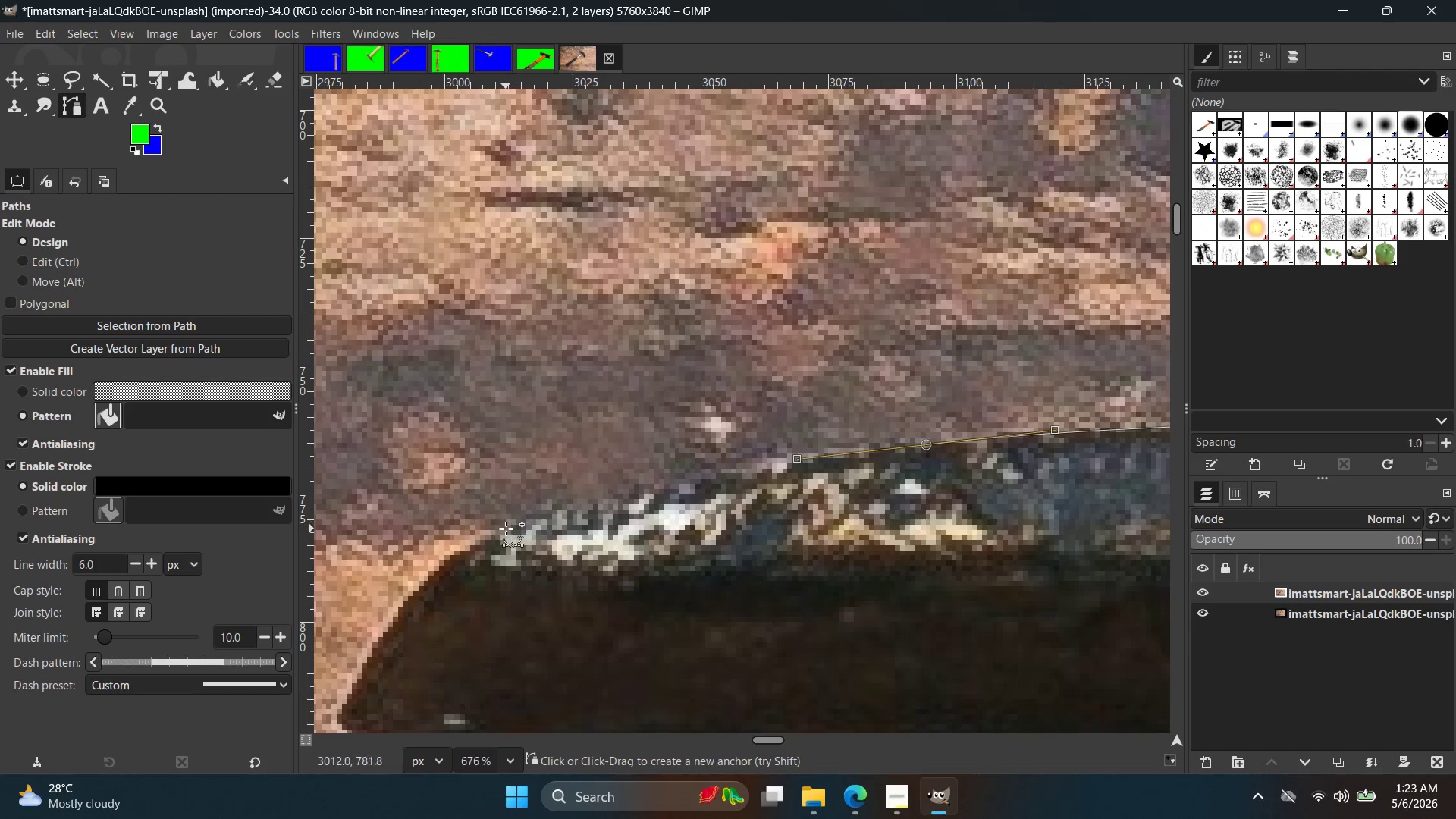 
left_click_drag(start_coordinate=[506, 529], to_coordinate=[465, 544])
 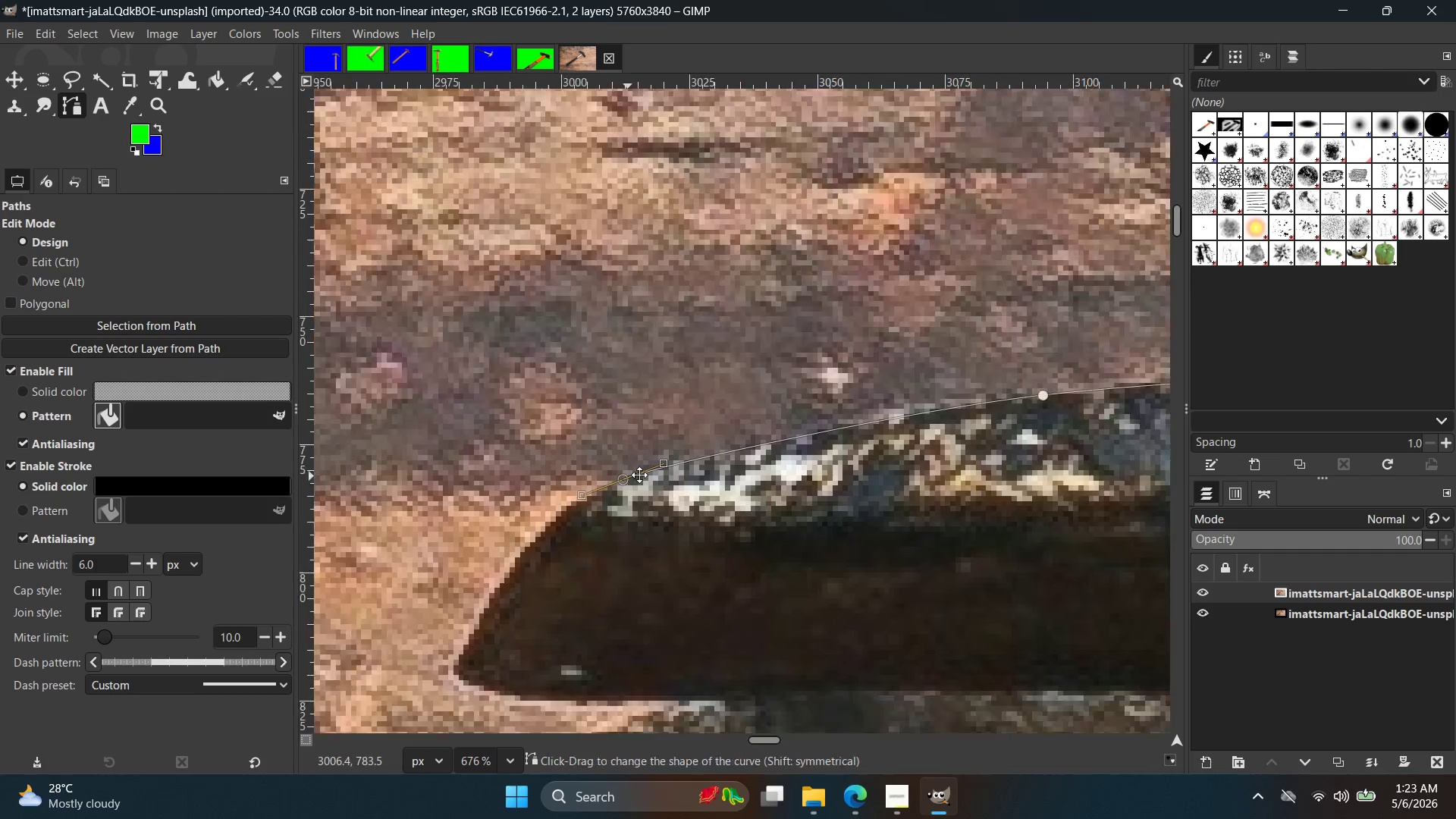 
hold_key(key=Space, duration=0.33)
 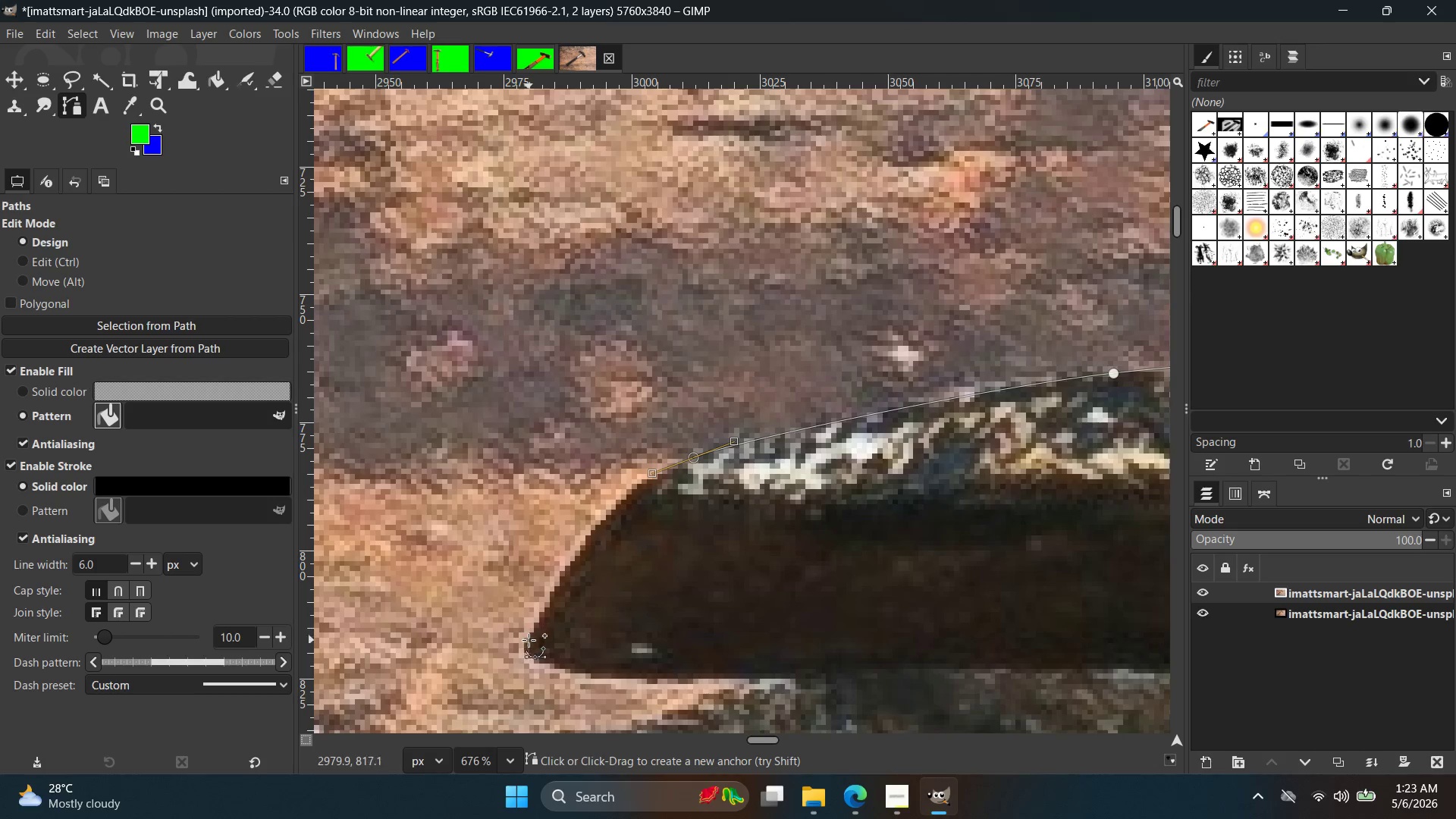 
left_click_drag(start_coordinate=[528, 644], to_coordinate=[487, 718])
 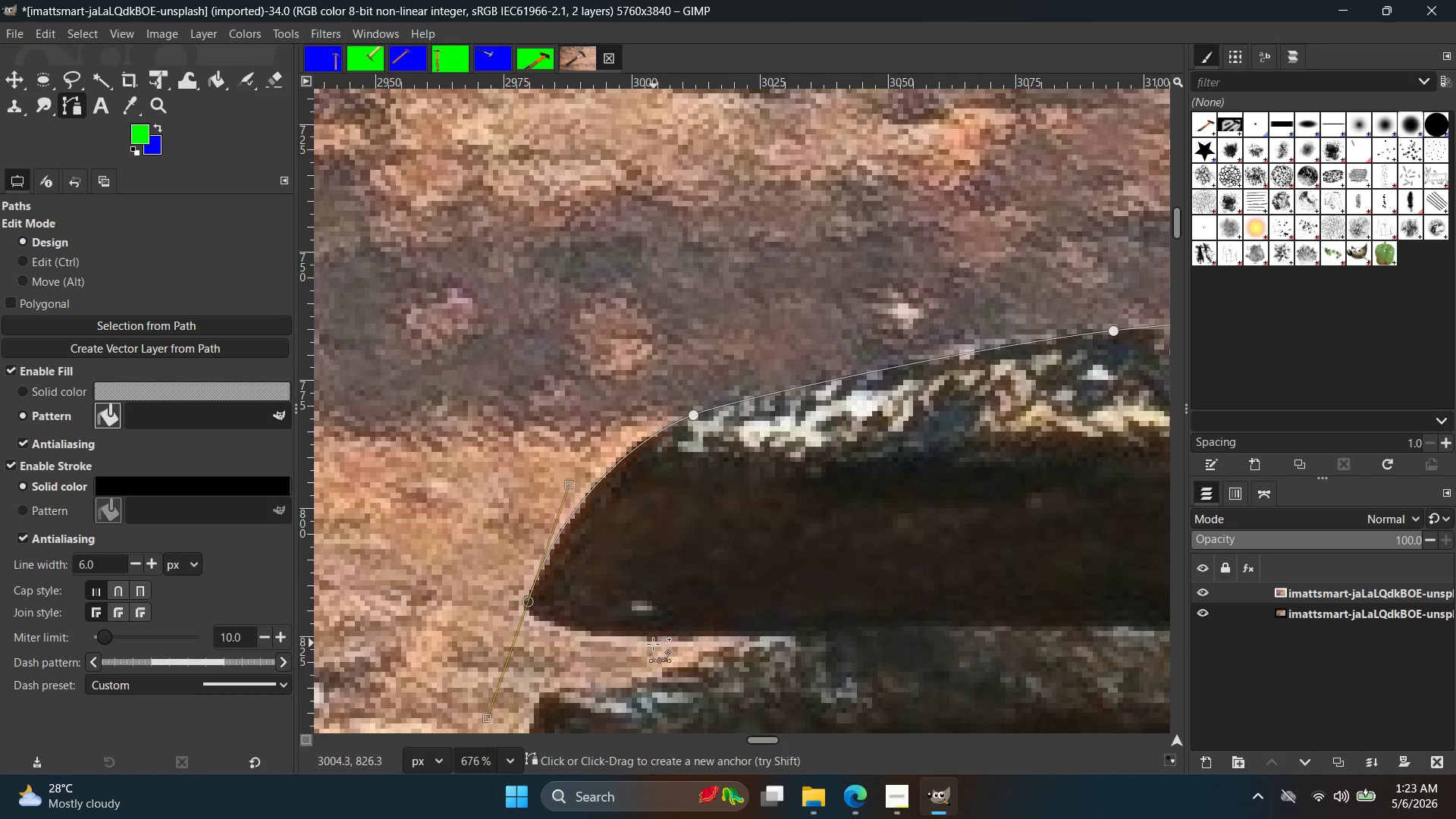 
left_click_drag(start_coordinate=[645, 650], to_coordinate=[705, 638])
 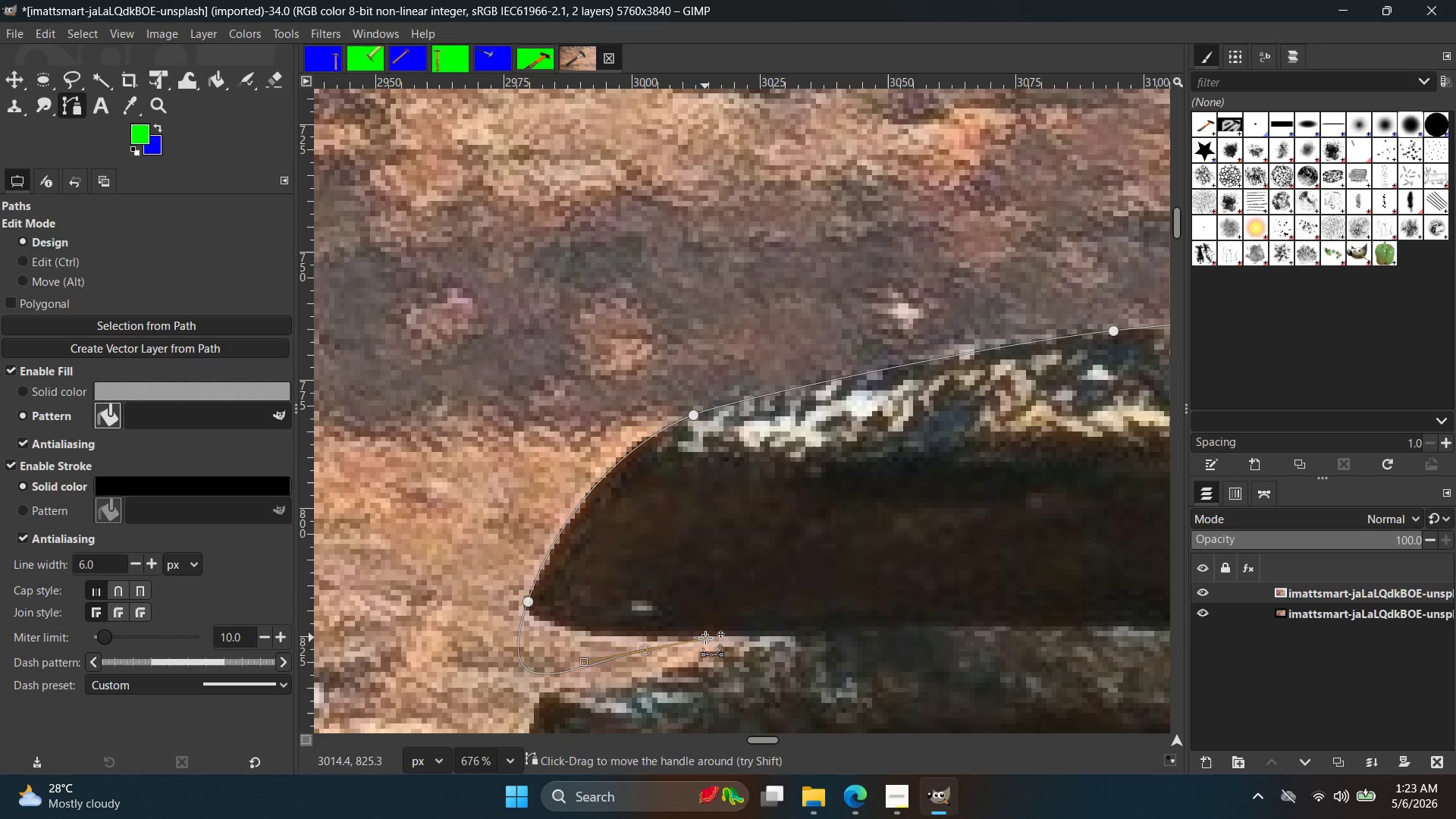 
key(Control+ControlLeft)
 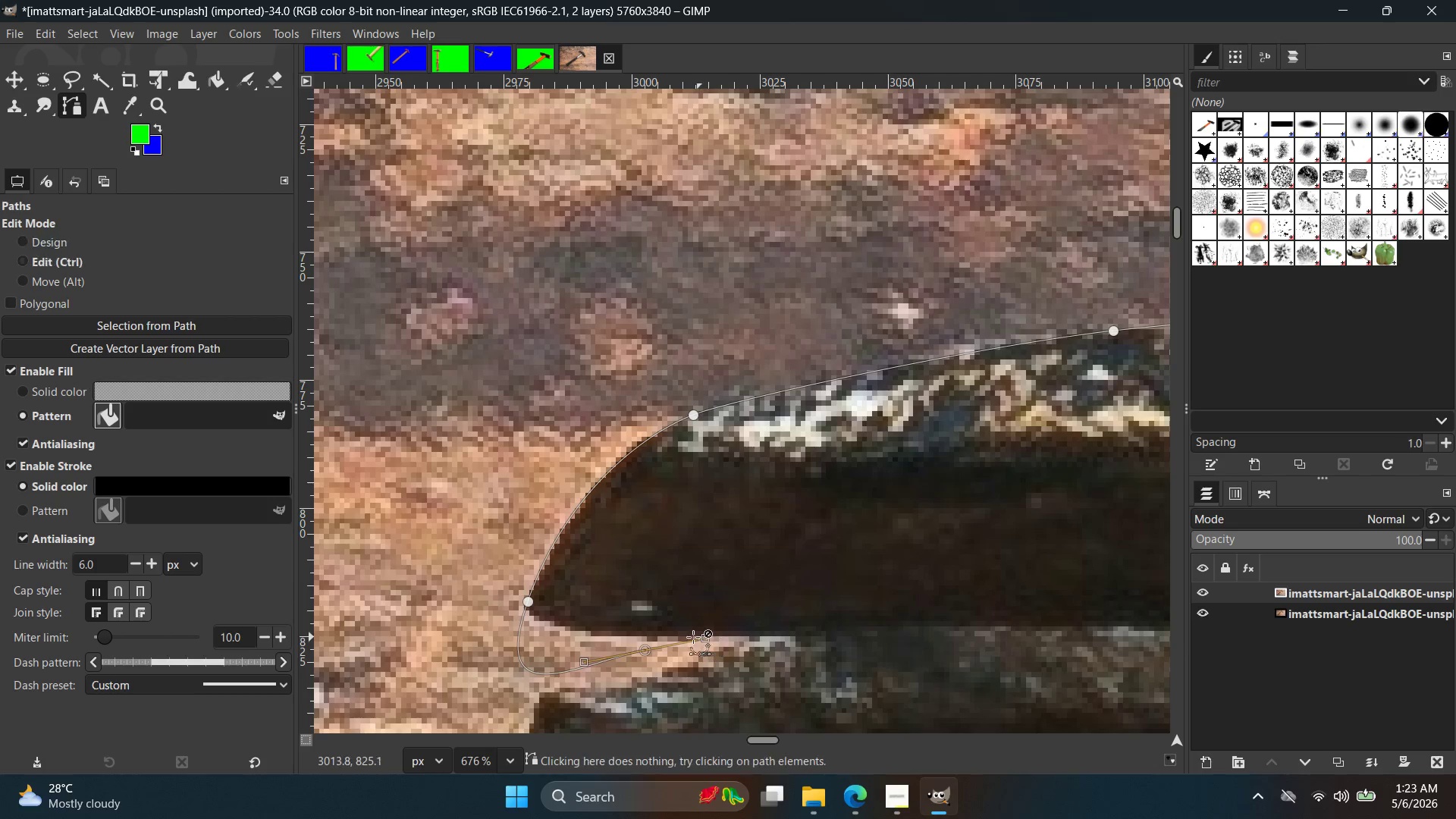 
key(Control+Z)
 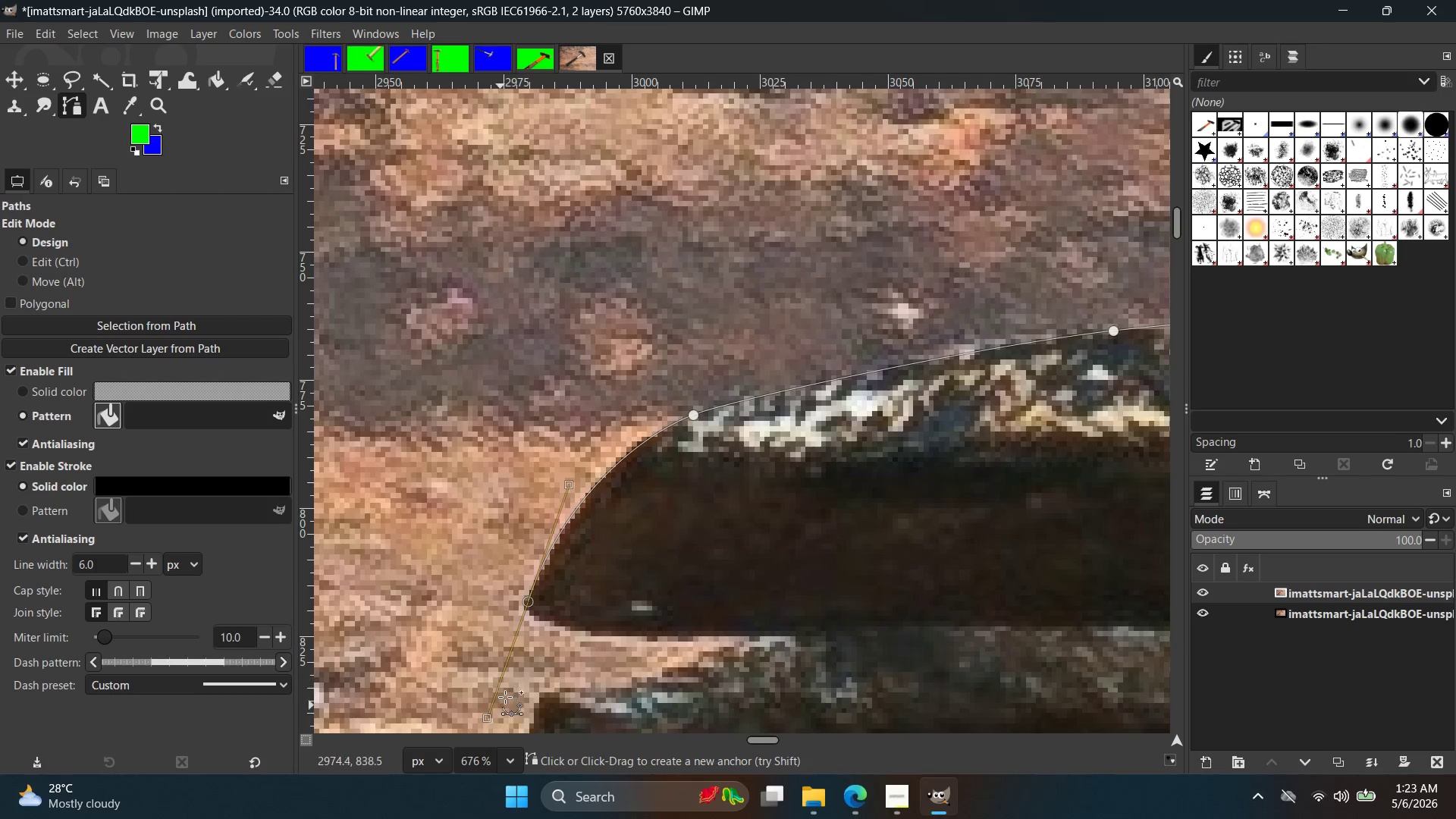 
scroll: coordinate [510, 663], scroll_direction: down, amount: 1.0
 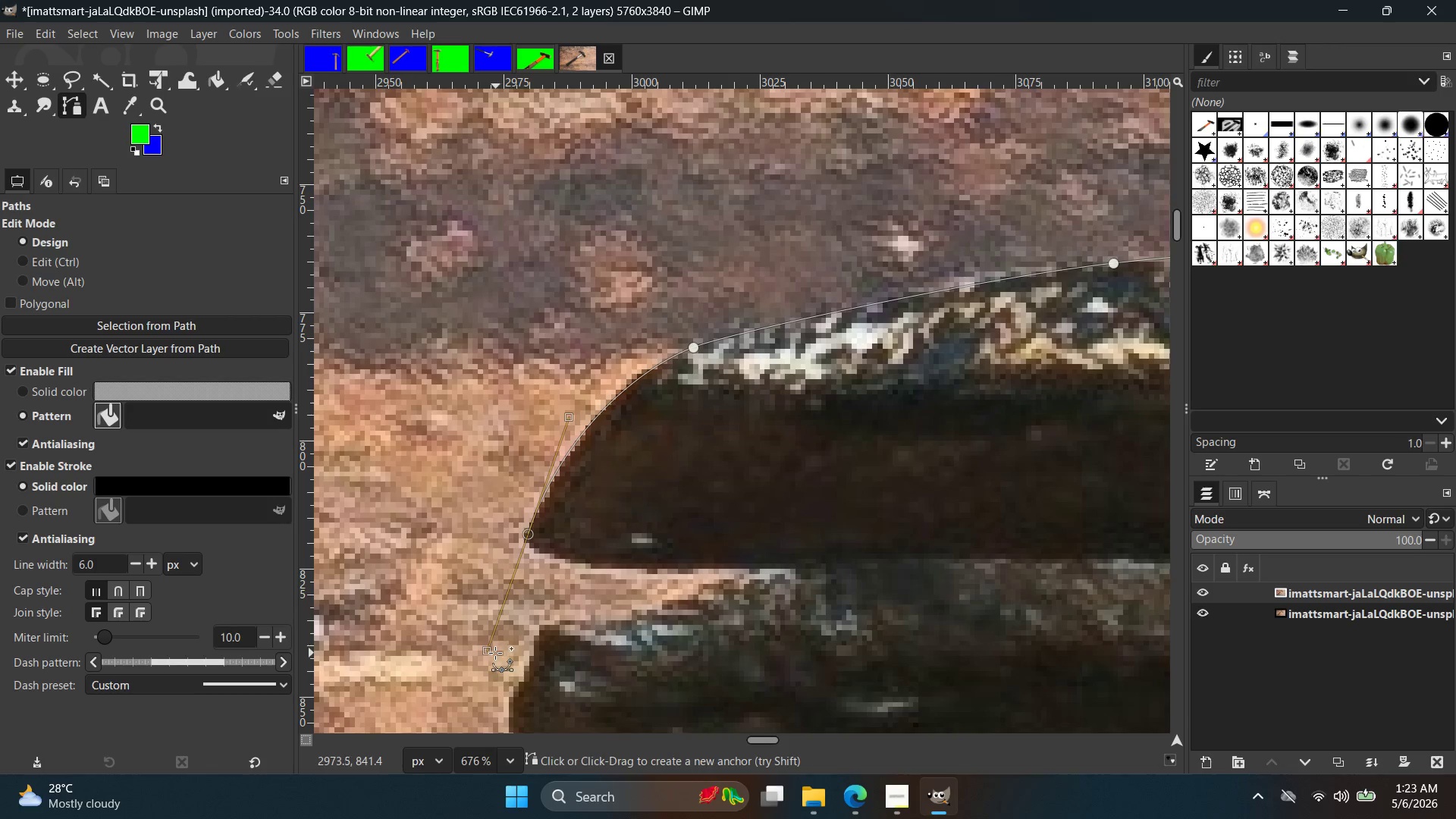 
left_click_drag(start_coordinate=[490, 644], to_coordinate=[525, 580])
 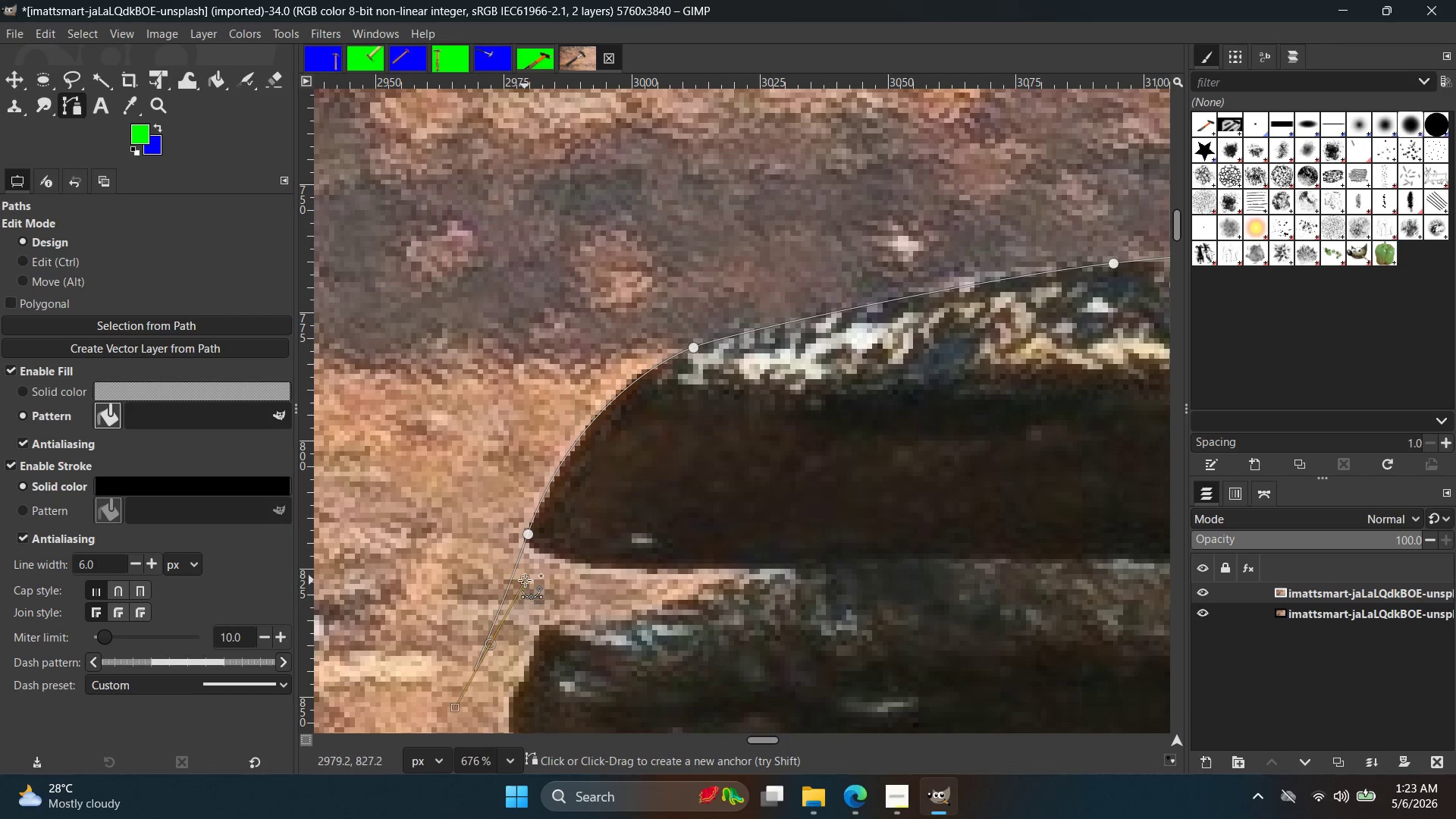 
double_click([525, 580])
 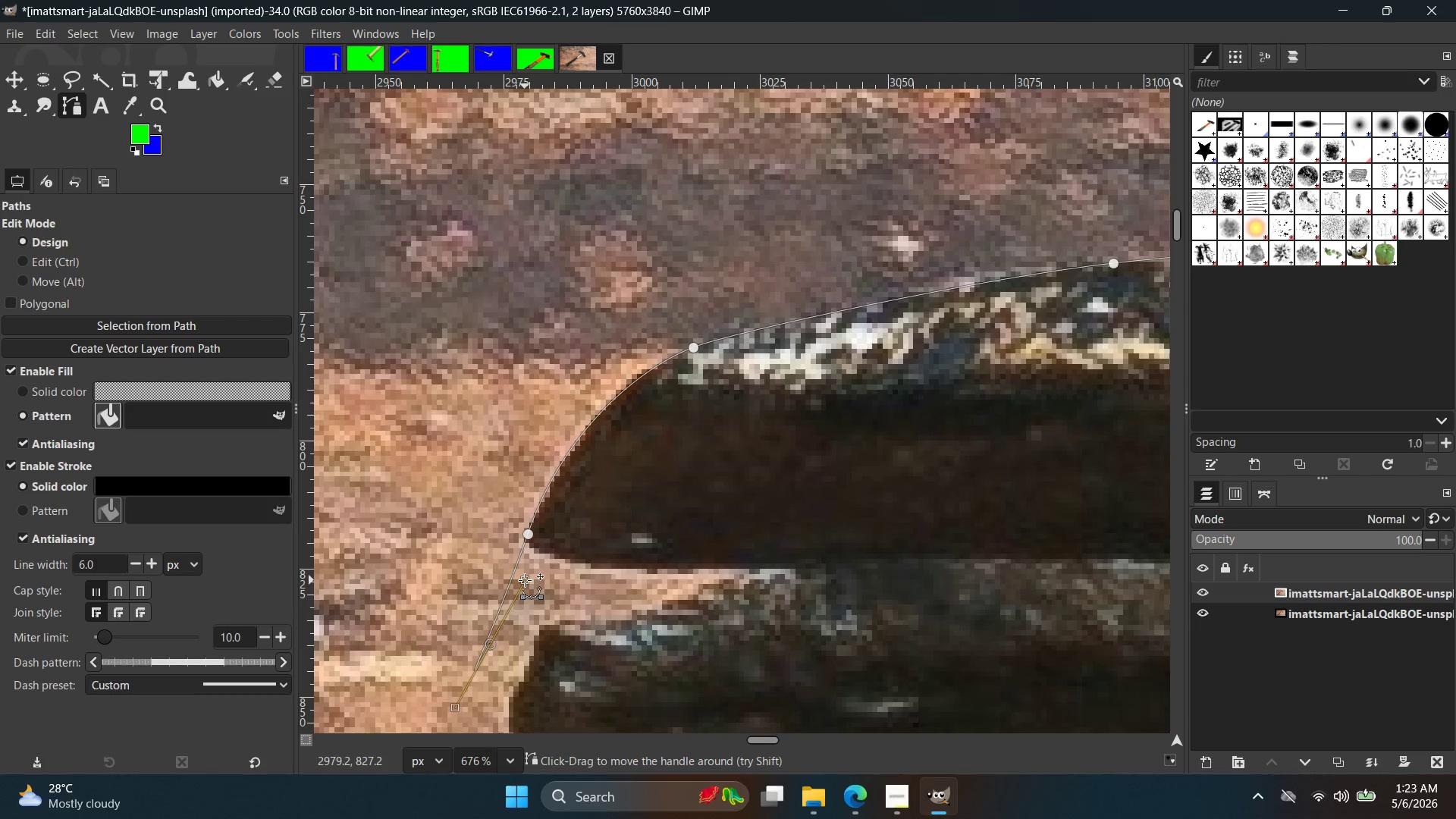 
key(Control+ControlLeft)
 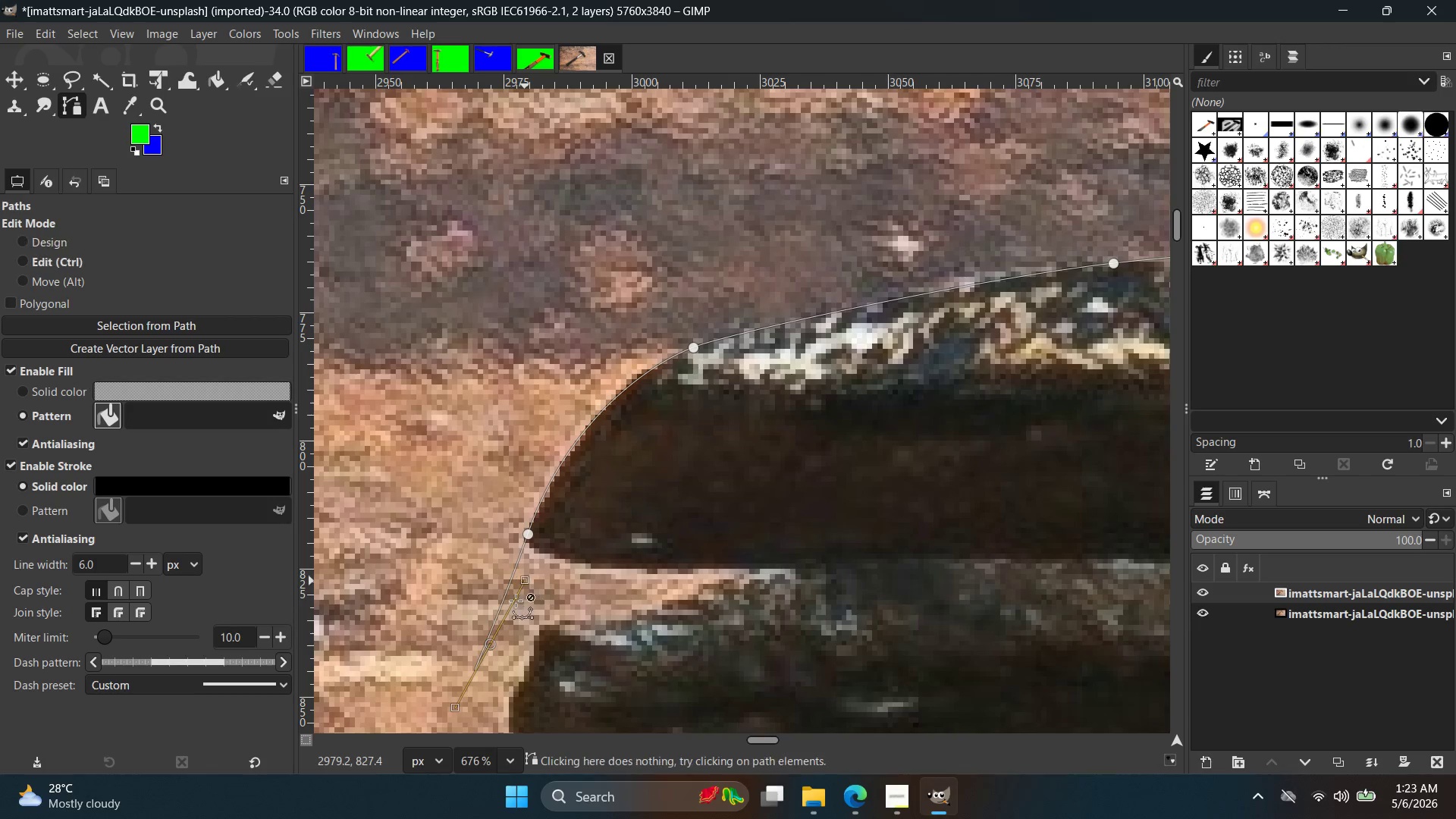 
key(Control+Z)
 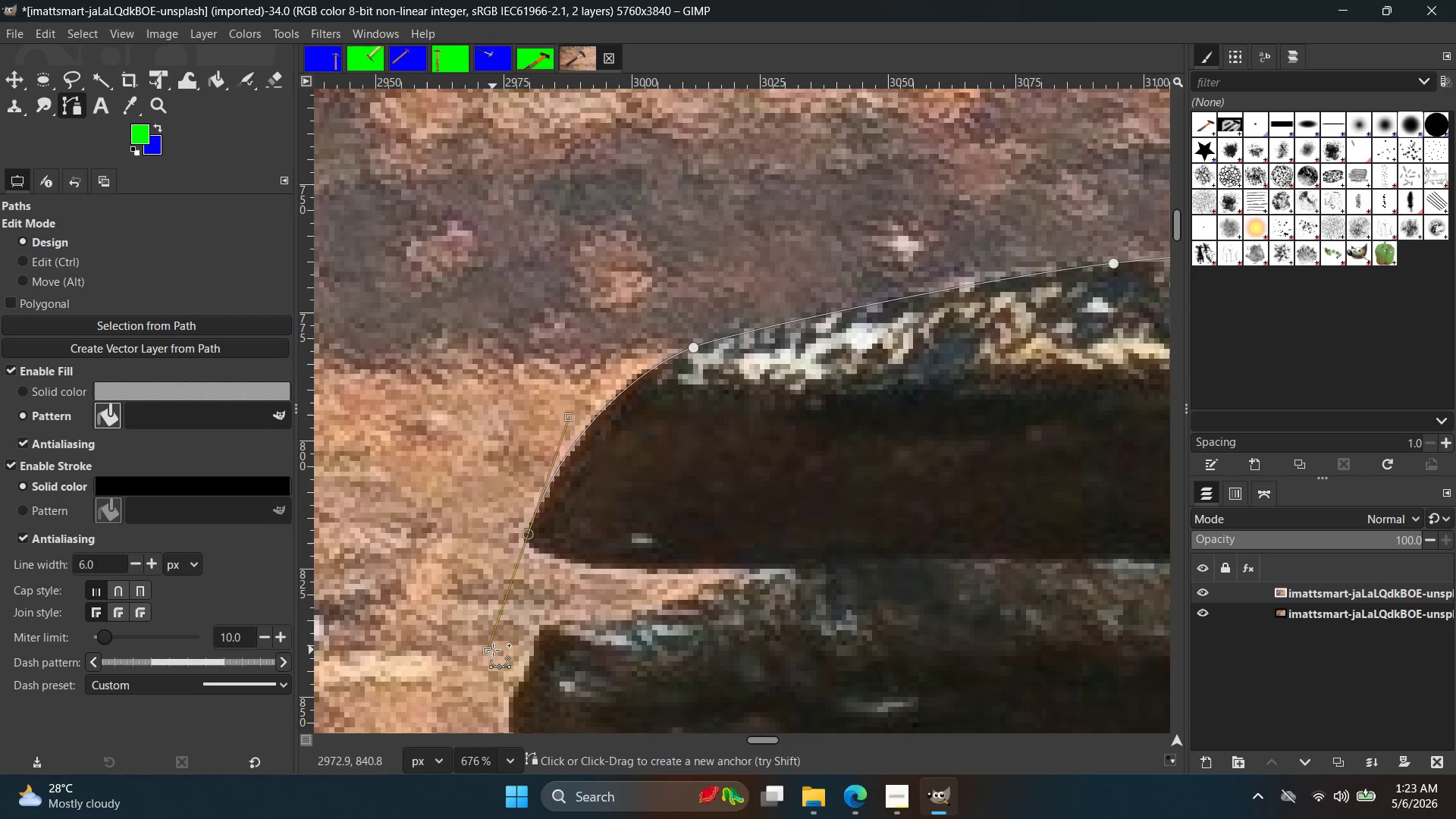 
left_click_drag(start_coordinate=[489, 650], to_coordinate=[528, 536])
 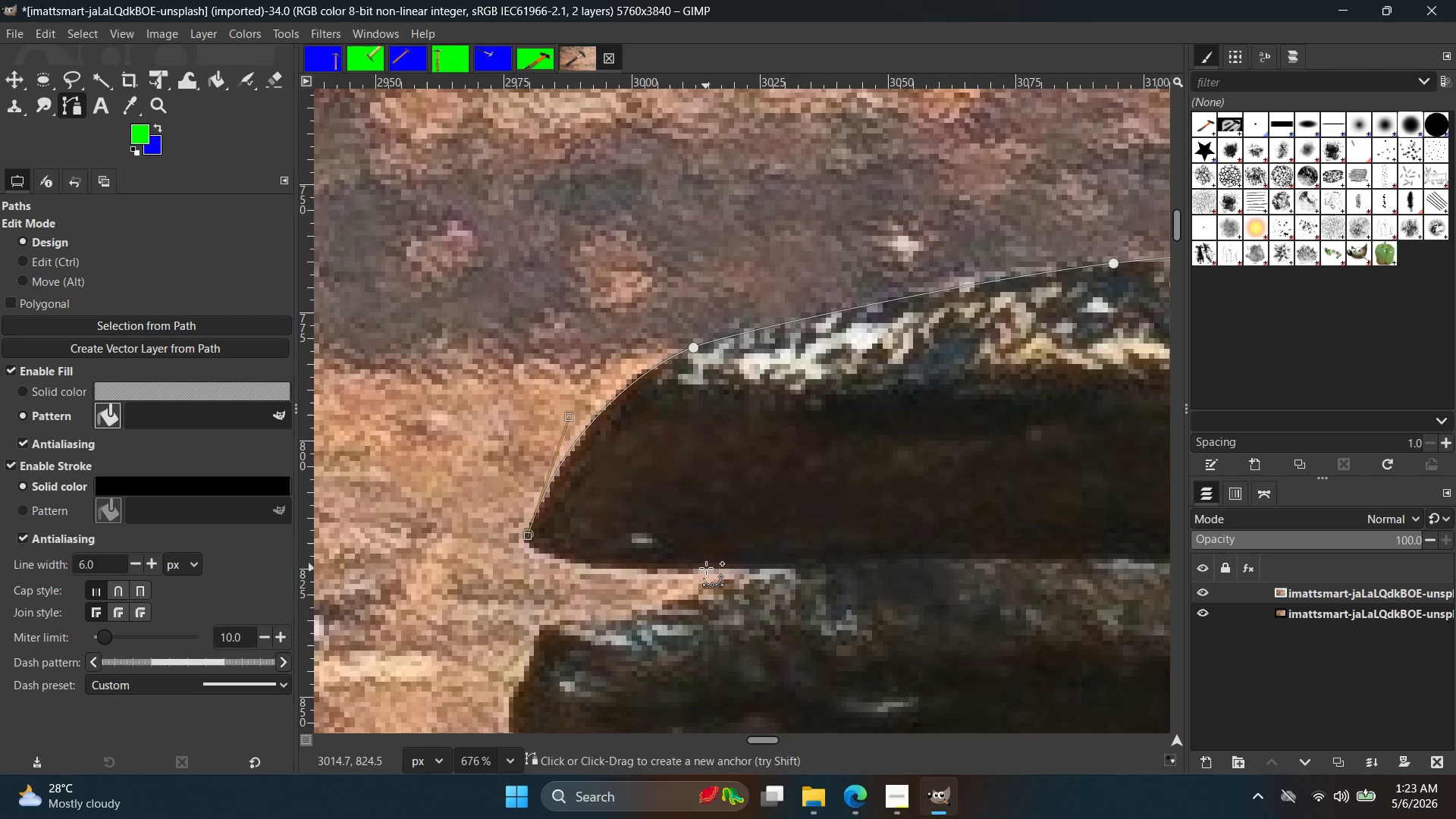 
left_click_drag(start_coordinate=[706, 568], to_coordinate=[890, 560])
 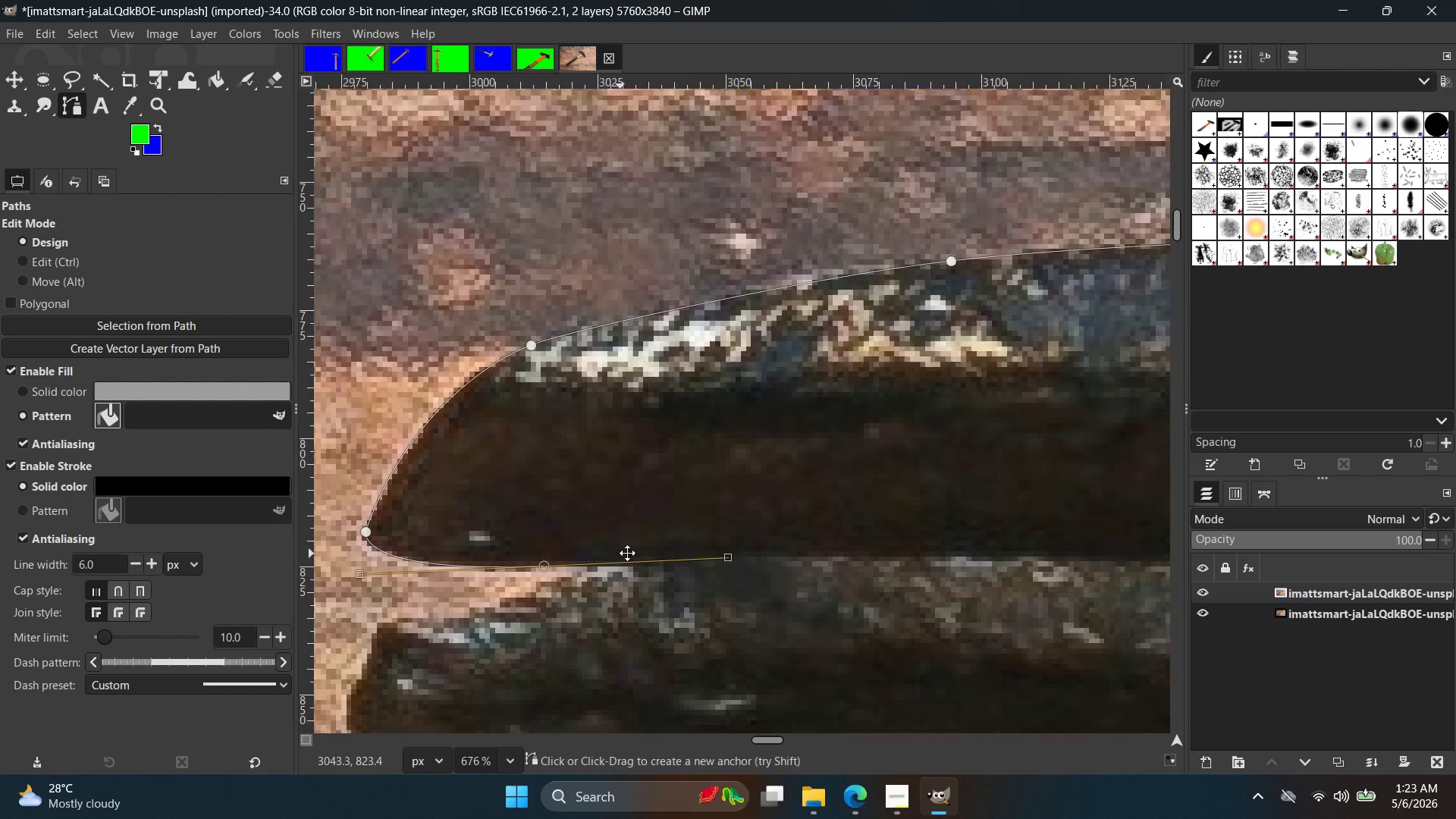 
hold_key(key=Space, duration=0.38)
 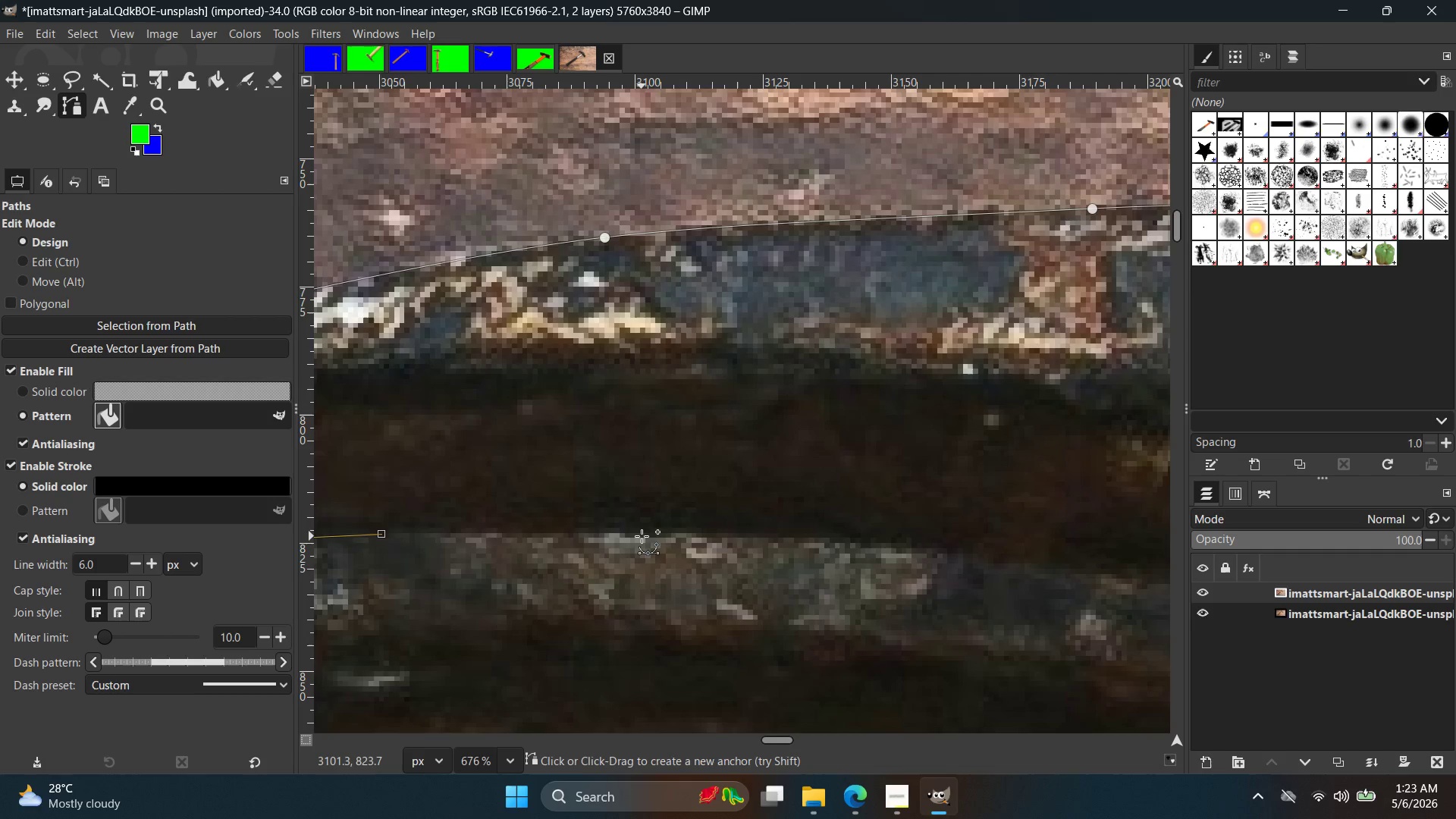 
left_click([642, 536])
 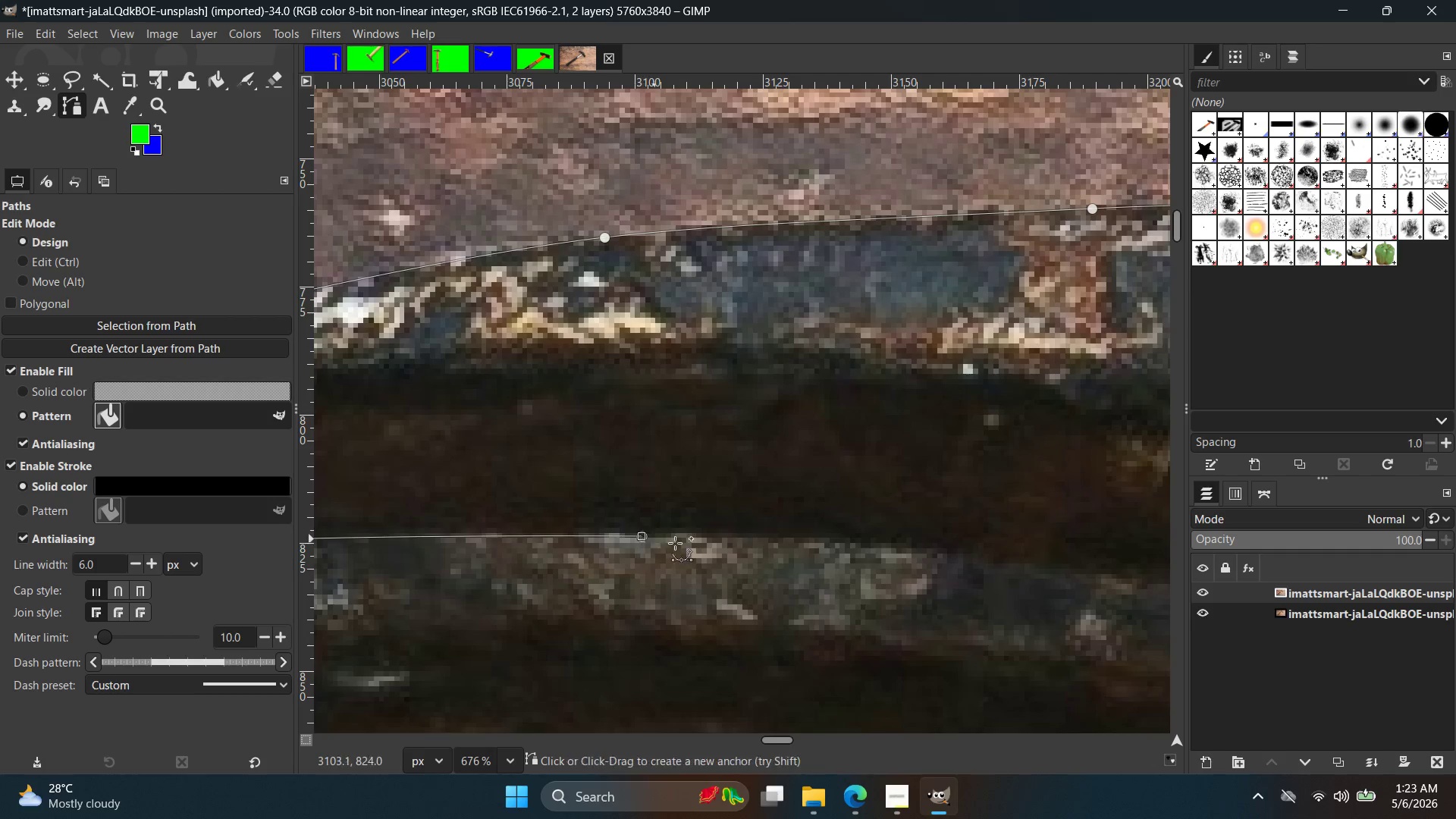 
scroll: coordinate [924, 566], scroll_direction: down, amount: 12.0
 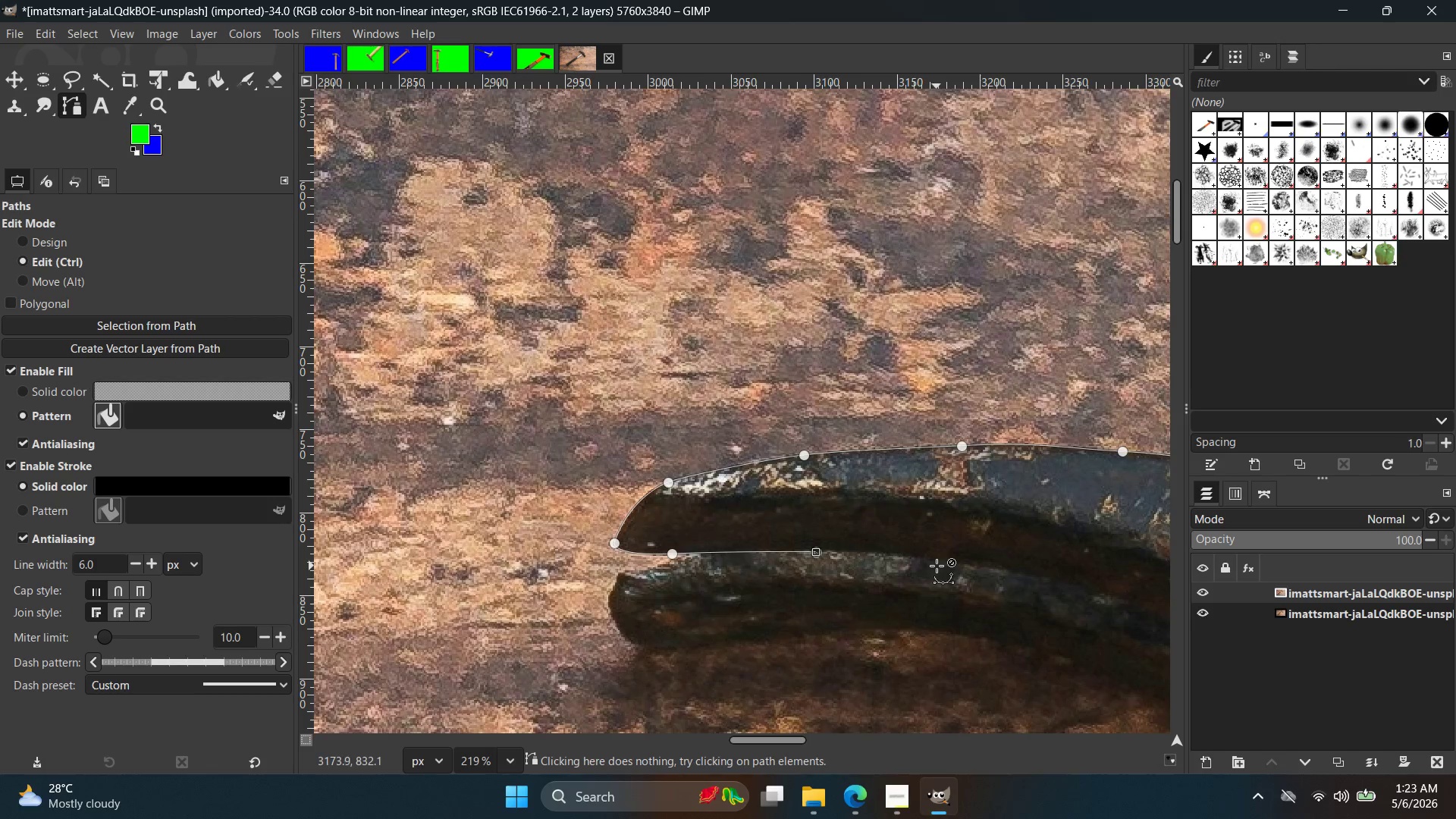 
key(Control+Z)
 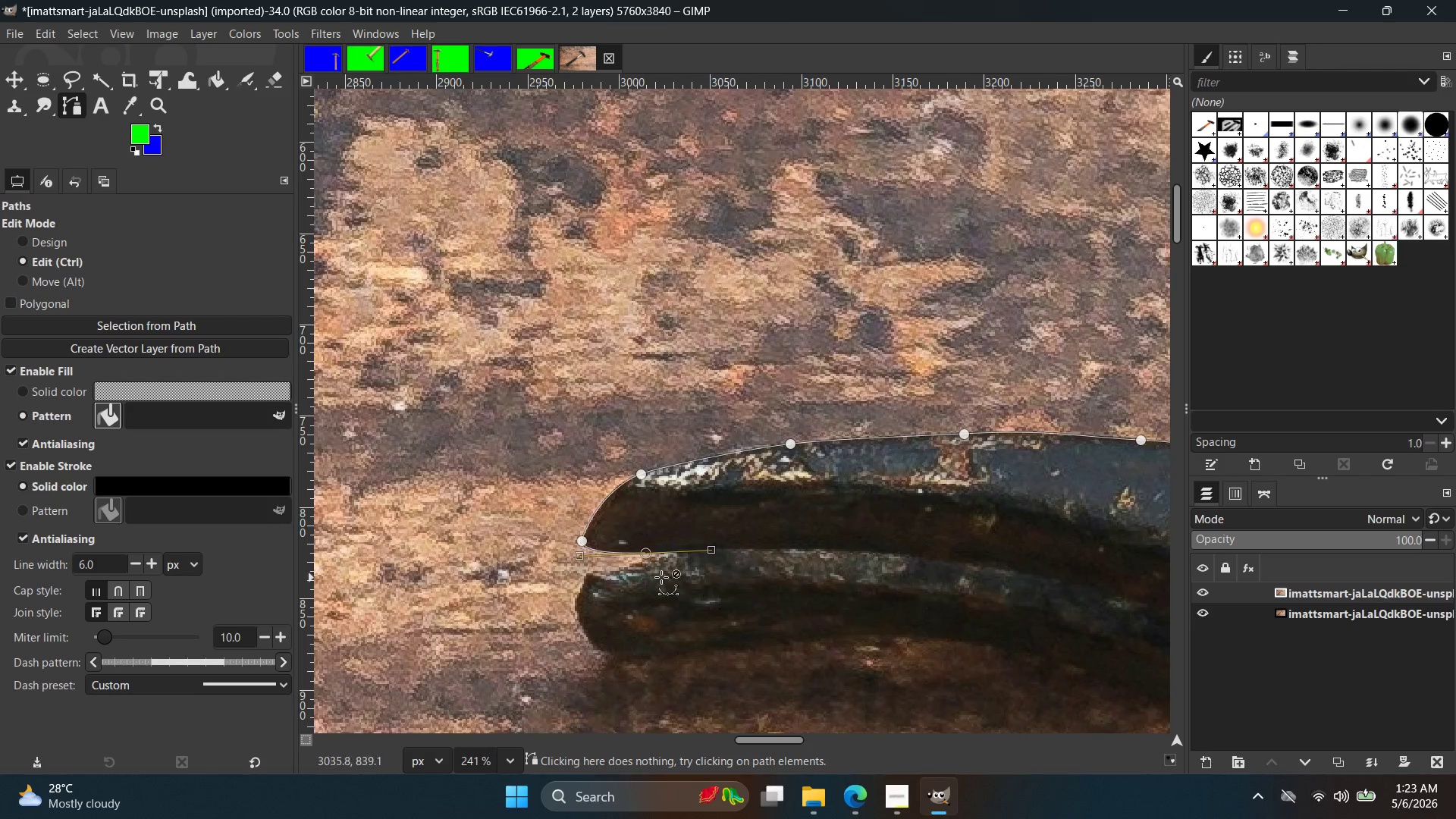 
scroll: coordinate [691, 558], scroll_direction: up, amount: 14.0
 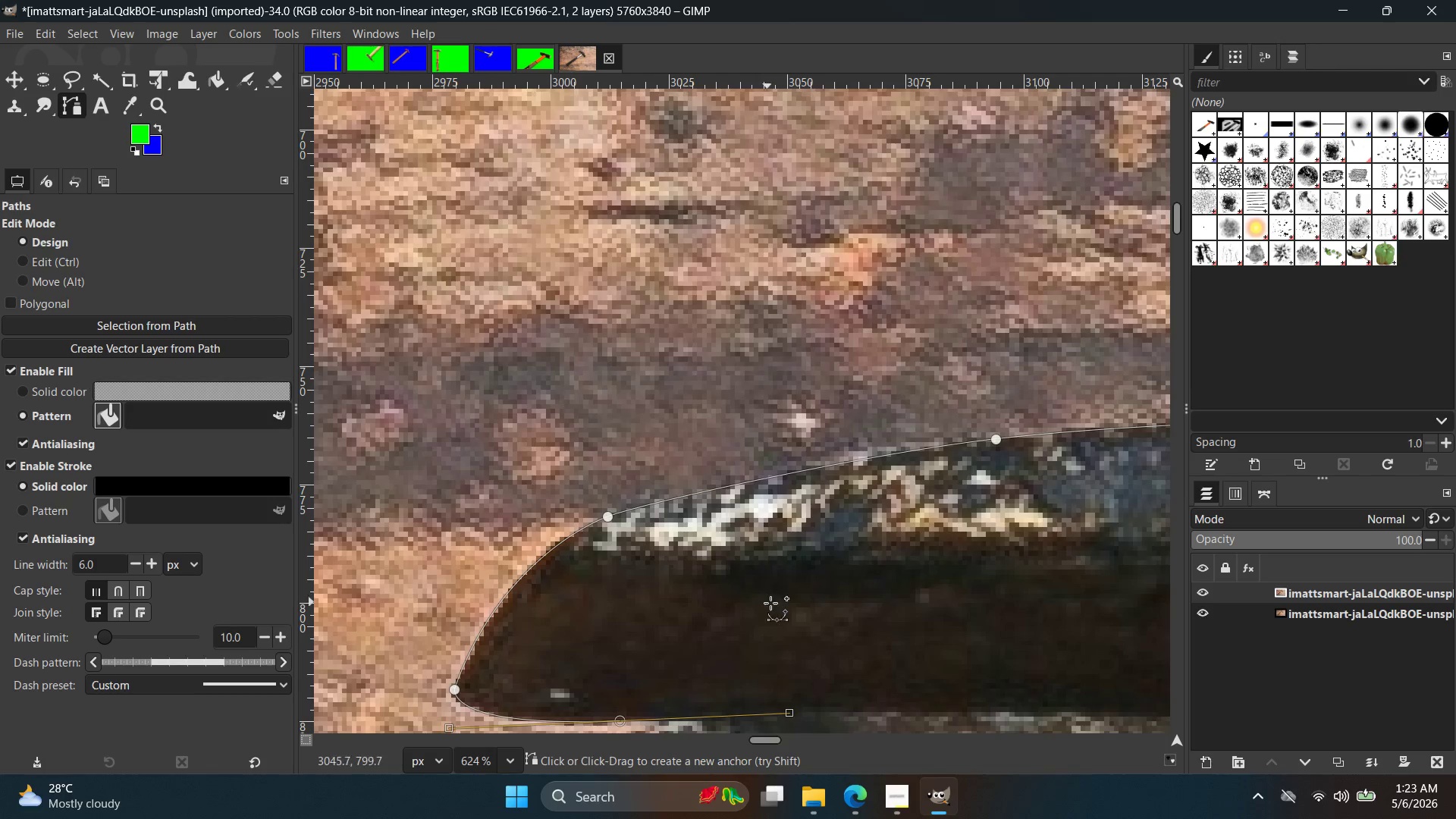 
hold_key(key=ControlLeft, duration=0.47)
scroll: coordinate [718, 580], scroll_direction: up, amount: 5.0
 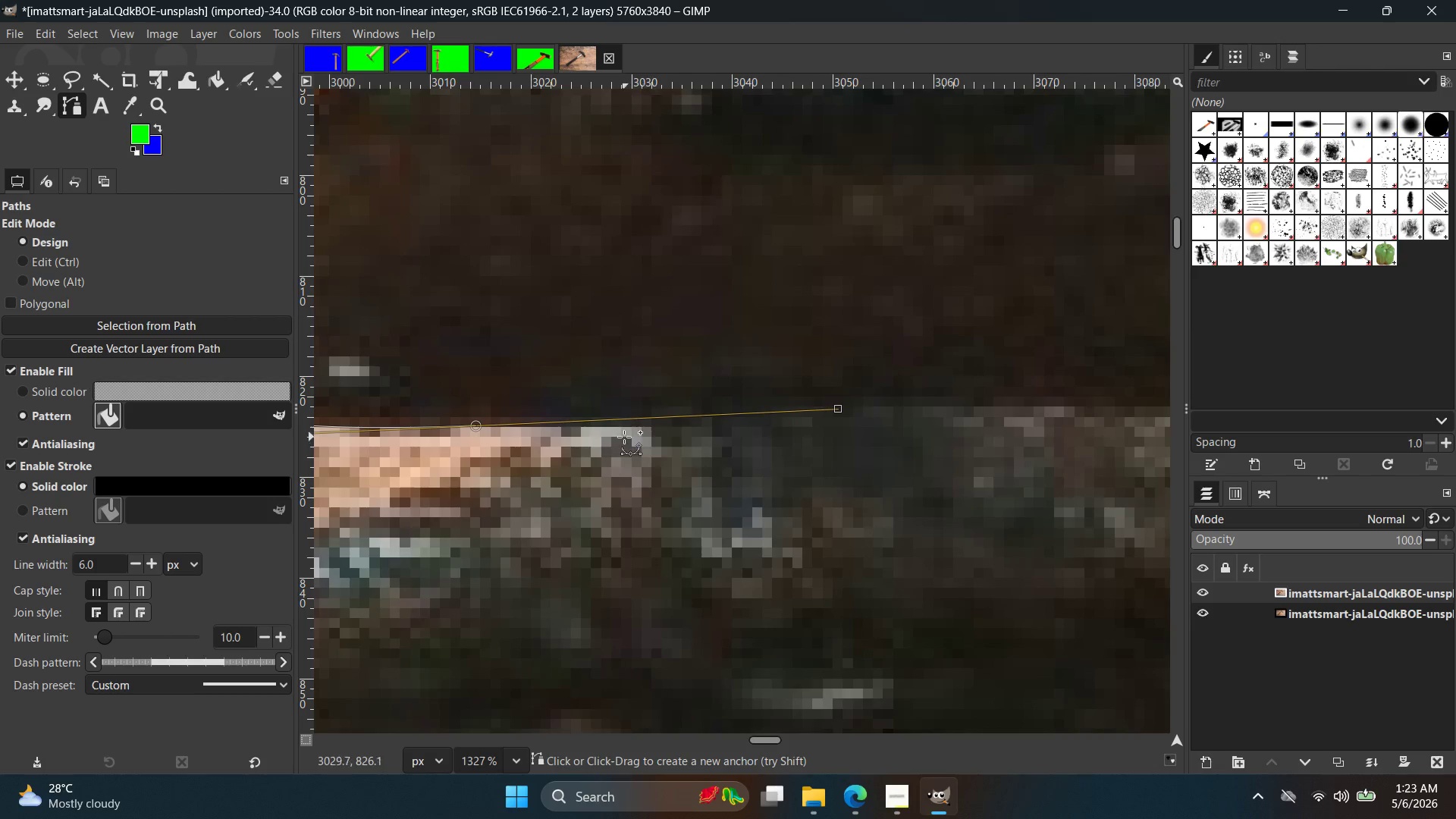 
left_click([618, 428])
 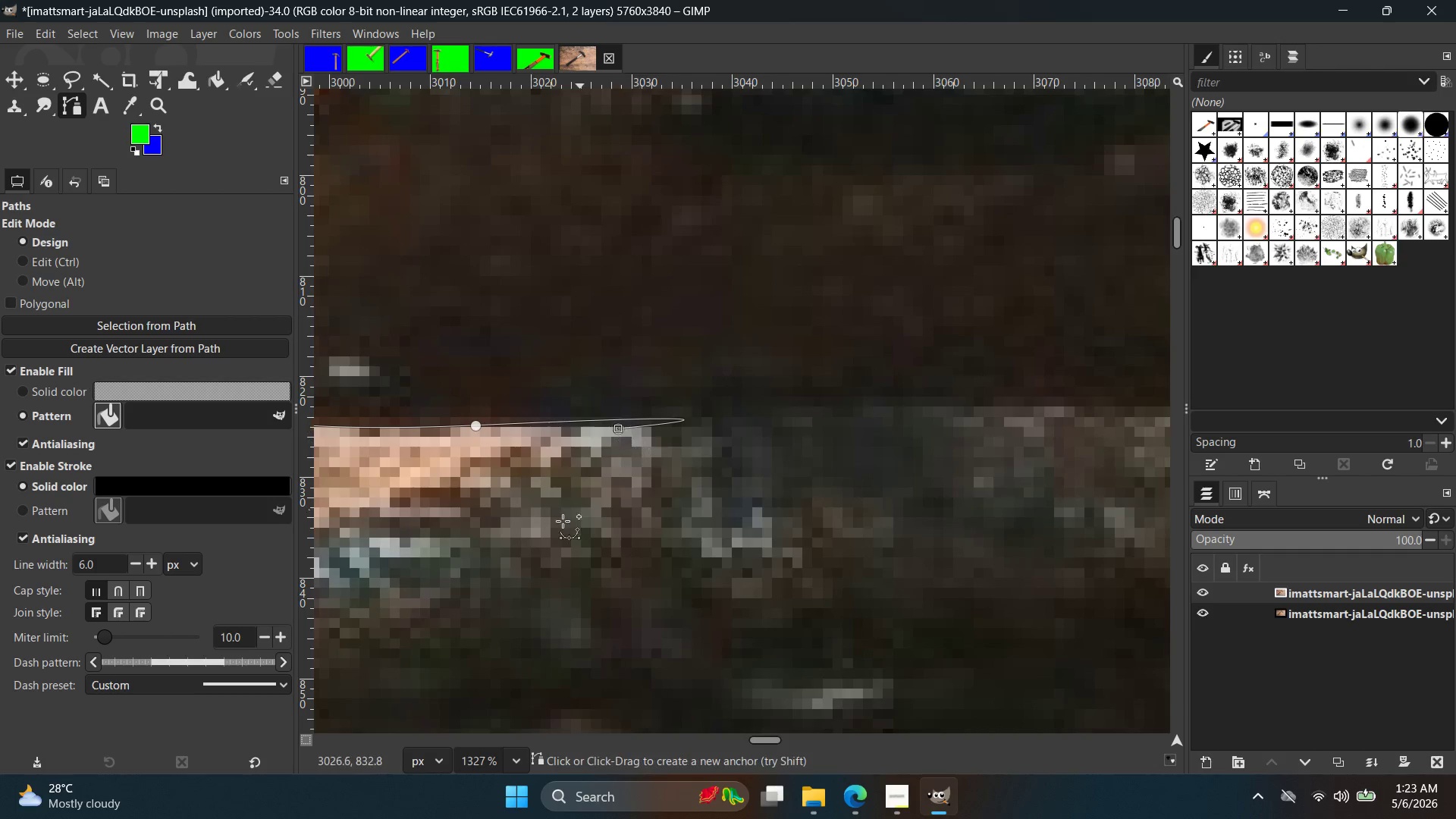 
key(Space)
 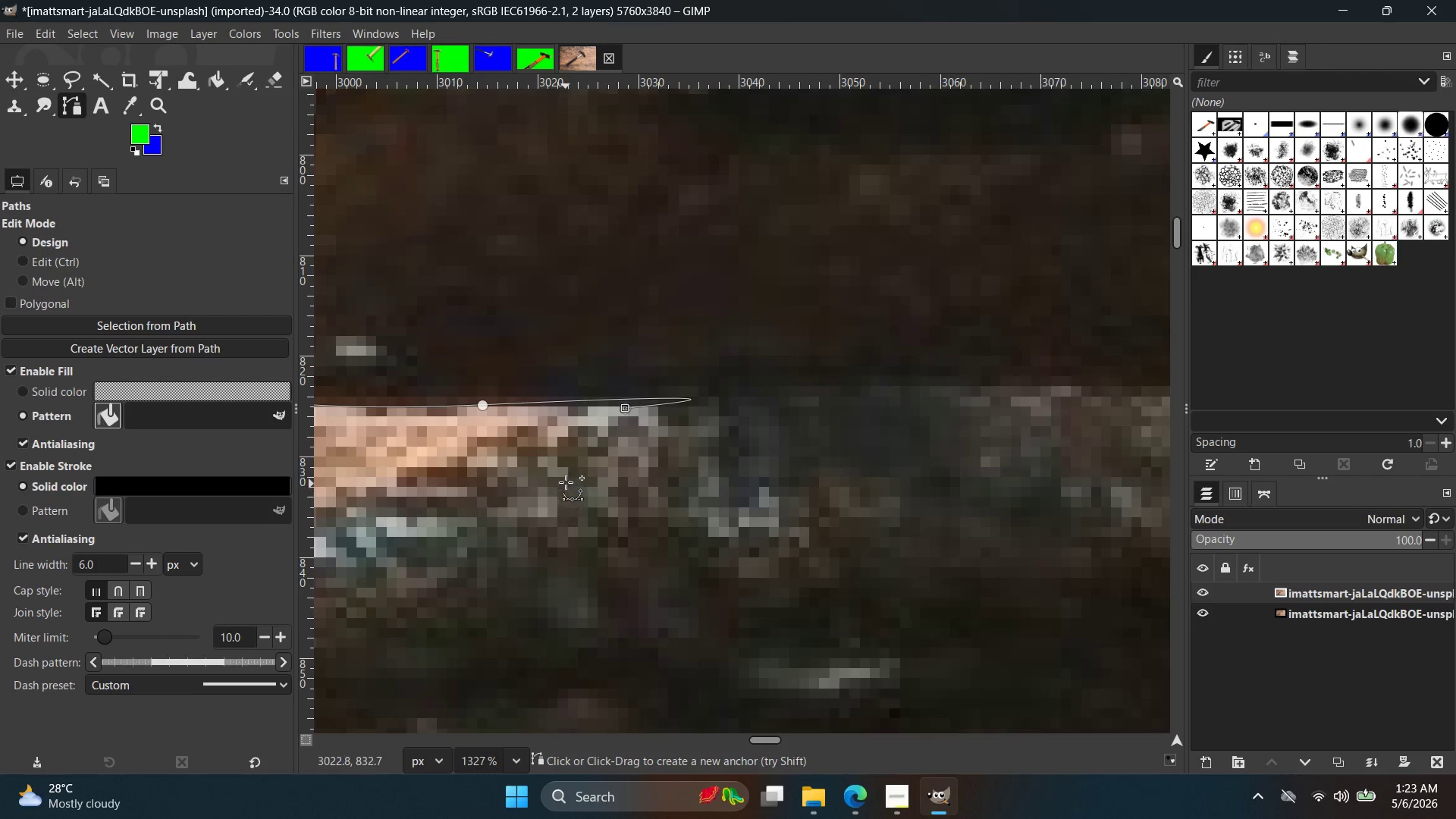 
key(Control+ControlLeft)
 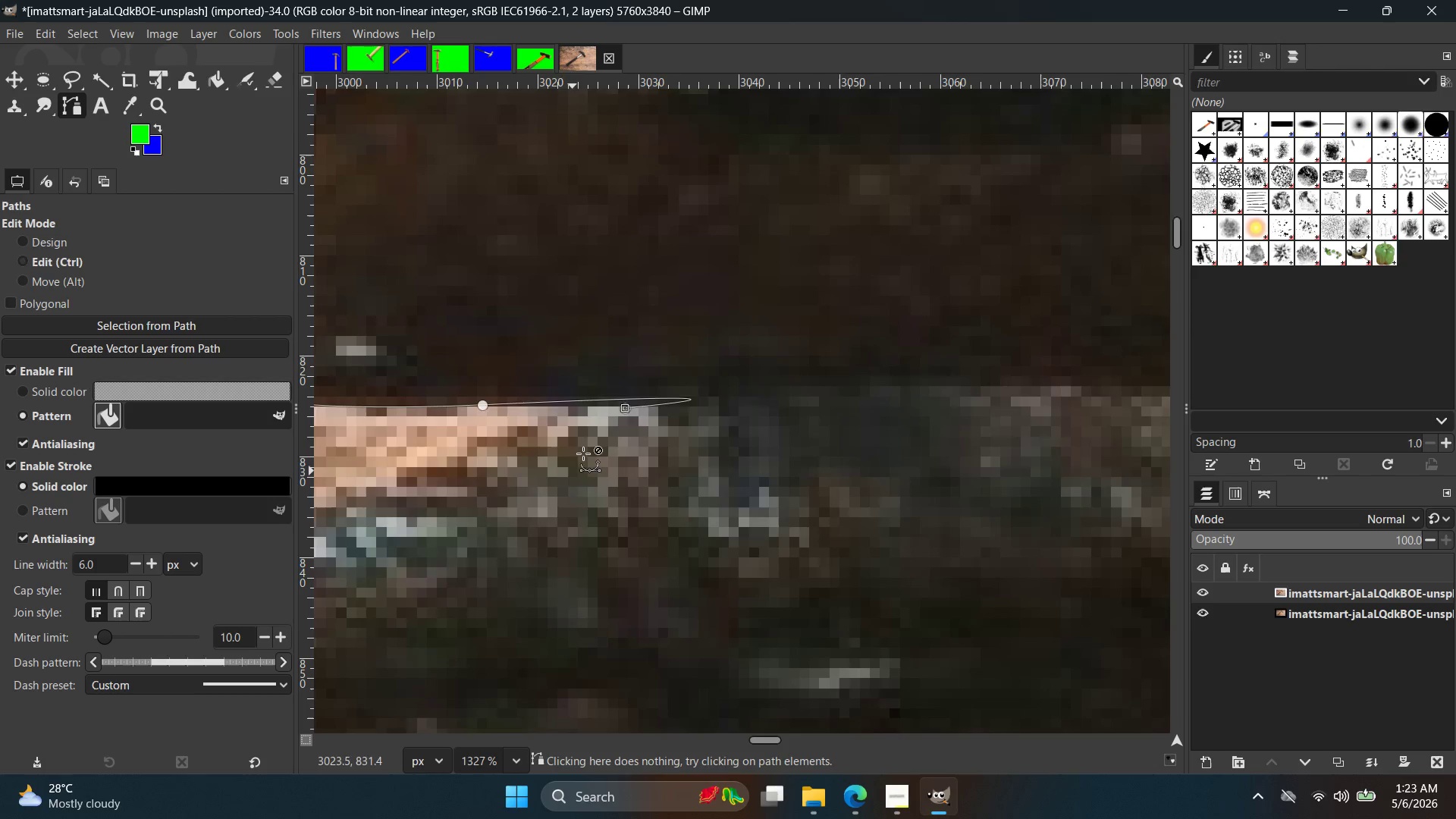 
key(Control+Z)
 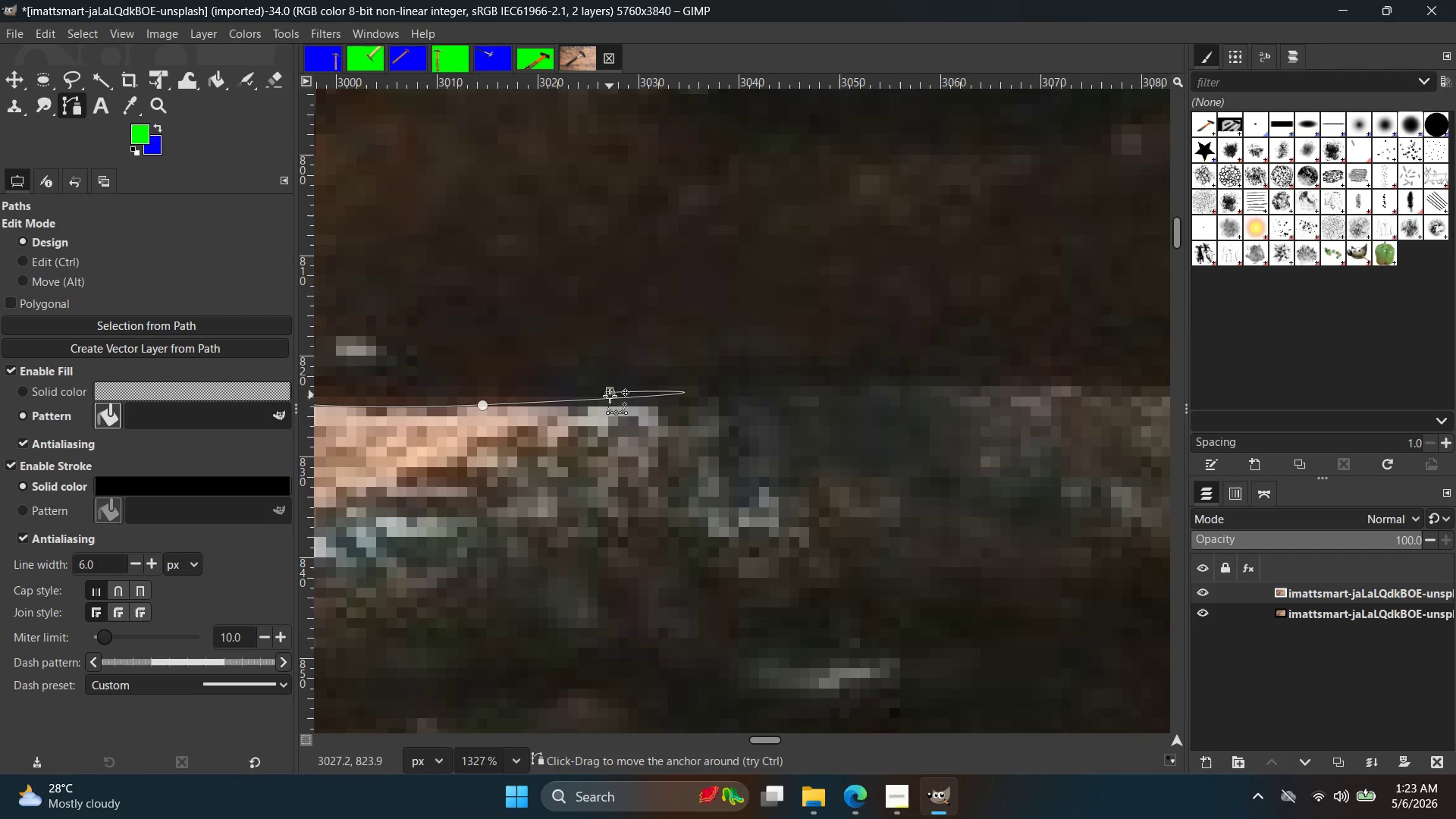 
key(Control+ControlLeft)
 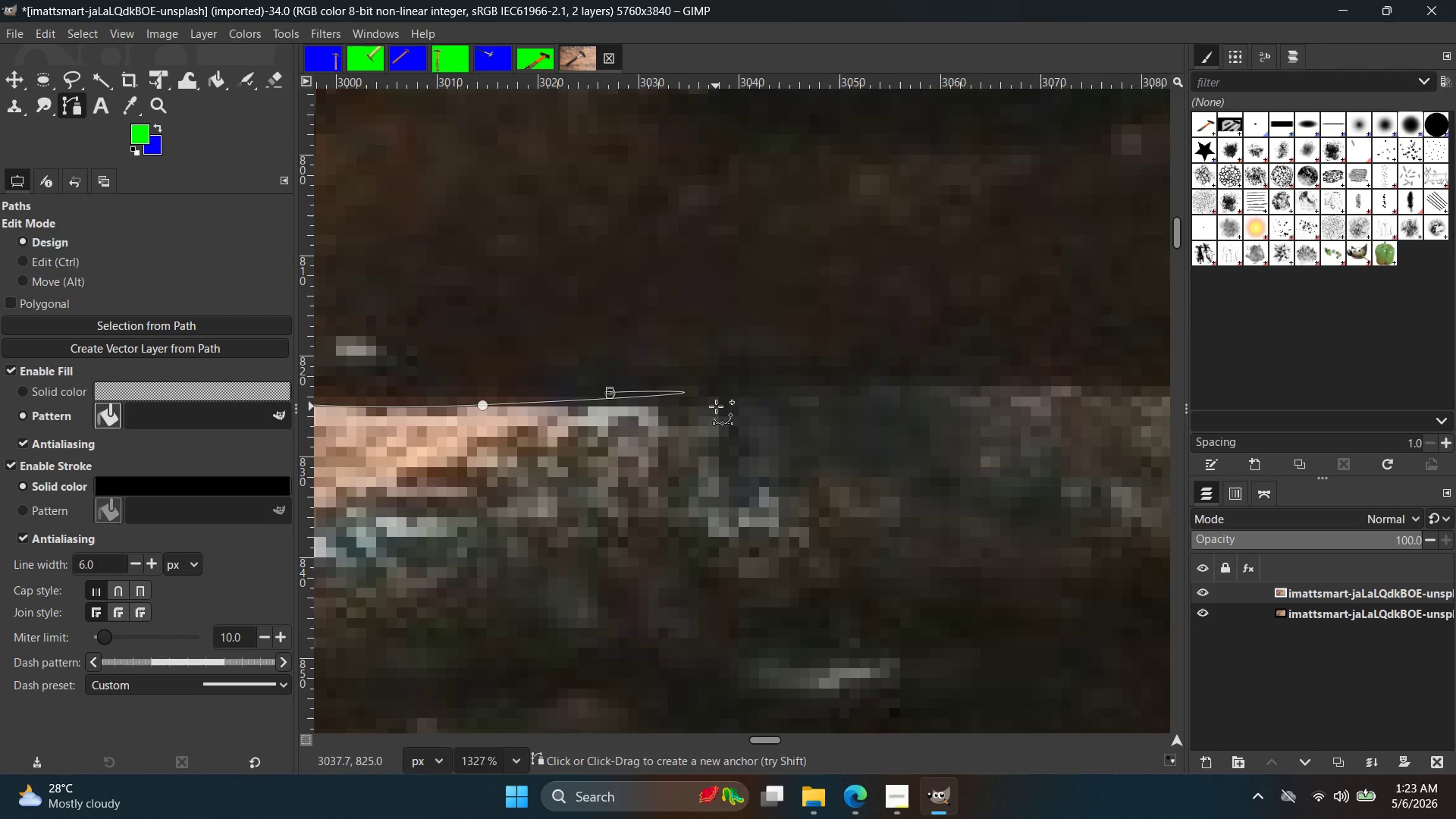 
key(Control+Z)
 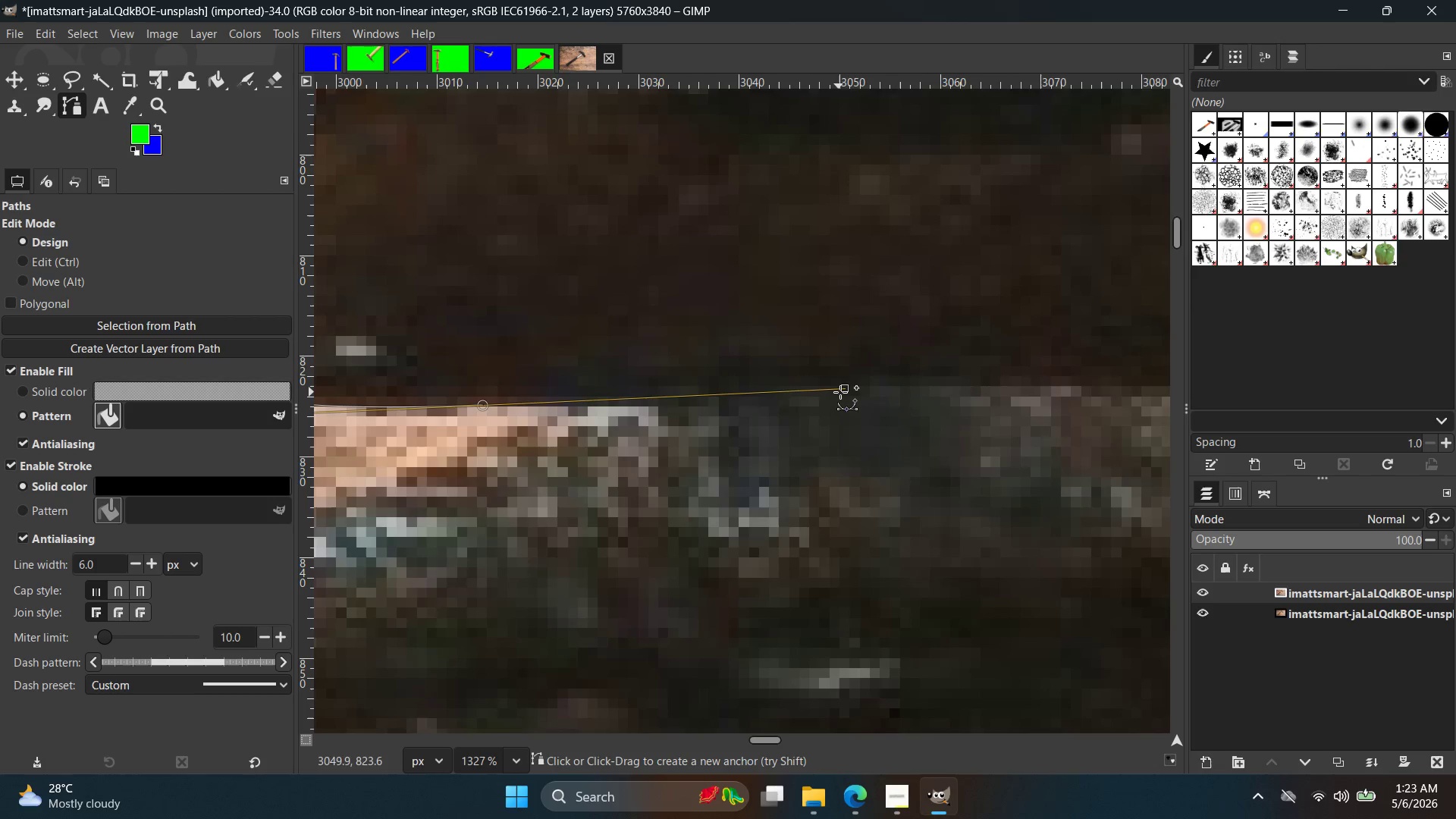 
left_click_drag(start_coordinate=[840, 392], to_coordinate=[616, 400])
 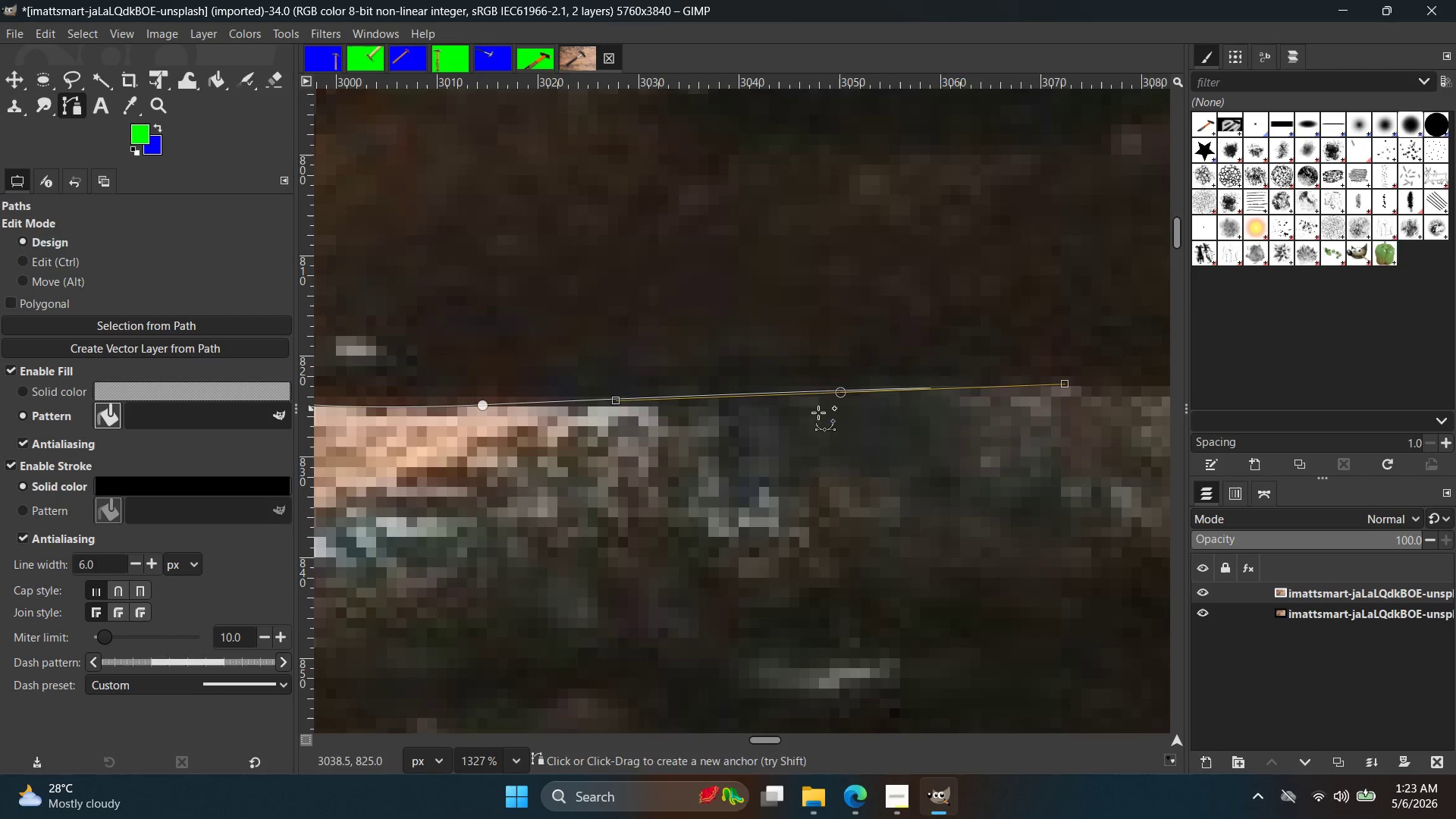 
key(Control+ControlLeft)
 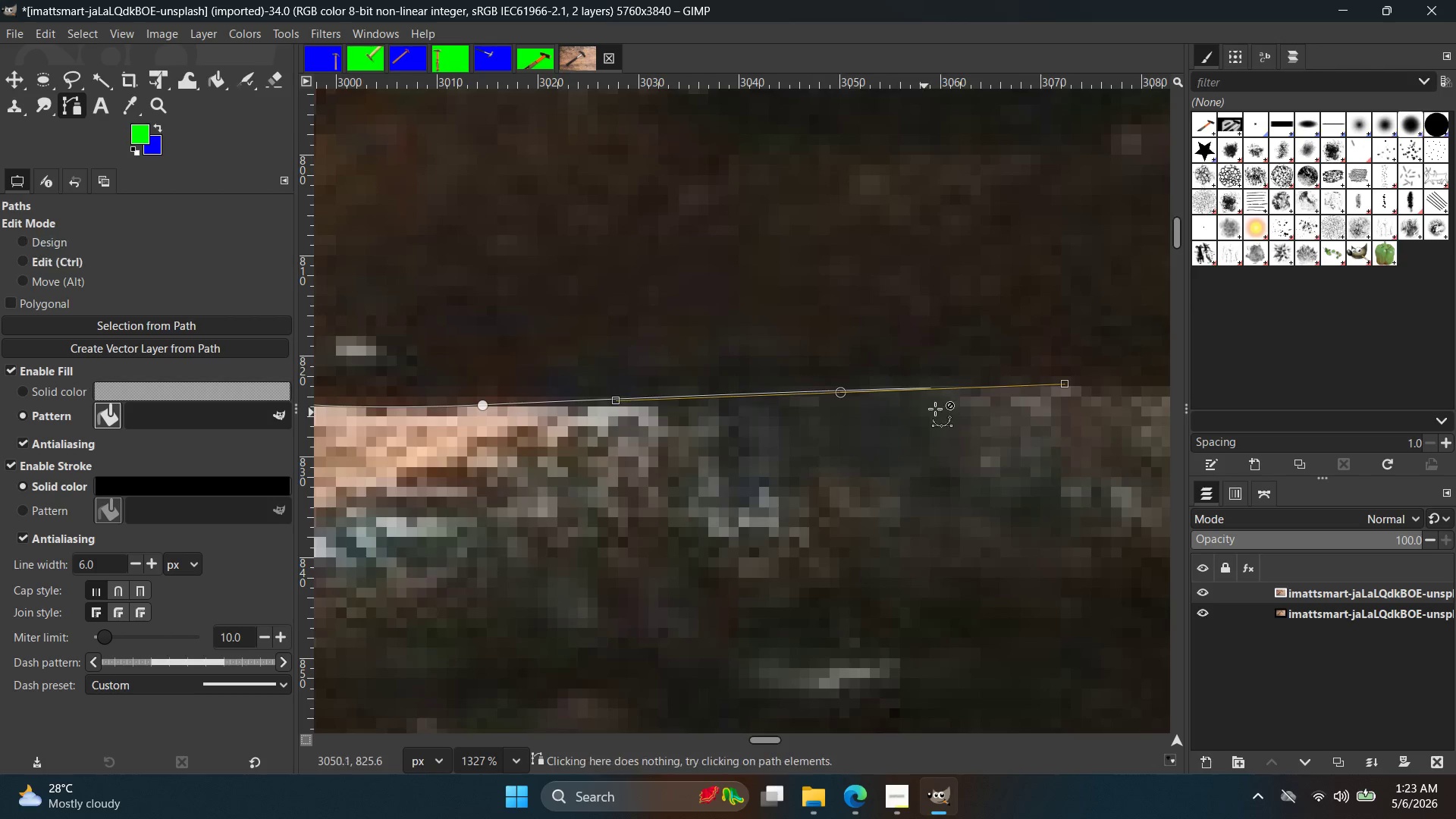 
key(Control+Z)
 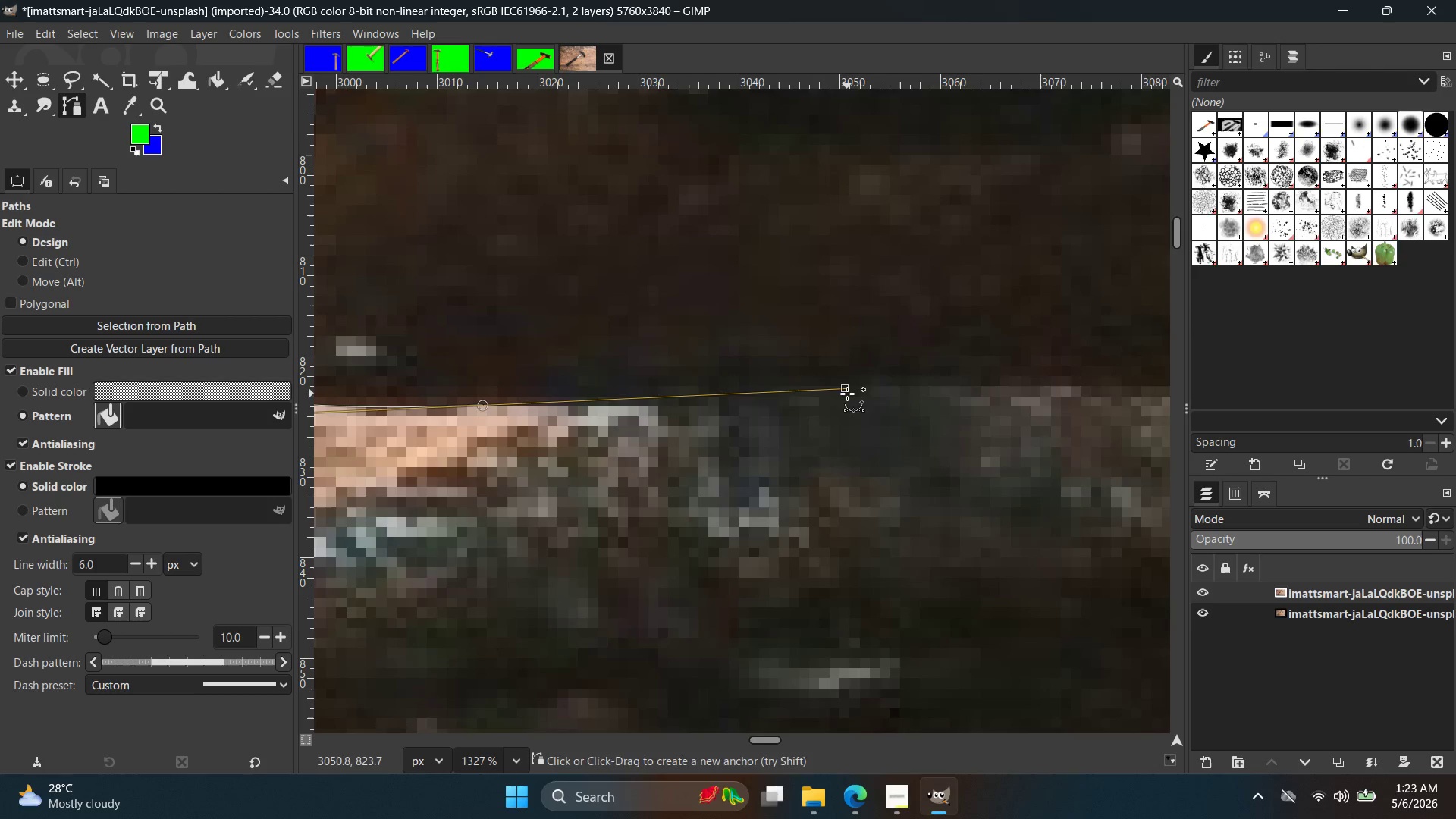 
left_click_drag(start_coordinate=[846, 389], to_coordinate=[585, 405])
 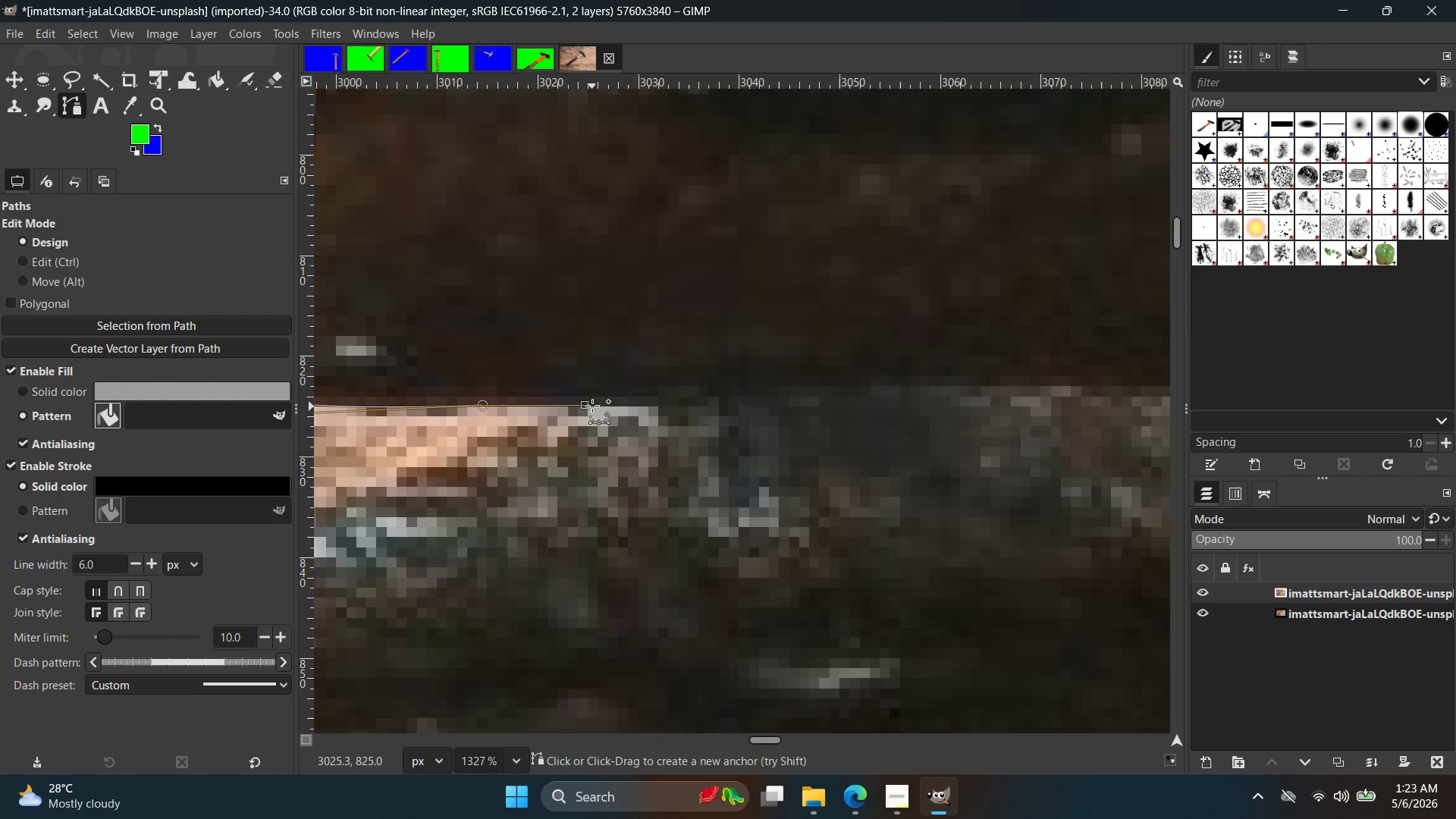 
double_click([592, 405])
 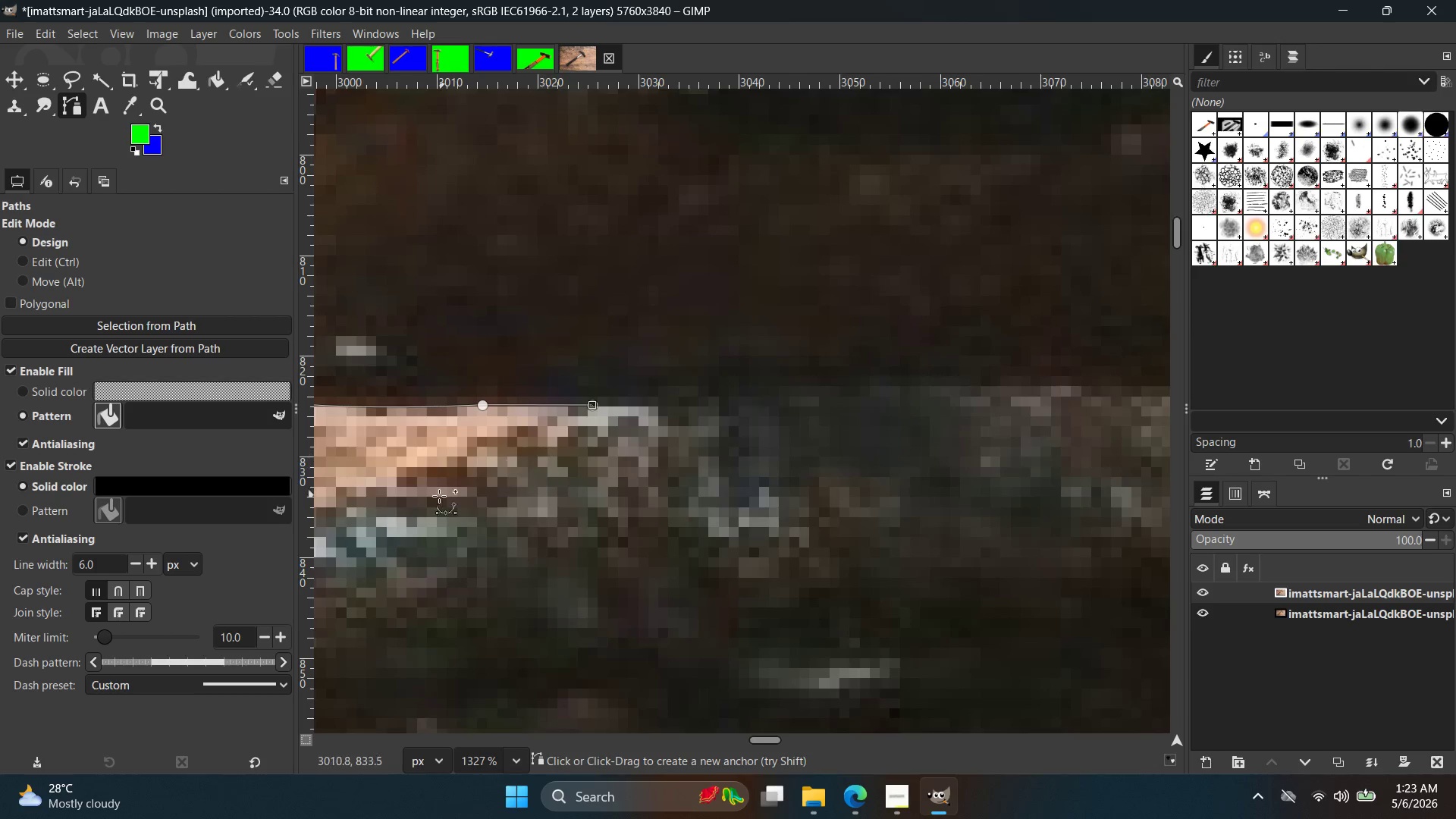 
left_click([394, 508])
 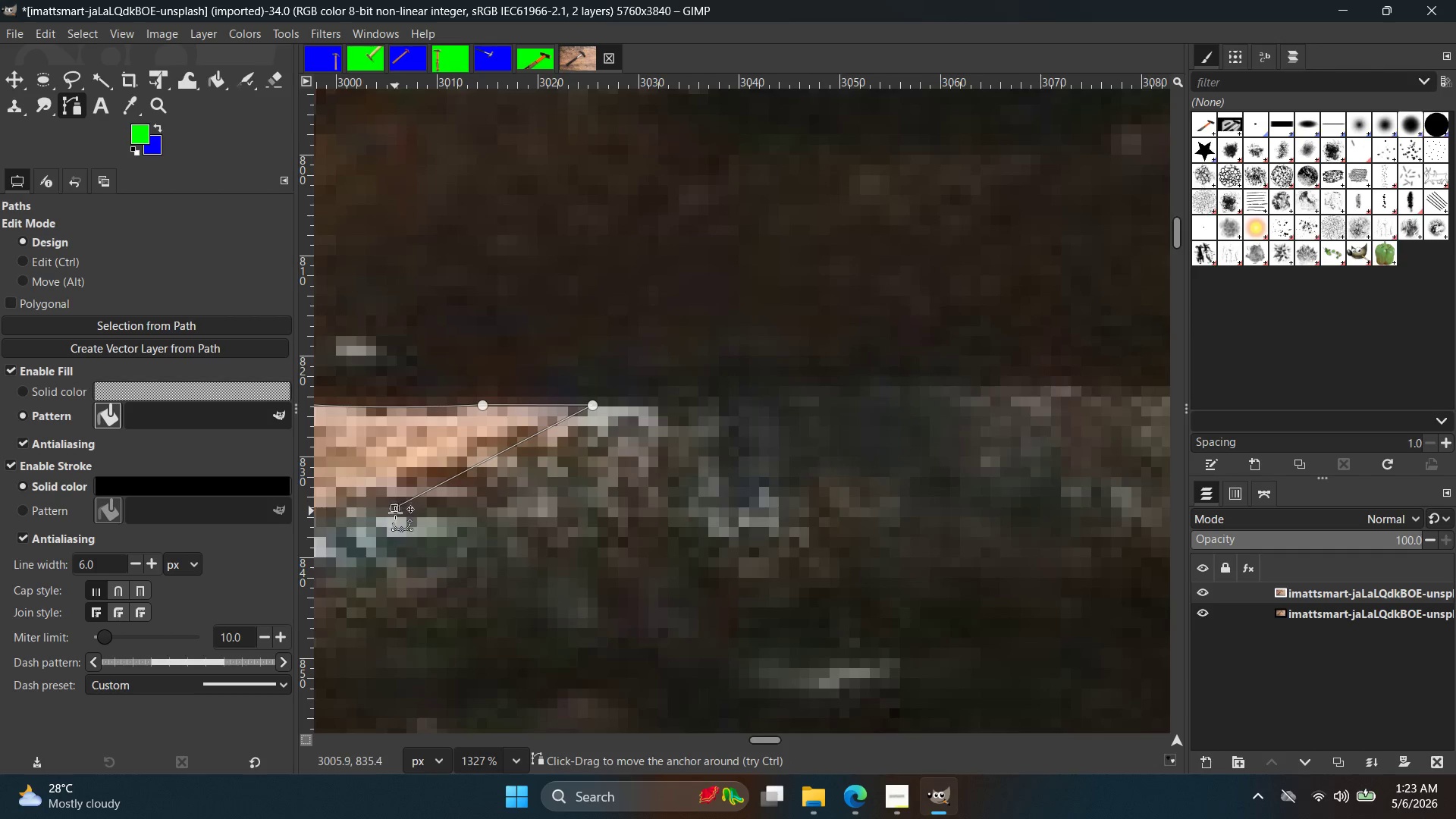 
key(Control+ControlLeft)
 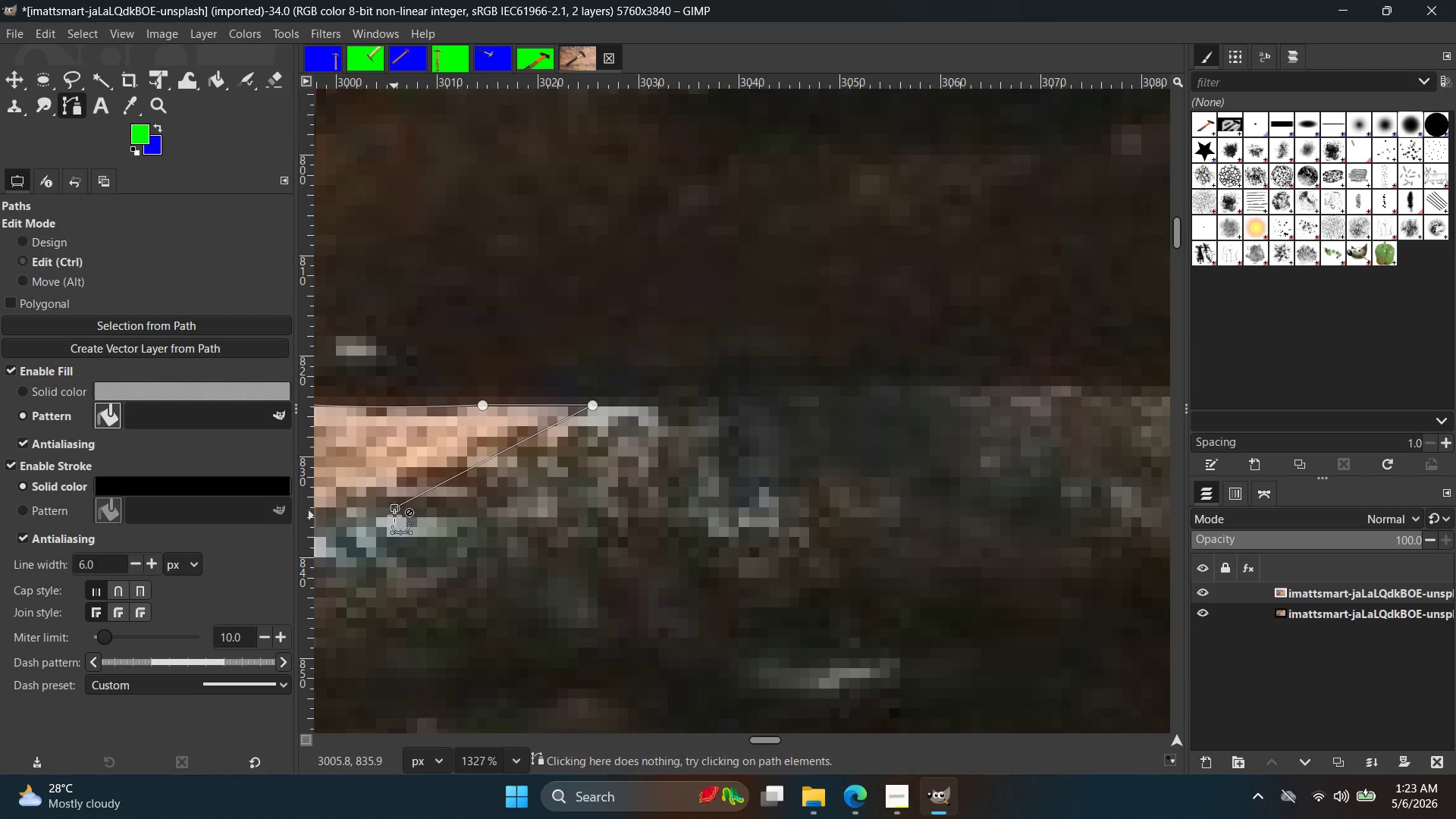 
key(Control+Z)
 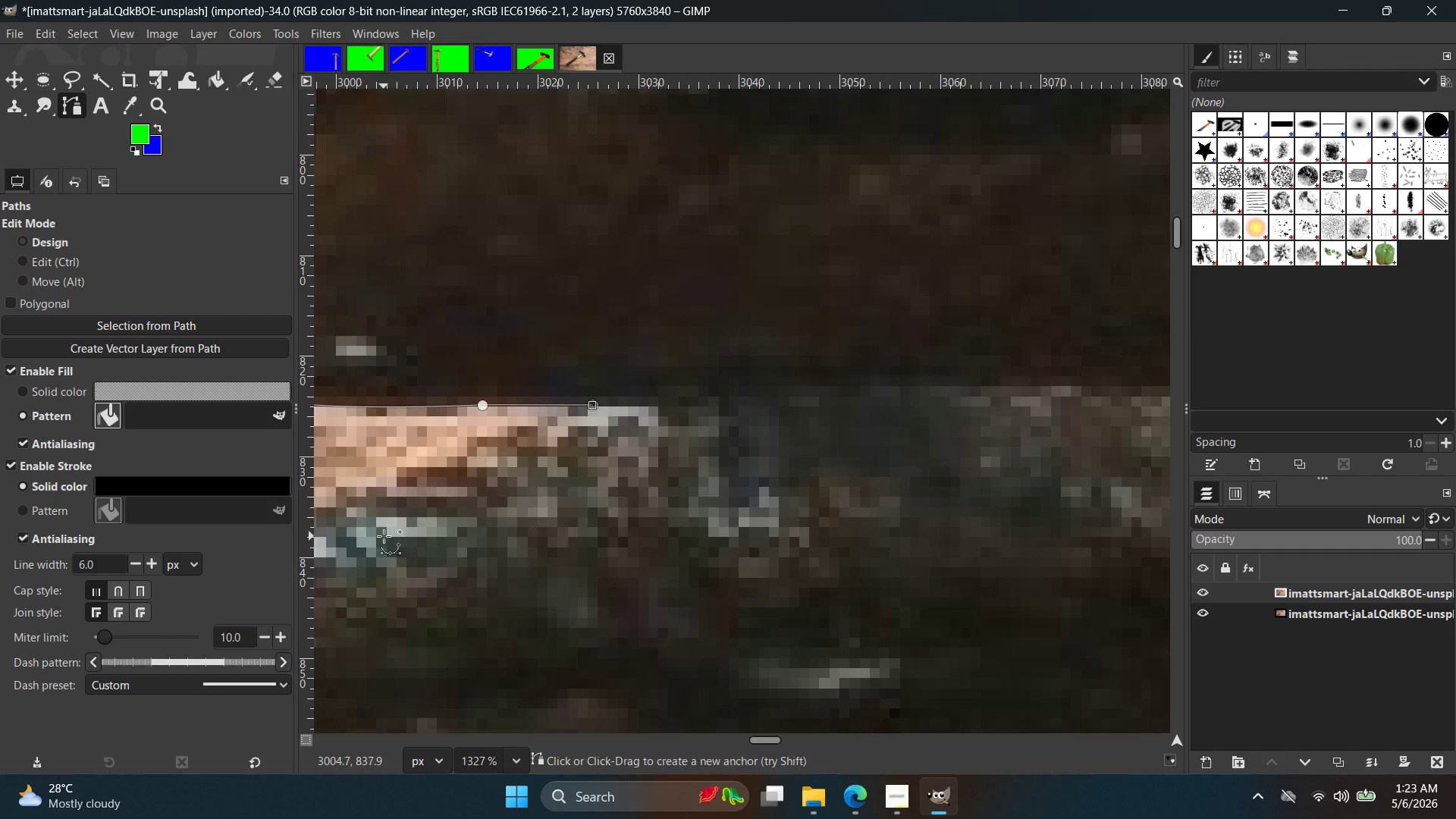 
hold_key(key=Space, duration=0.38)
 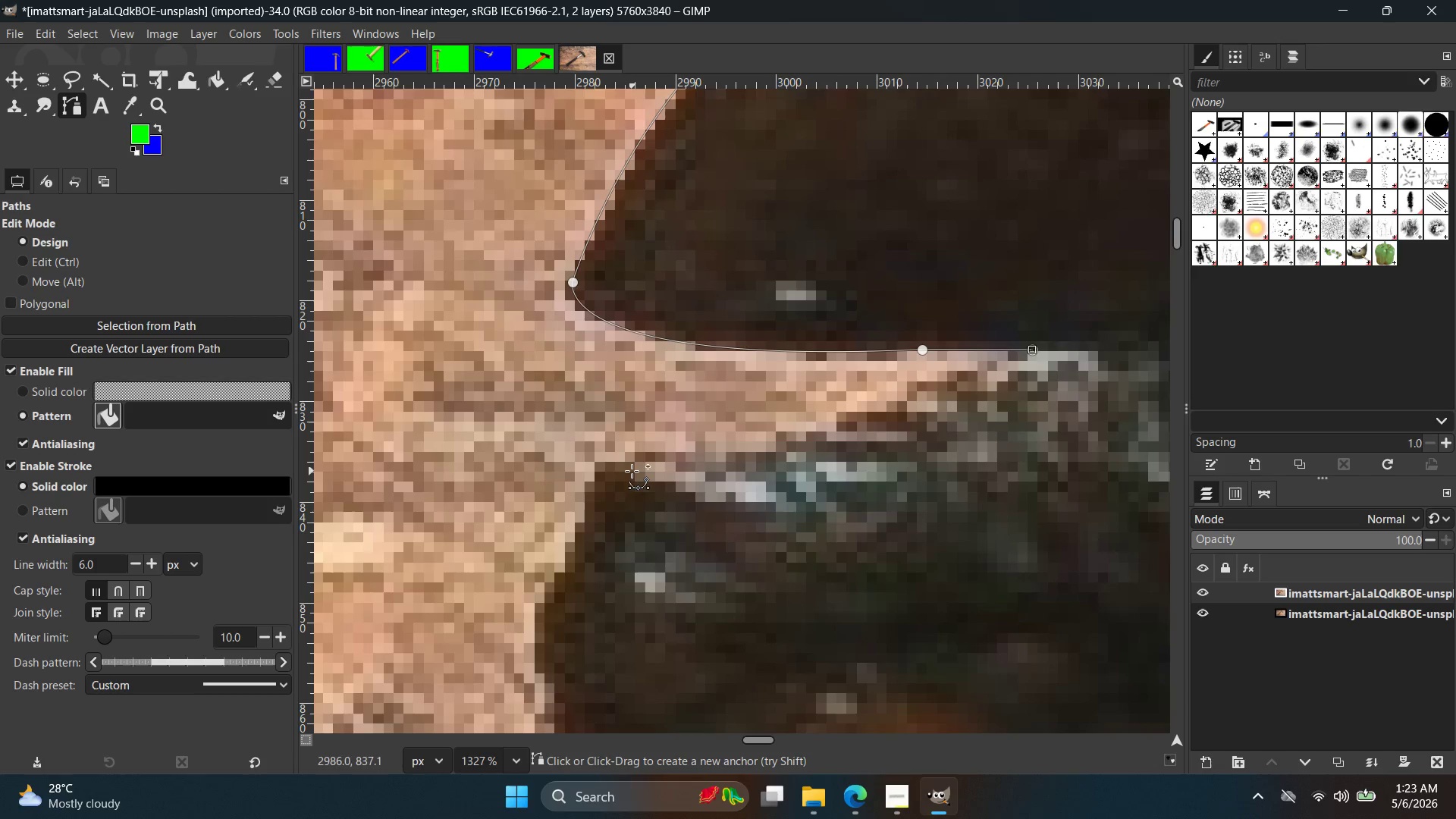 
left_click([632, 467])
 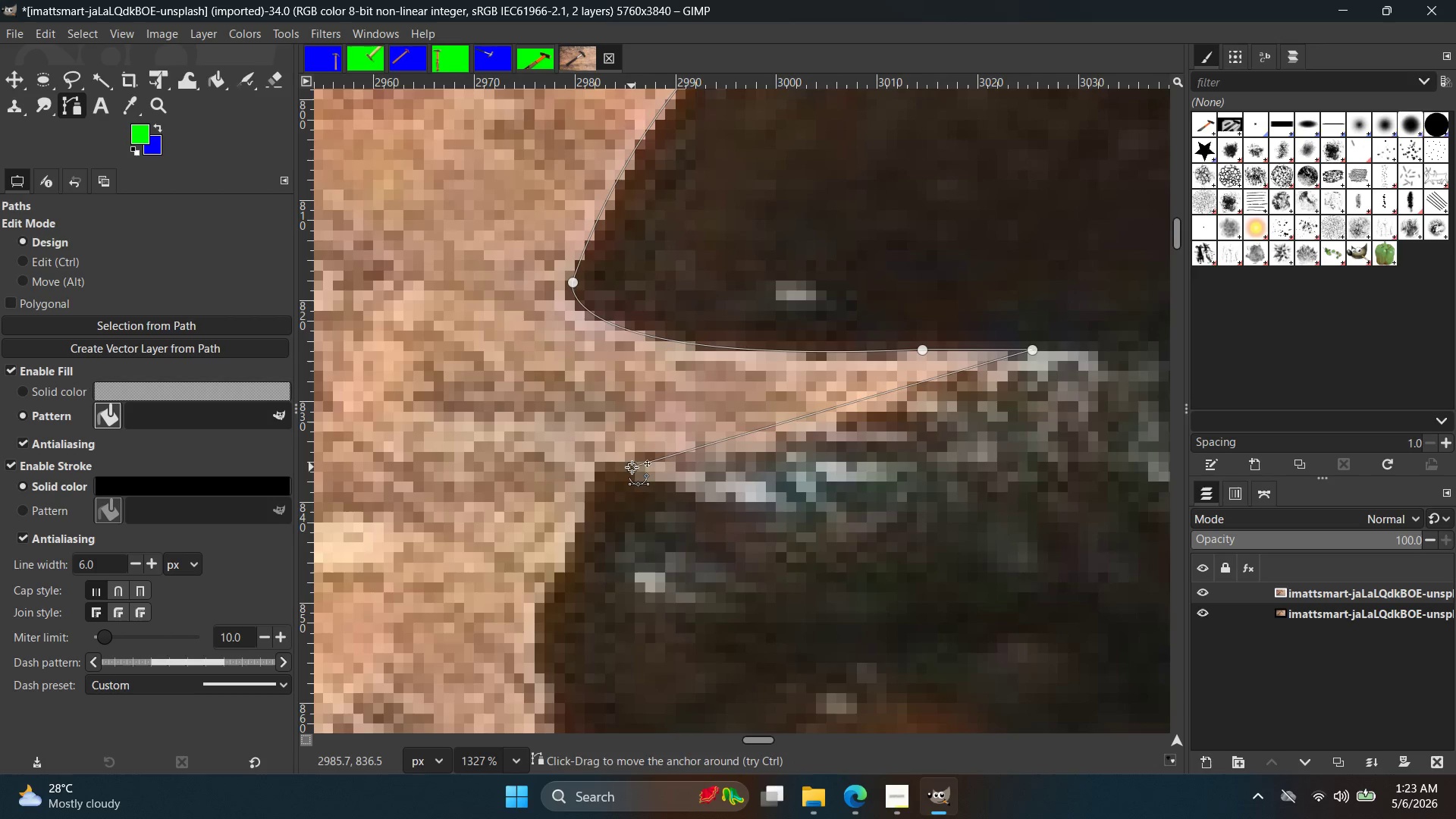 
key(Control+ControlLeft)
 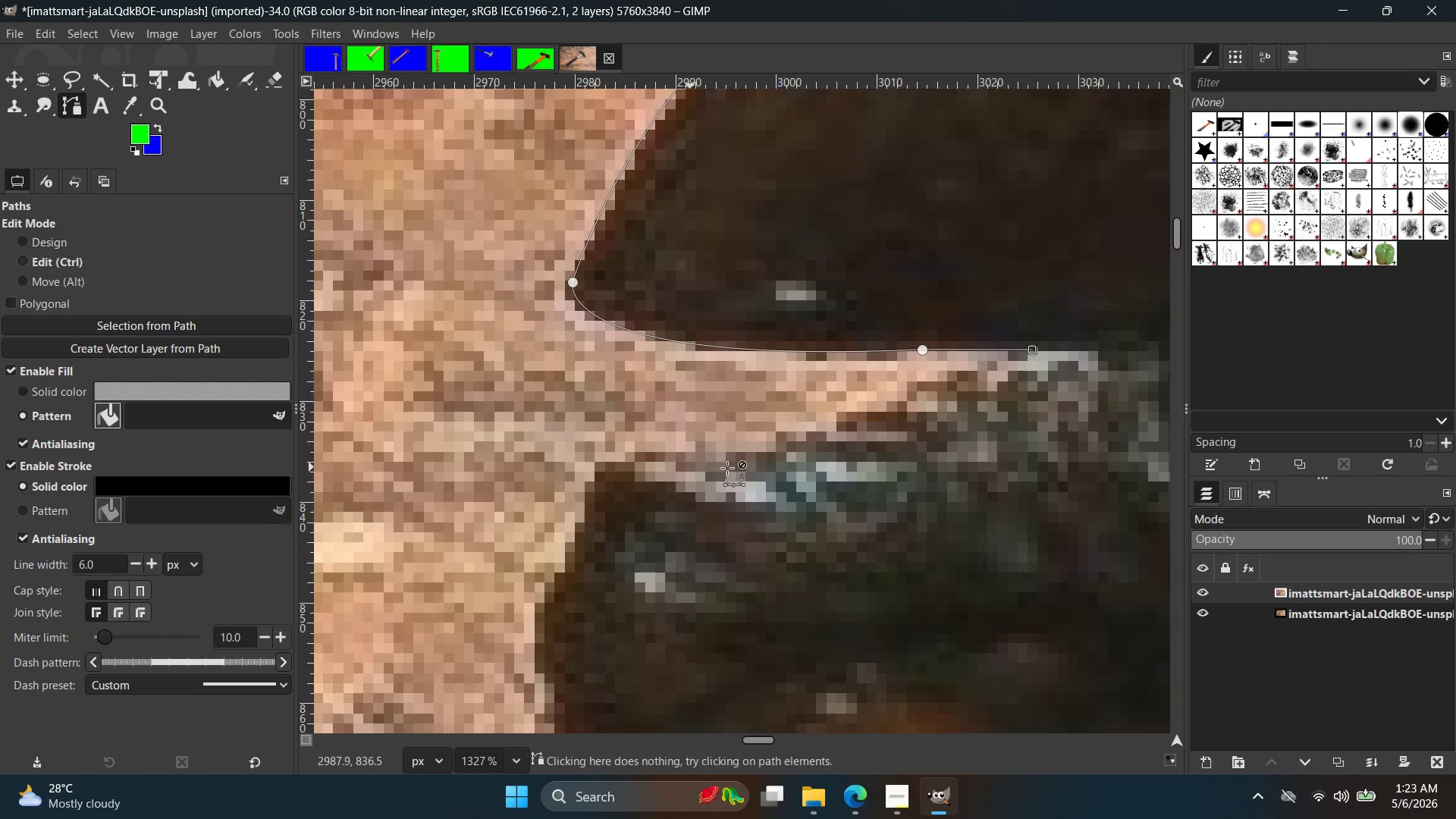 
key(Control+Z)
 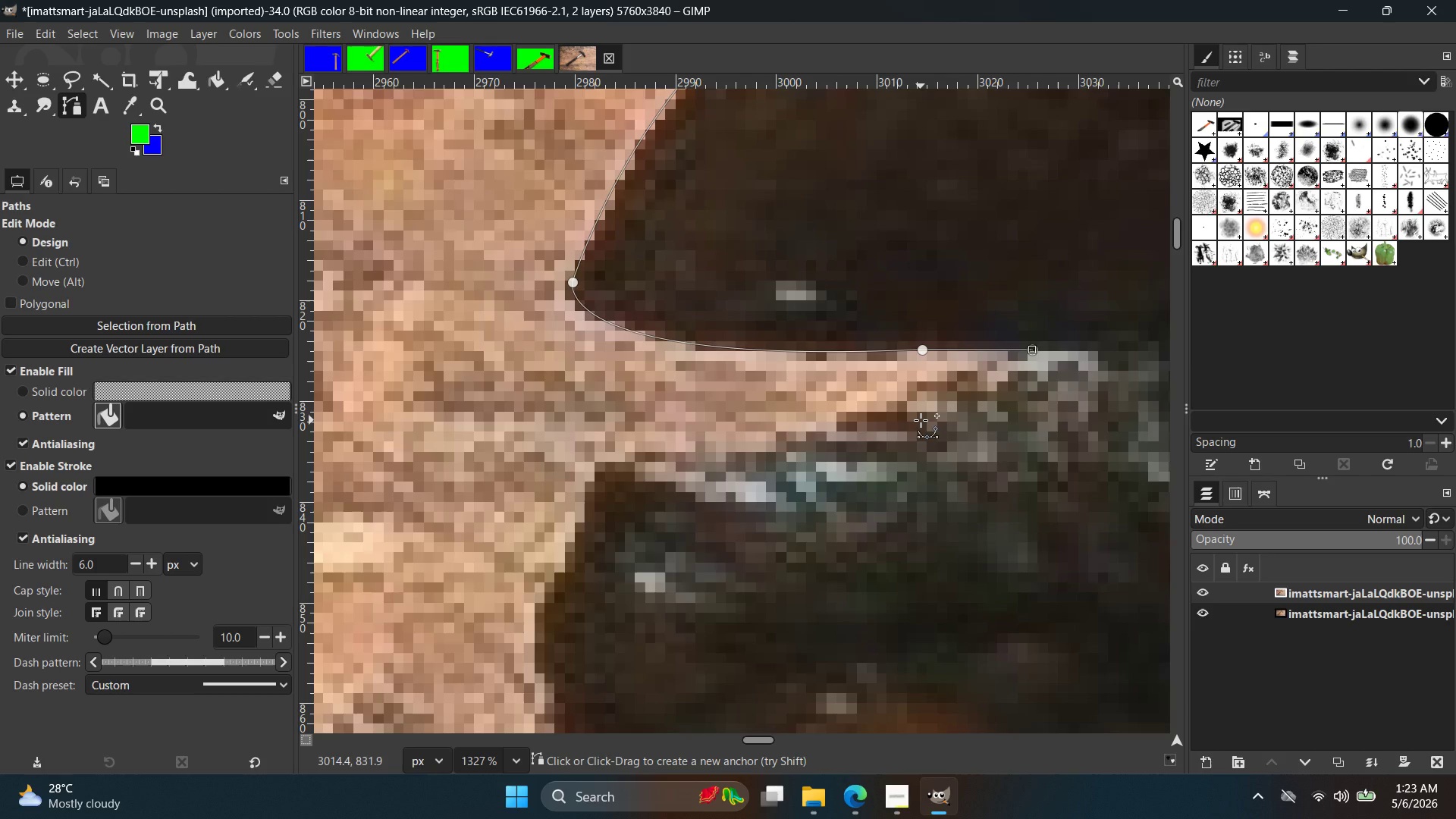 
wait(18.05)
 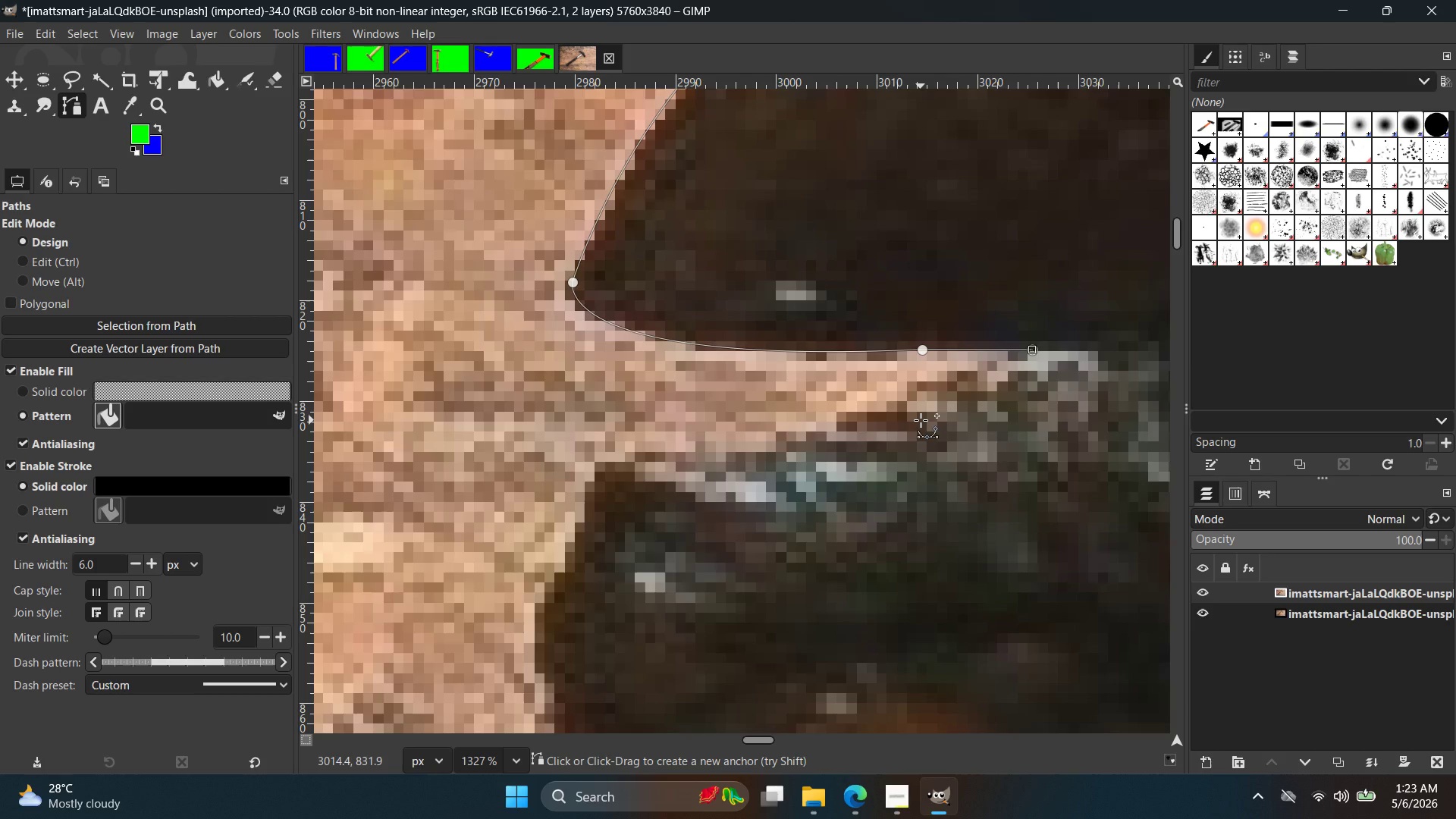 
hold_key(key=Space, duration=0.34)
 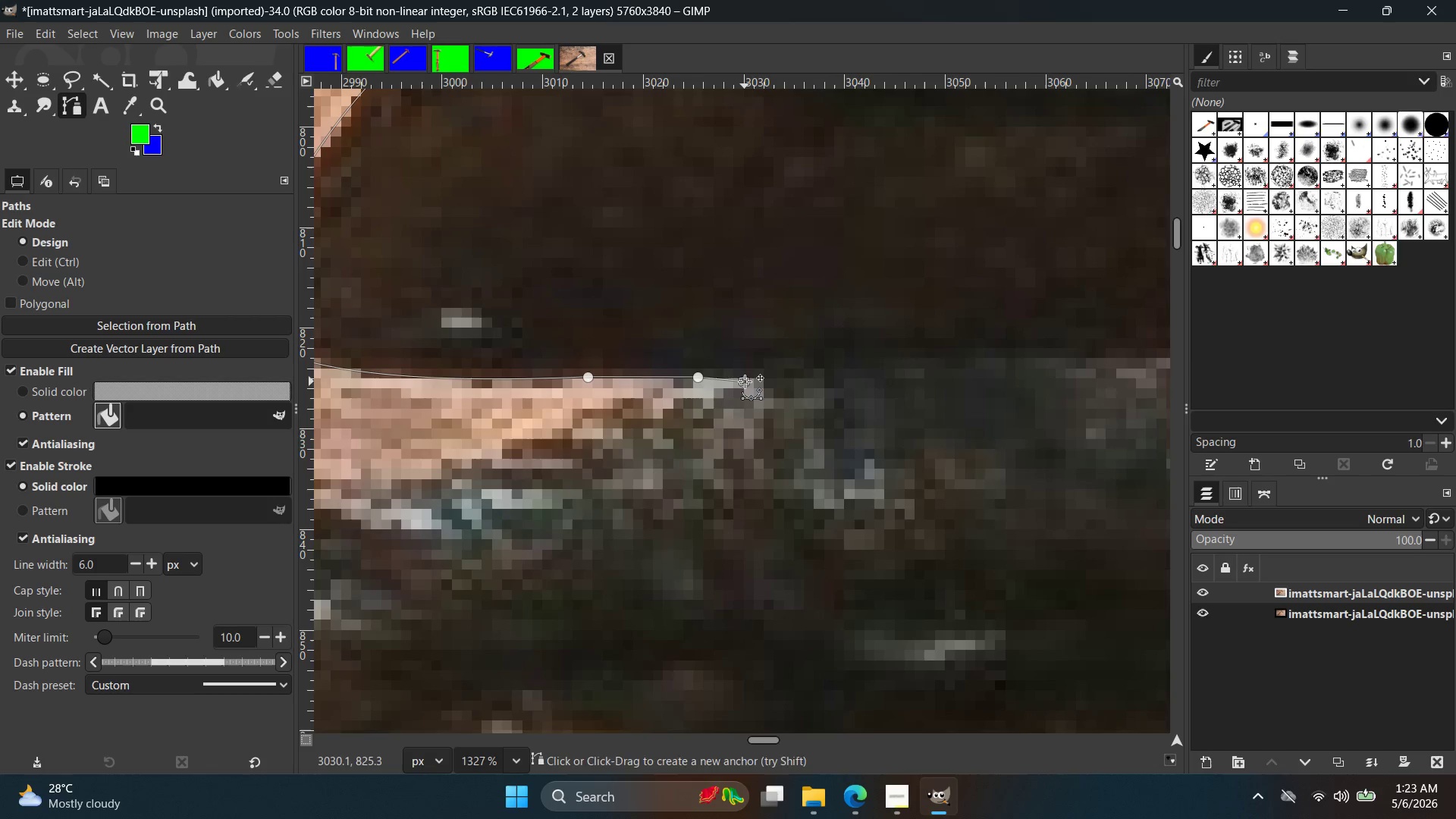 
hold_key(key=Space, duration=0.34)
 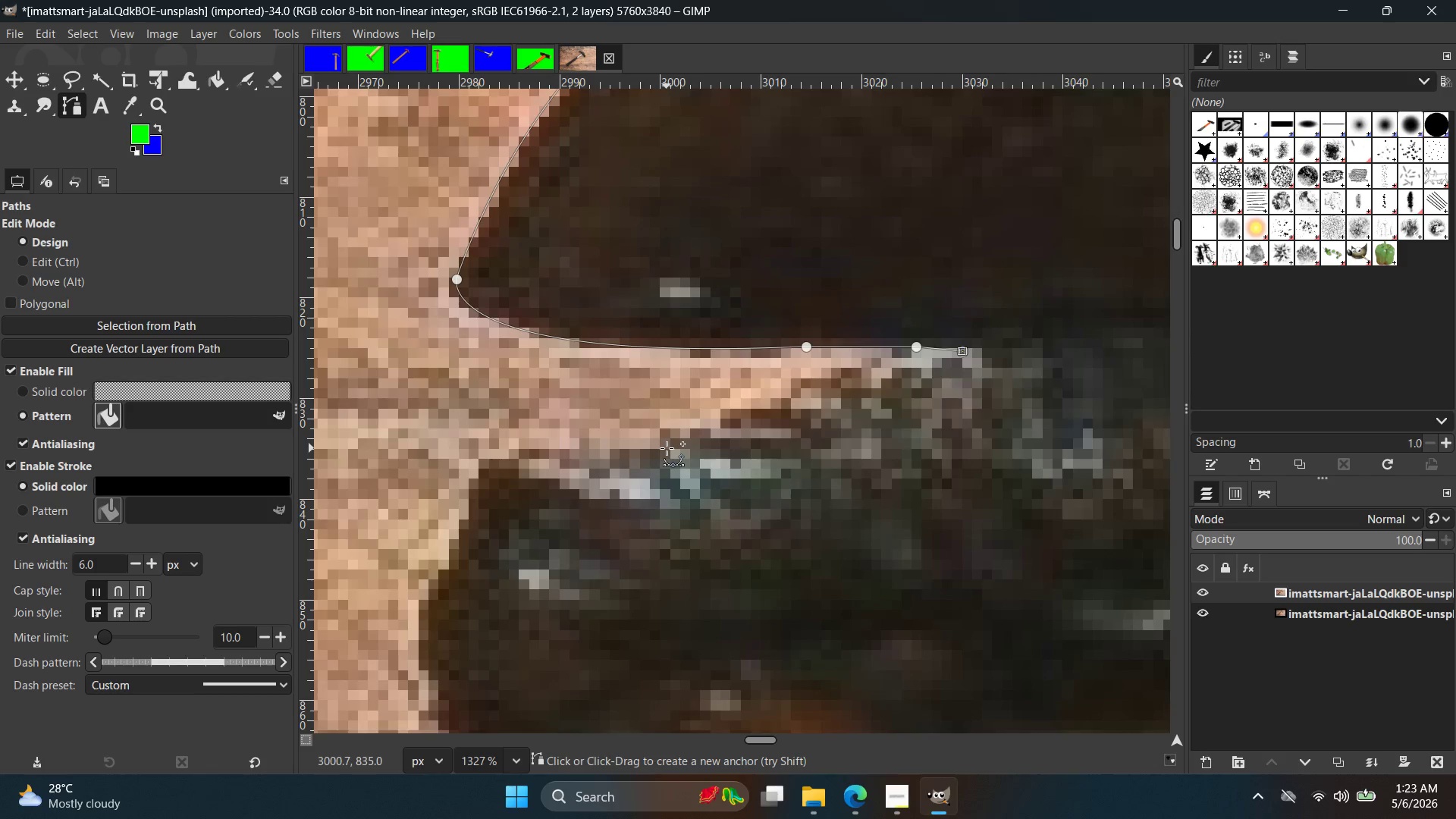 
left_click([667, 440])
 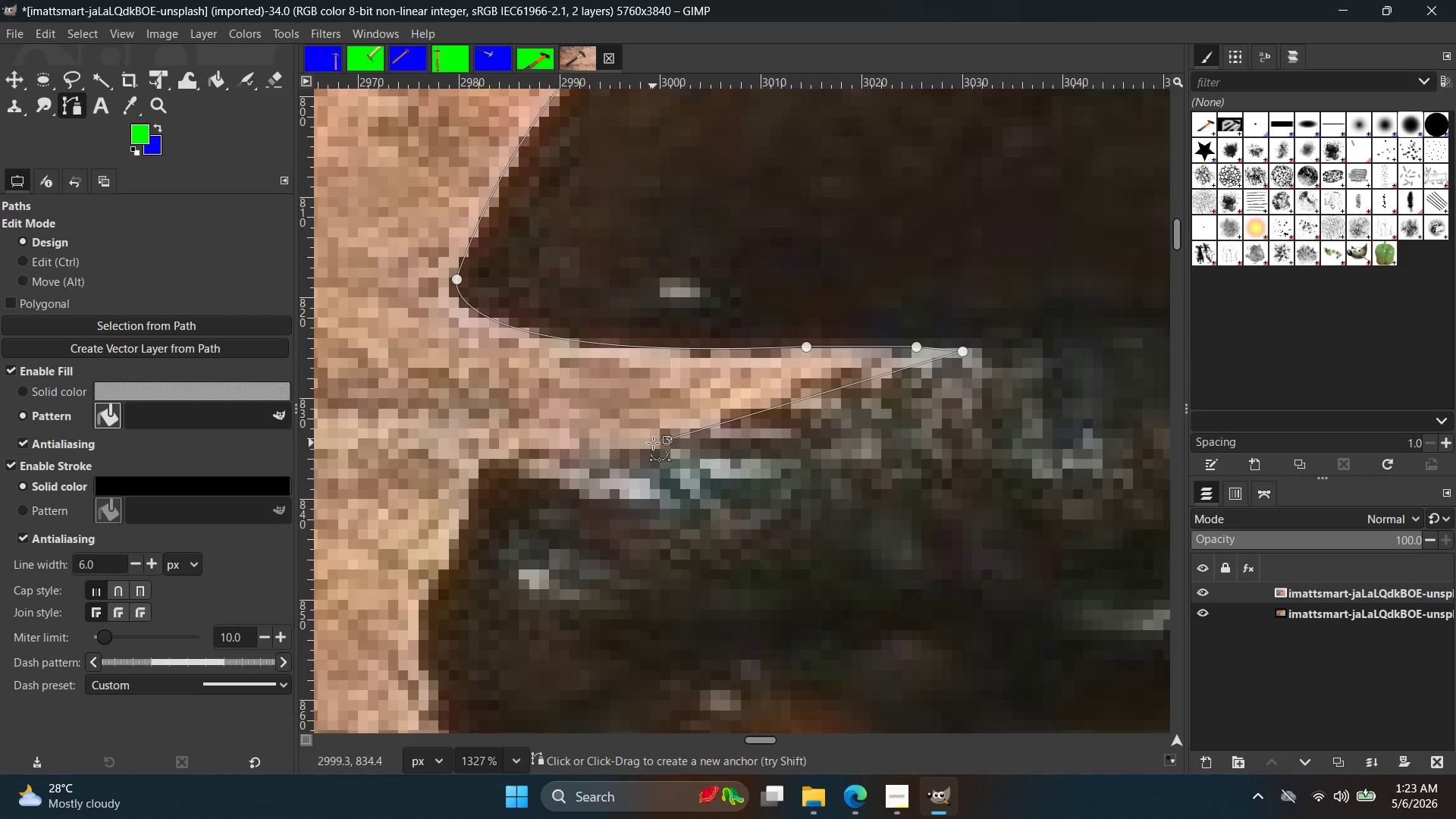 
key(Control+ControlLeft)
 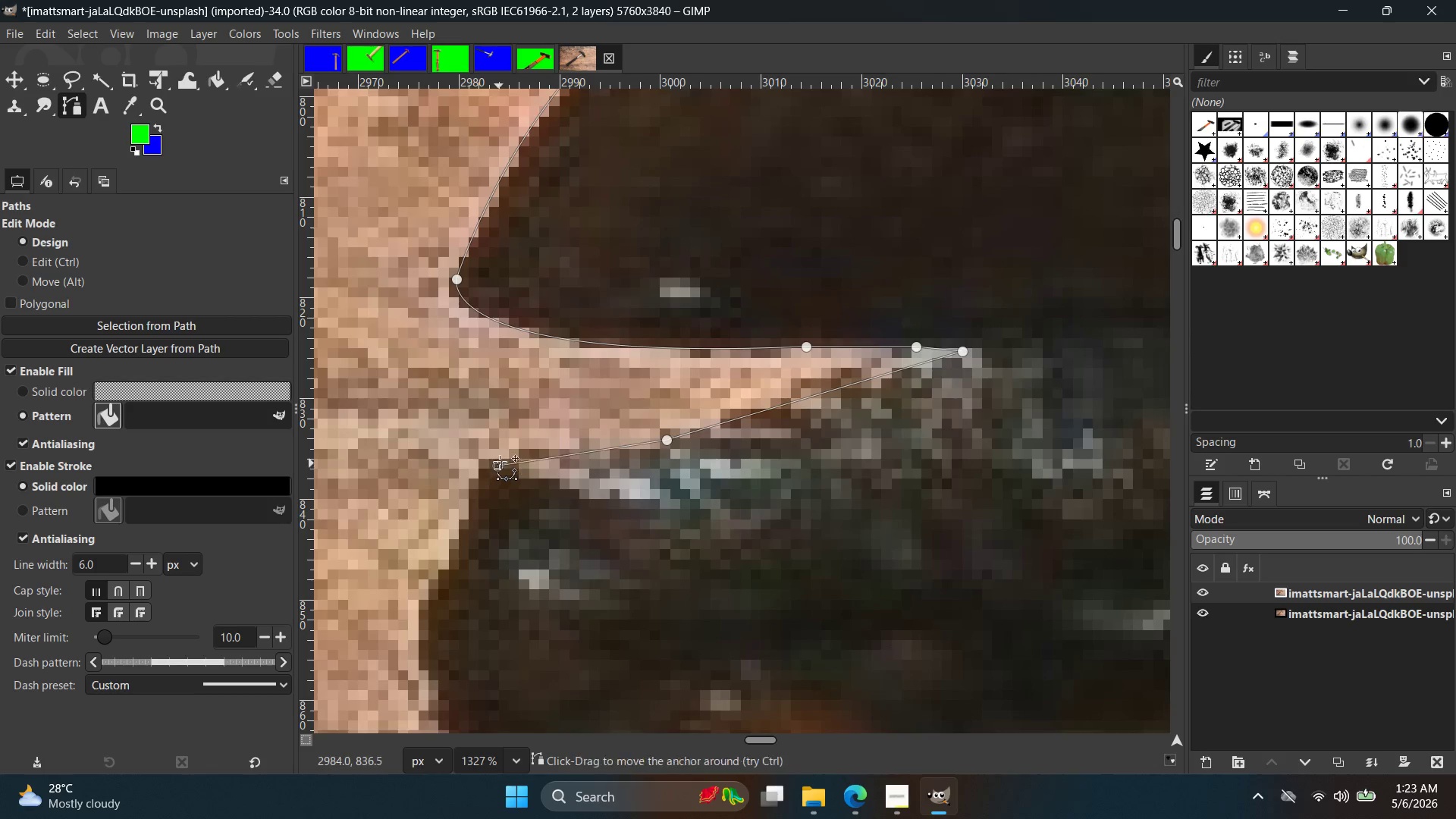 
hold_key(key=ControlLeft, duration=1.44)
scroll: coordinate [577, 475], scroll_direction: down, amount: 7.0
 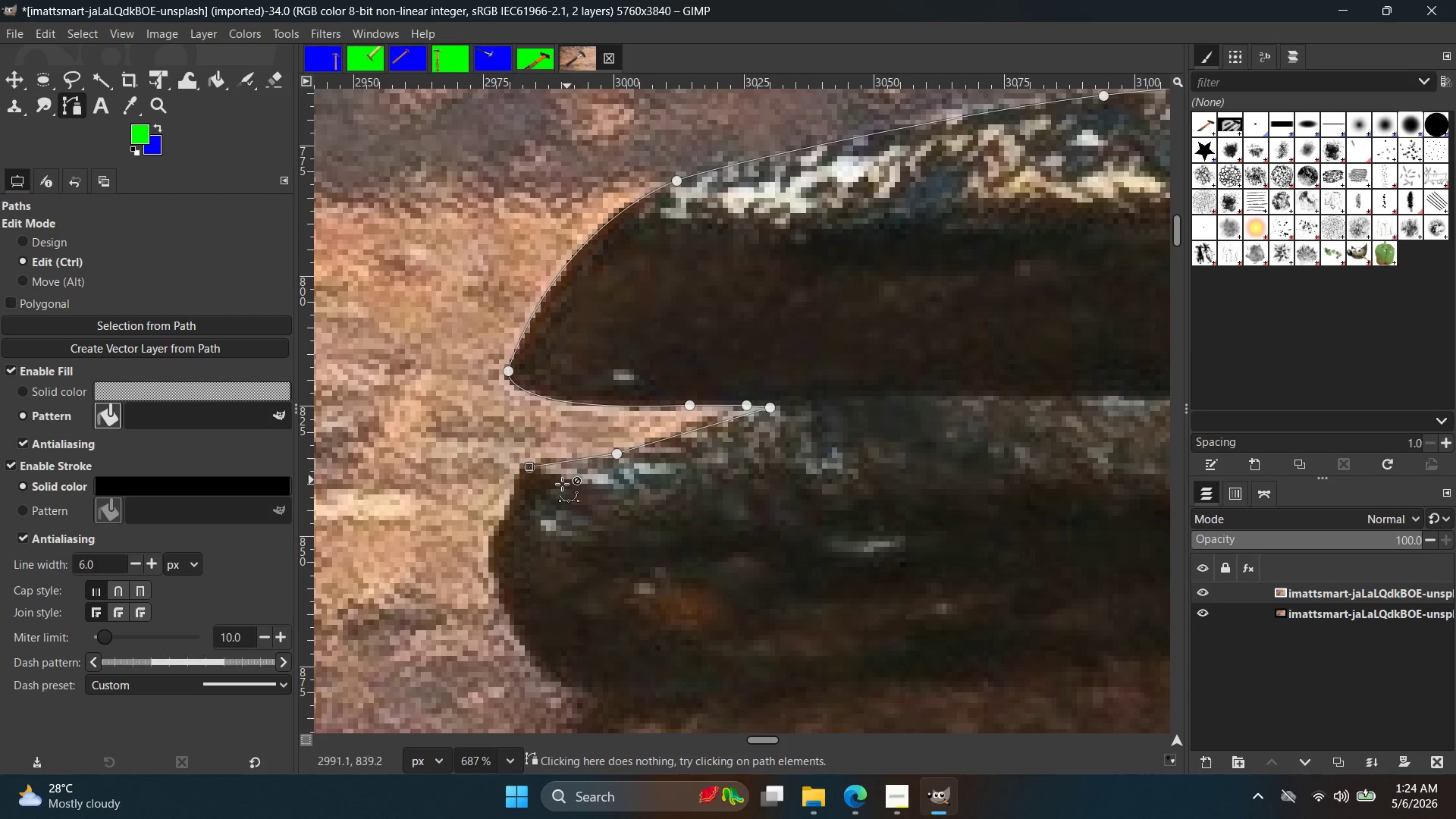 
scroll: coordinate [491, 510], scroll_direction: up, amount: 10.0
 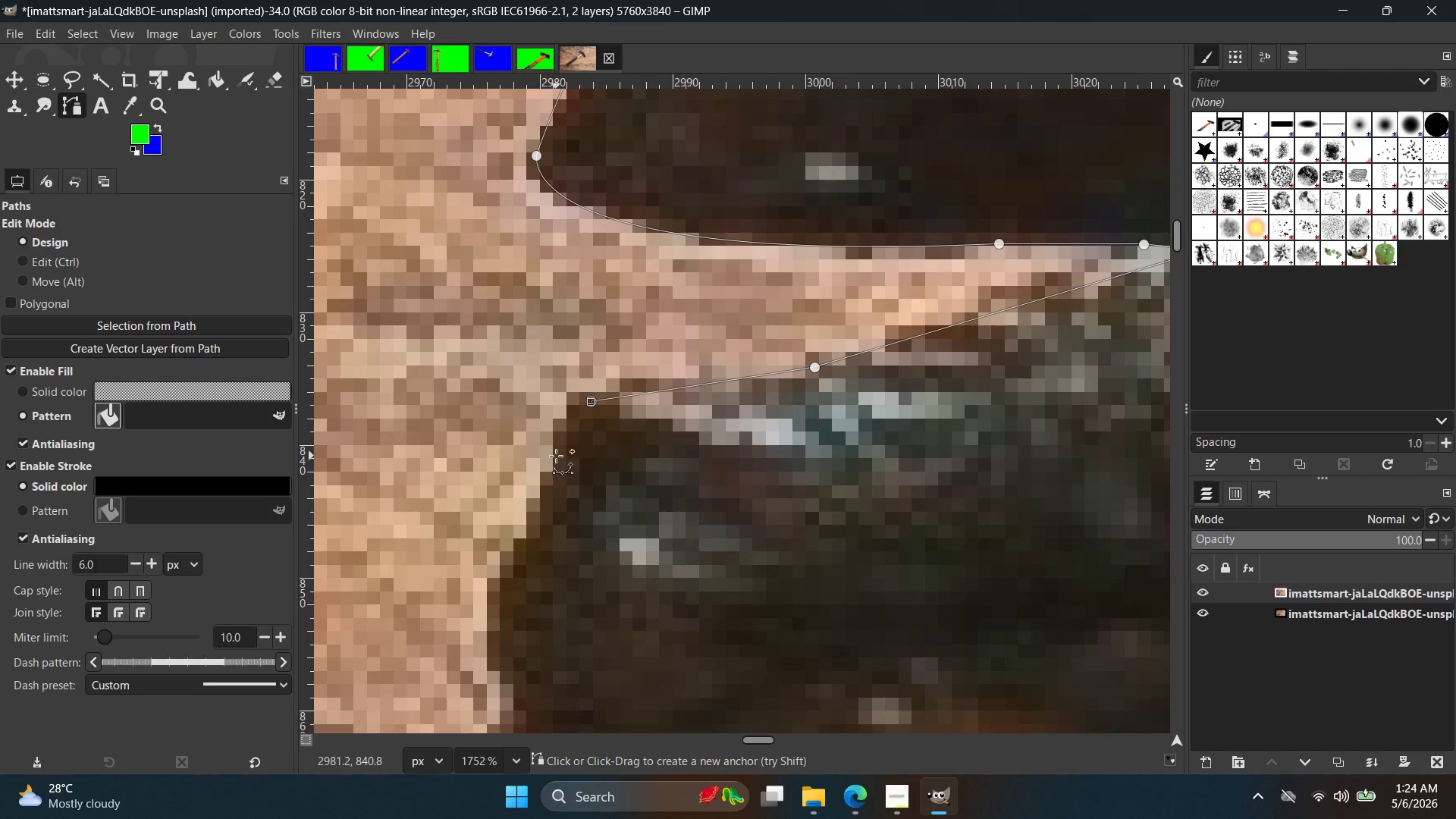 
left_click_drag(start_coordinate=[541, 468], to_coordinate=[507, 538])
 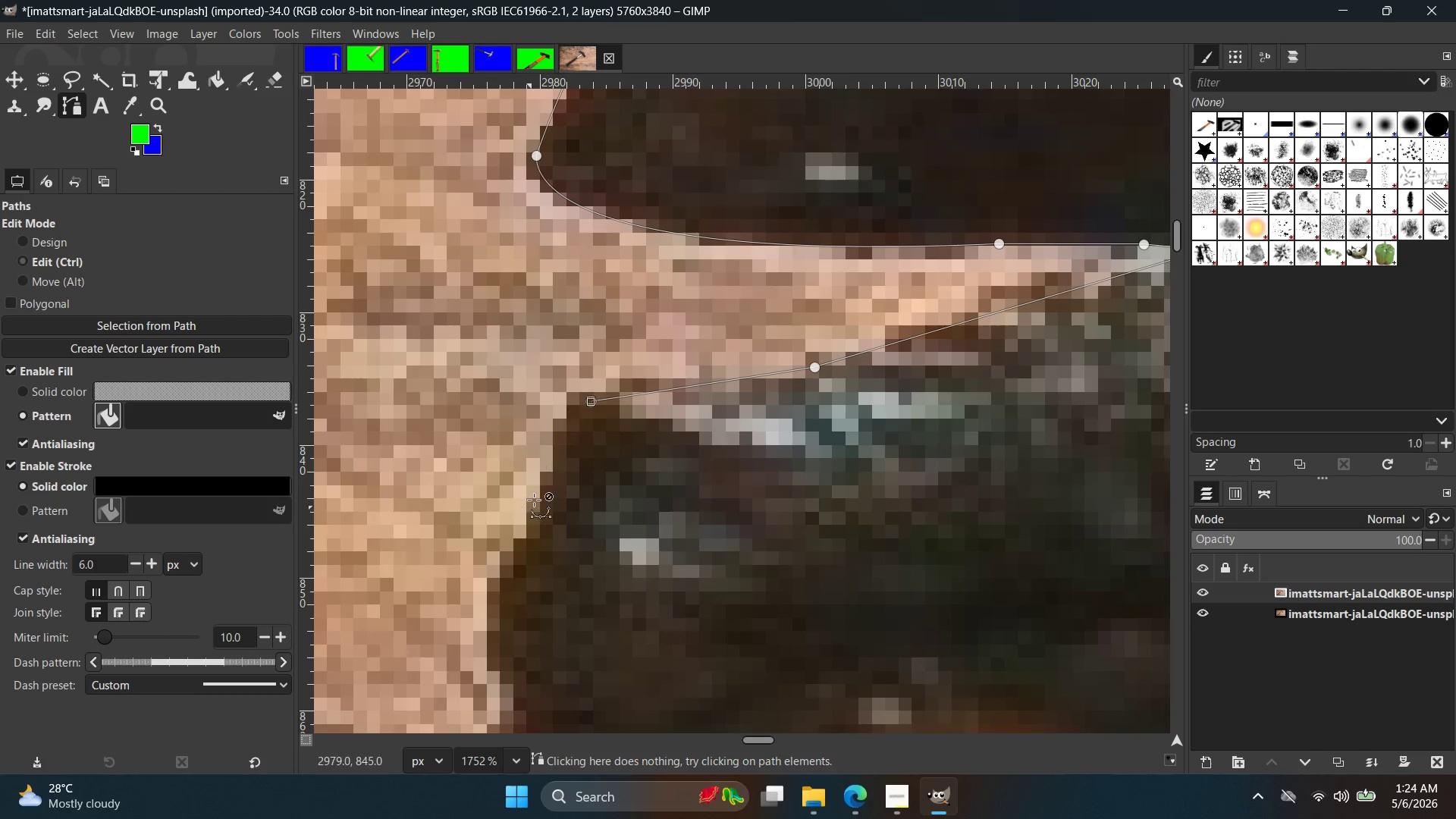 
key(Control+ControlLeft)
 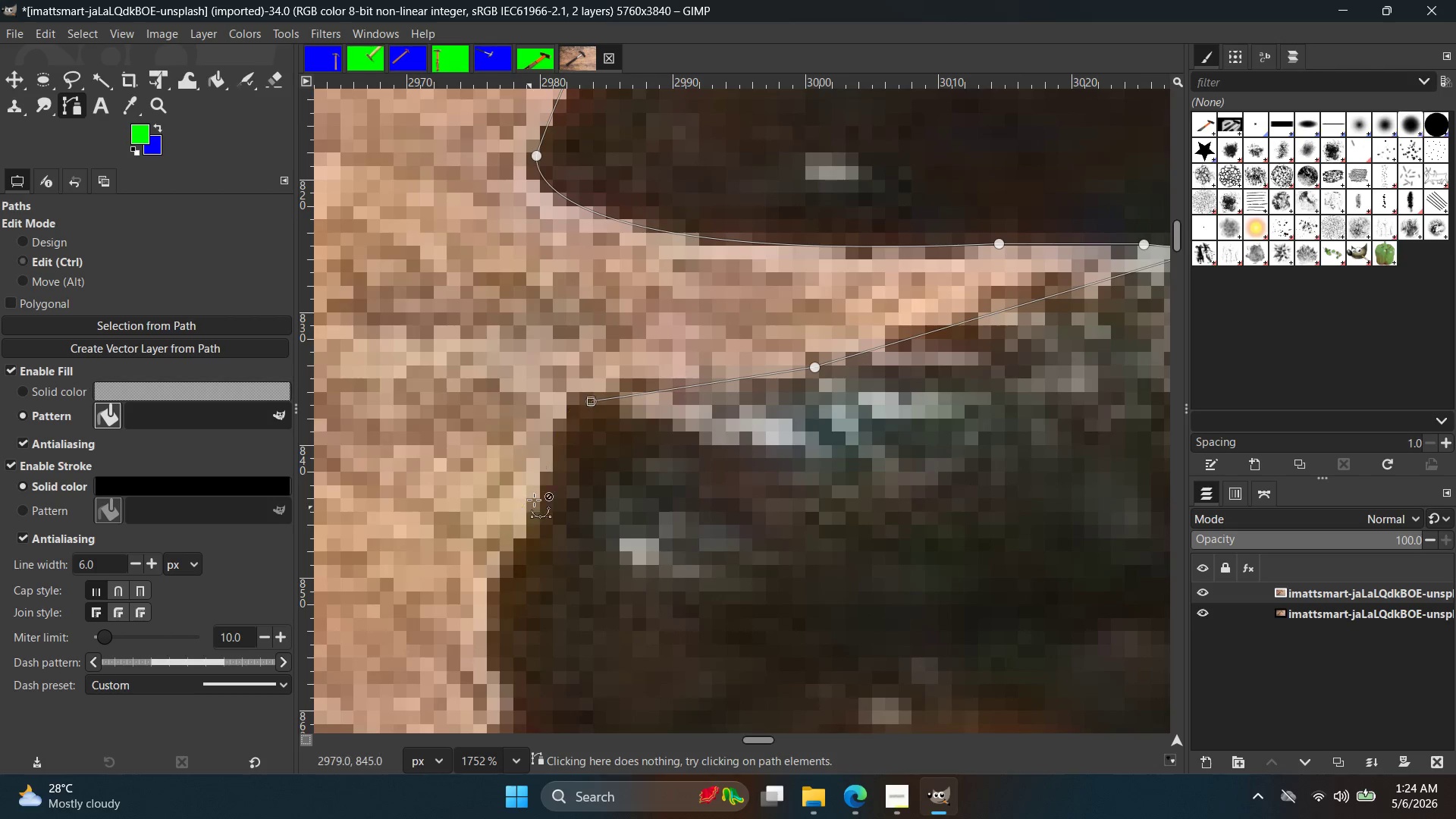 
key(Control+Z)
 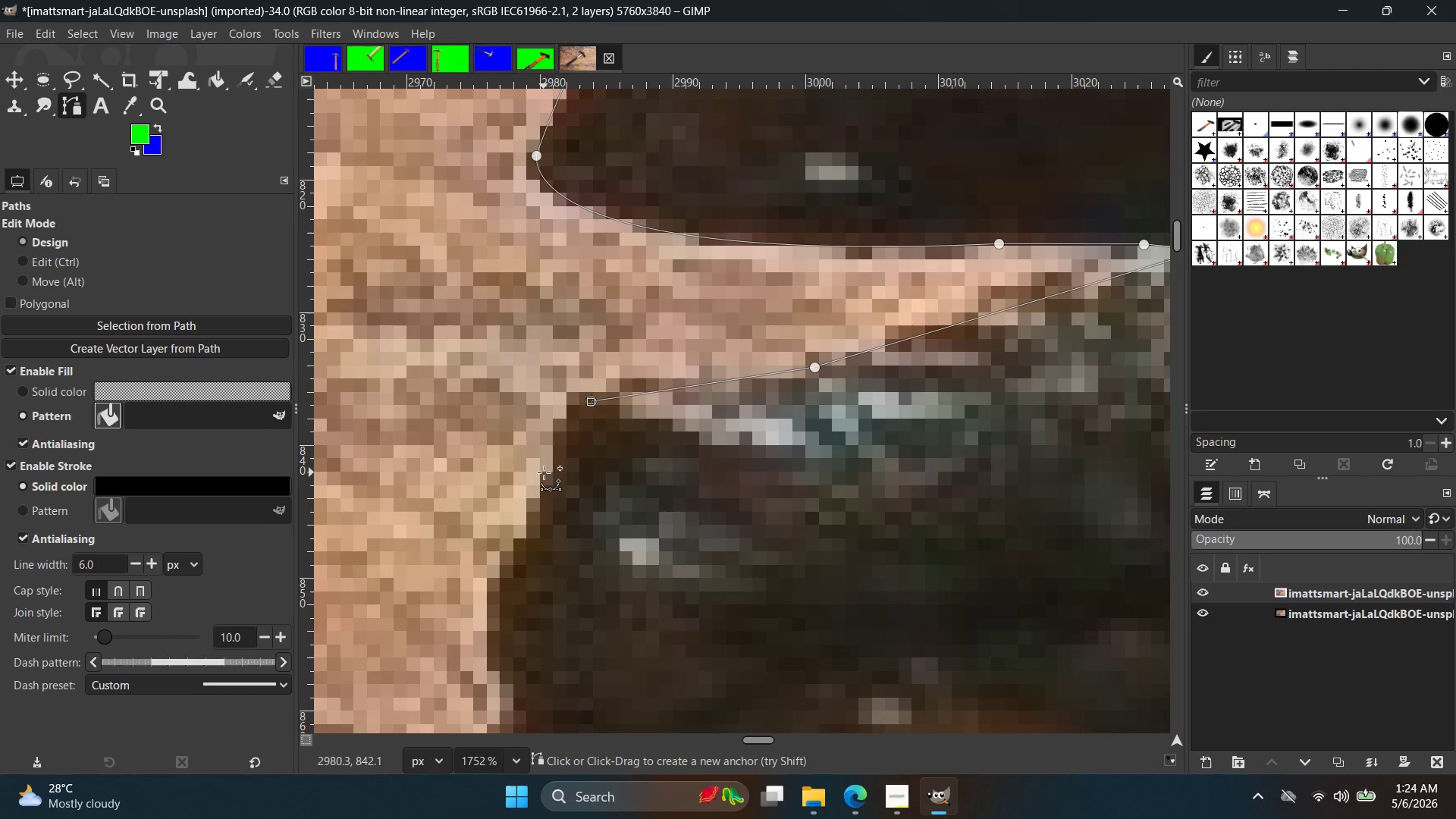 
left_click_drag(start_coordinate=[545, 472], to_coordinate=[531, 544])
 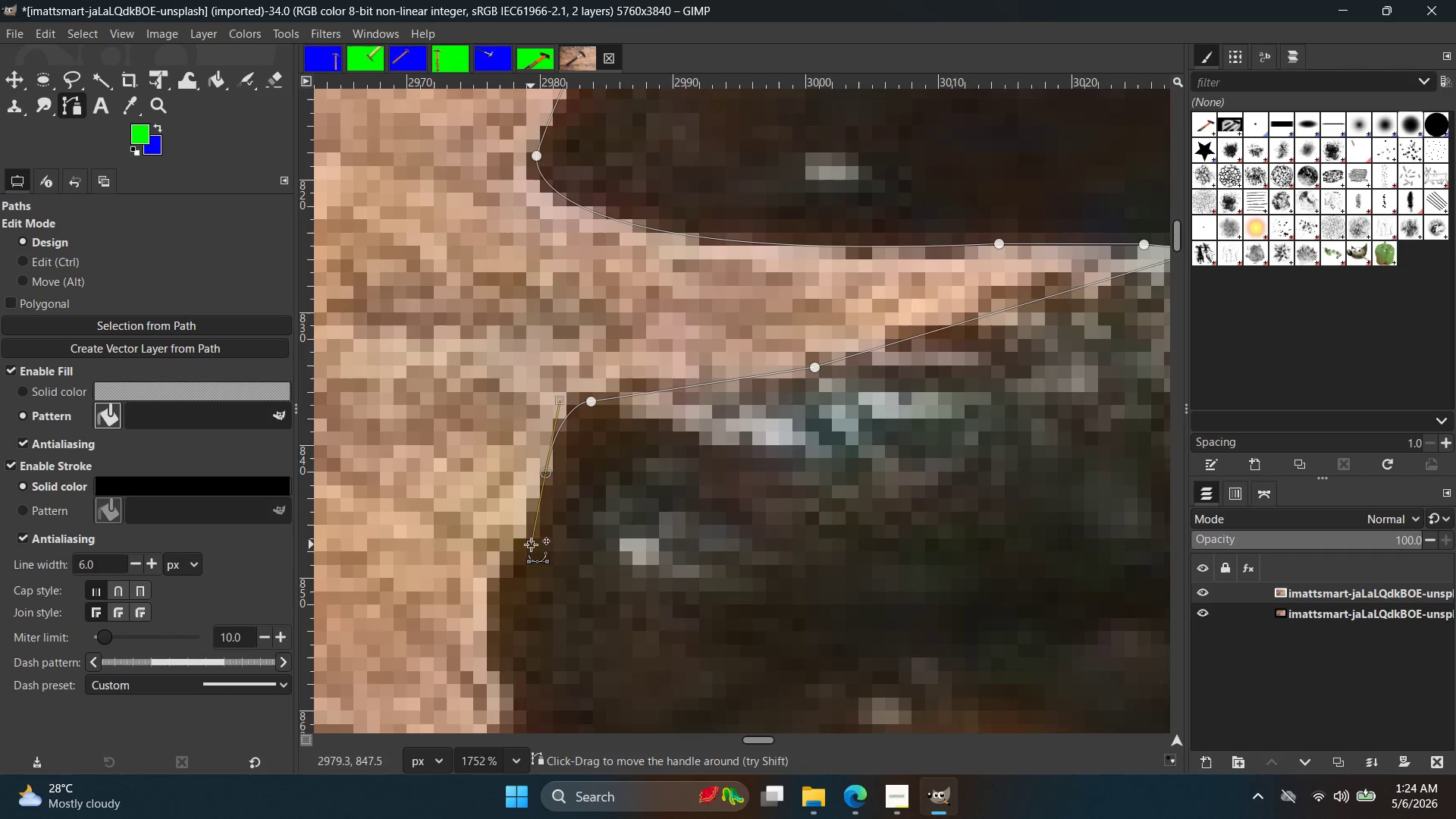 
hold_key(key=Space, duration=0.36)
 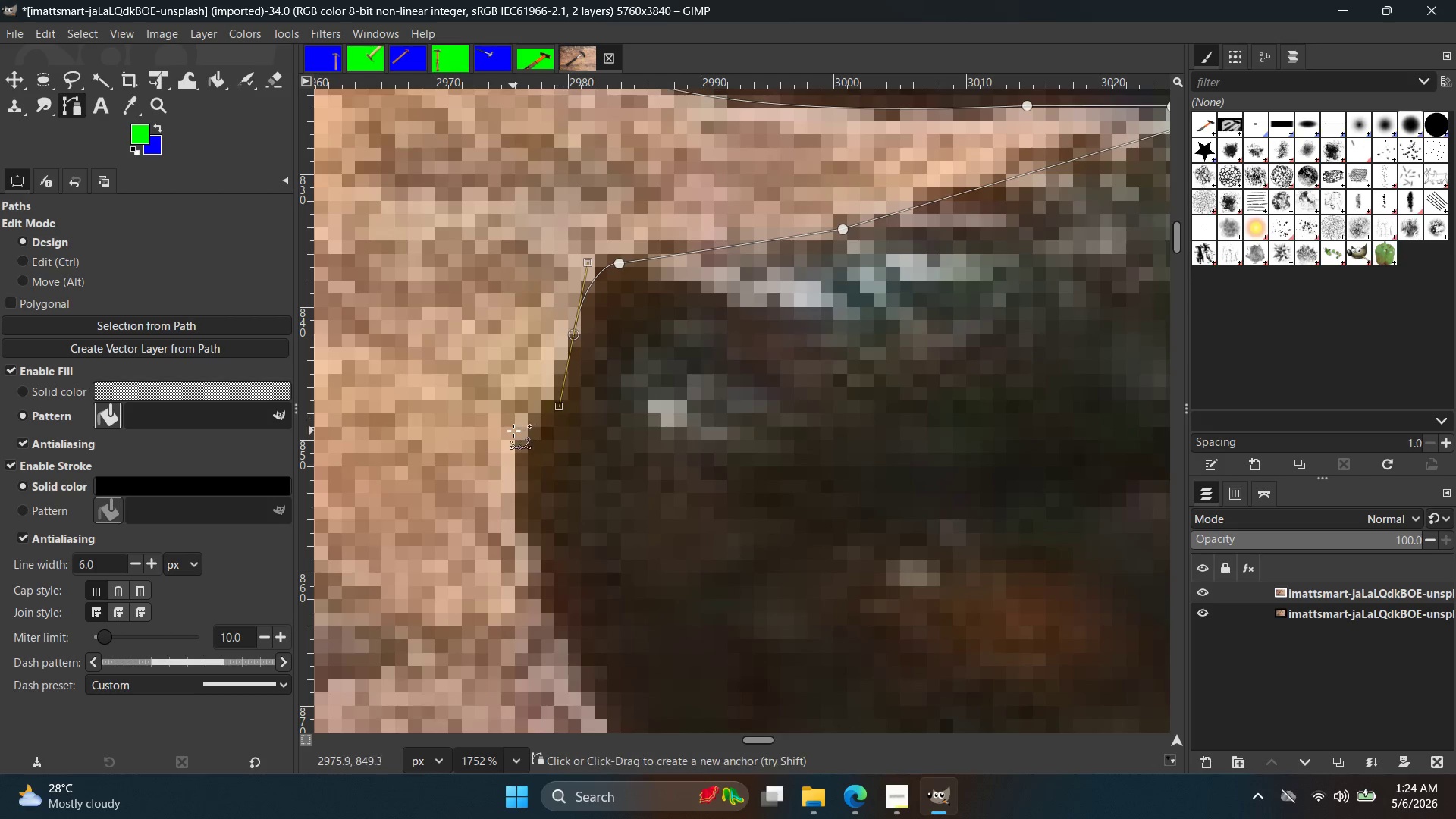 
left_click([513, 431])
 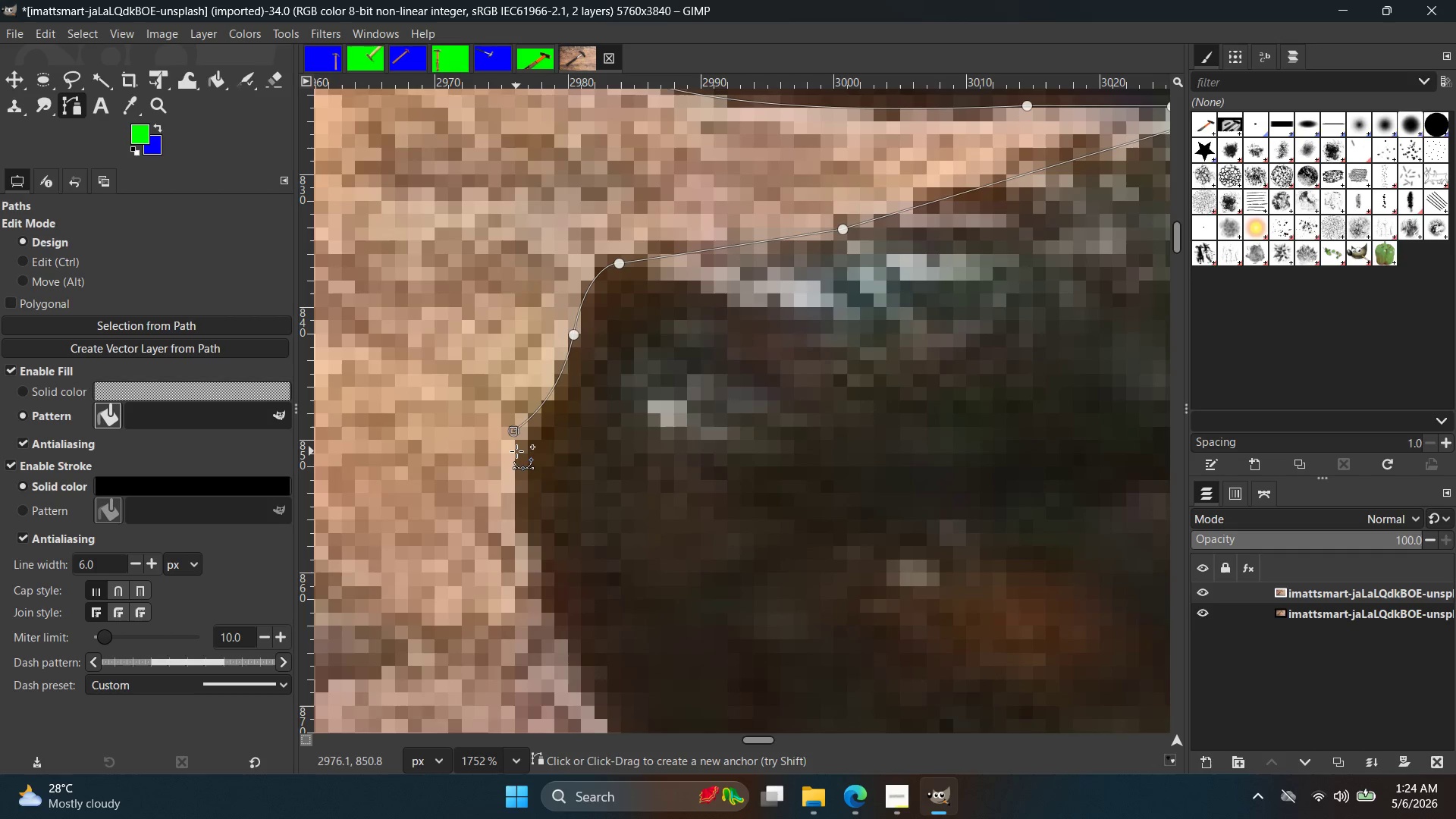 
key(Control+ControlLeft)
 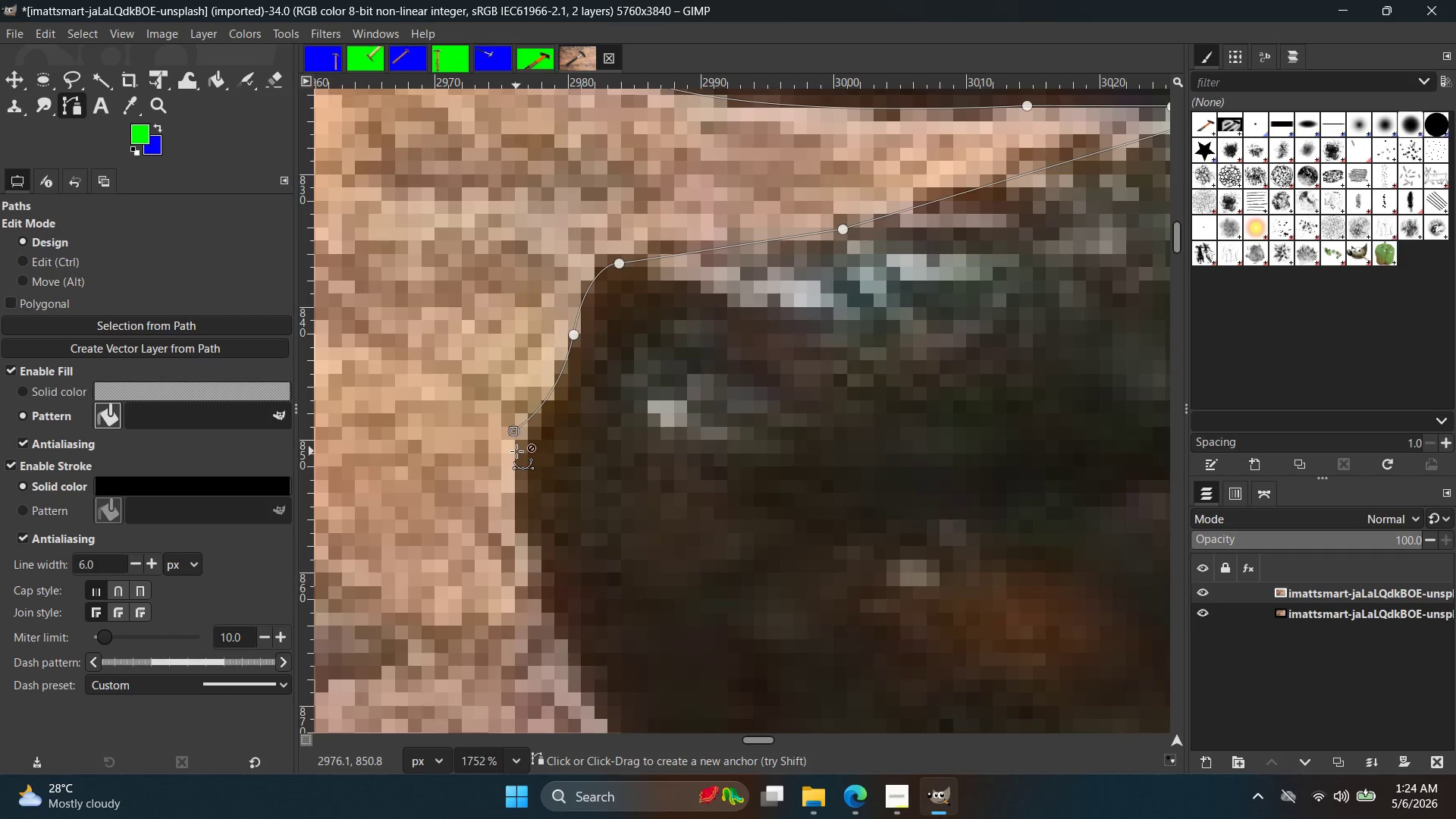 
key(Control+Z)
 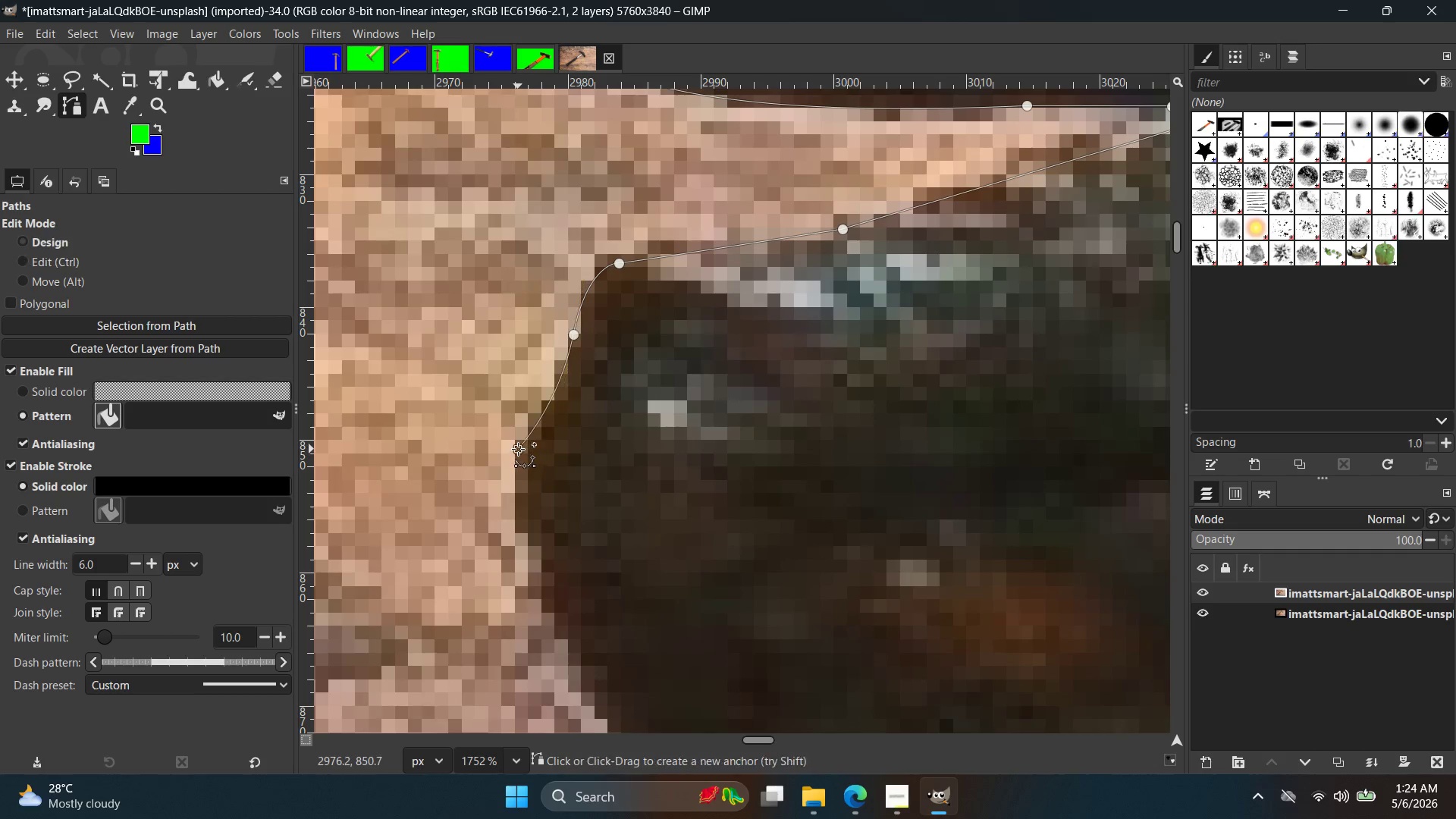 
left_click([518, 449])
 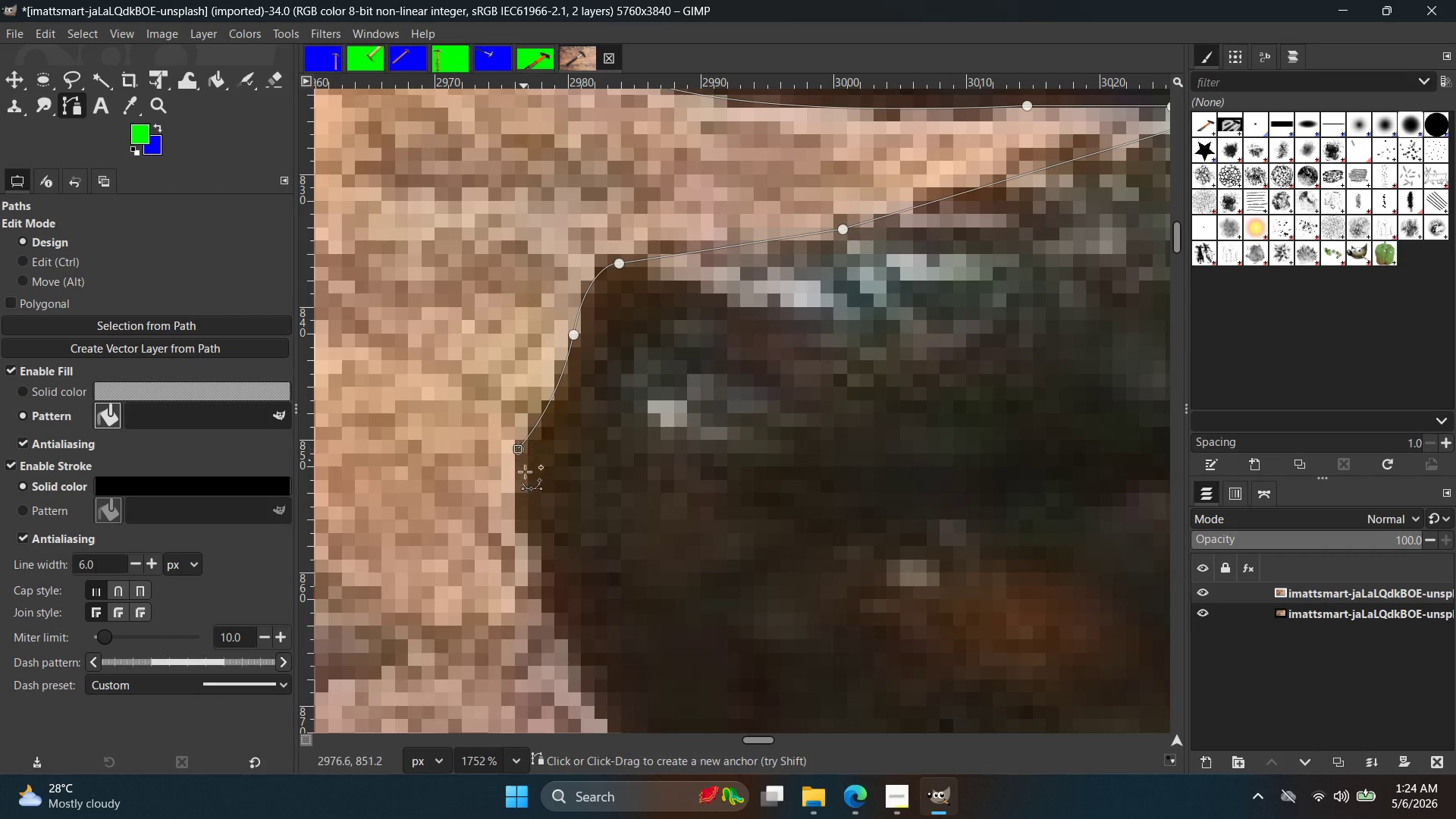 
key(Space)
 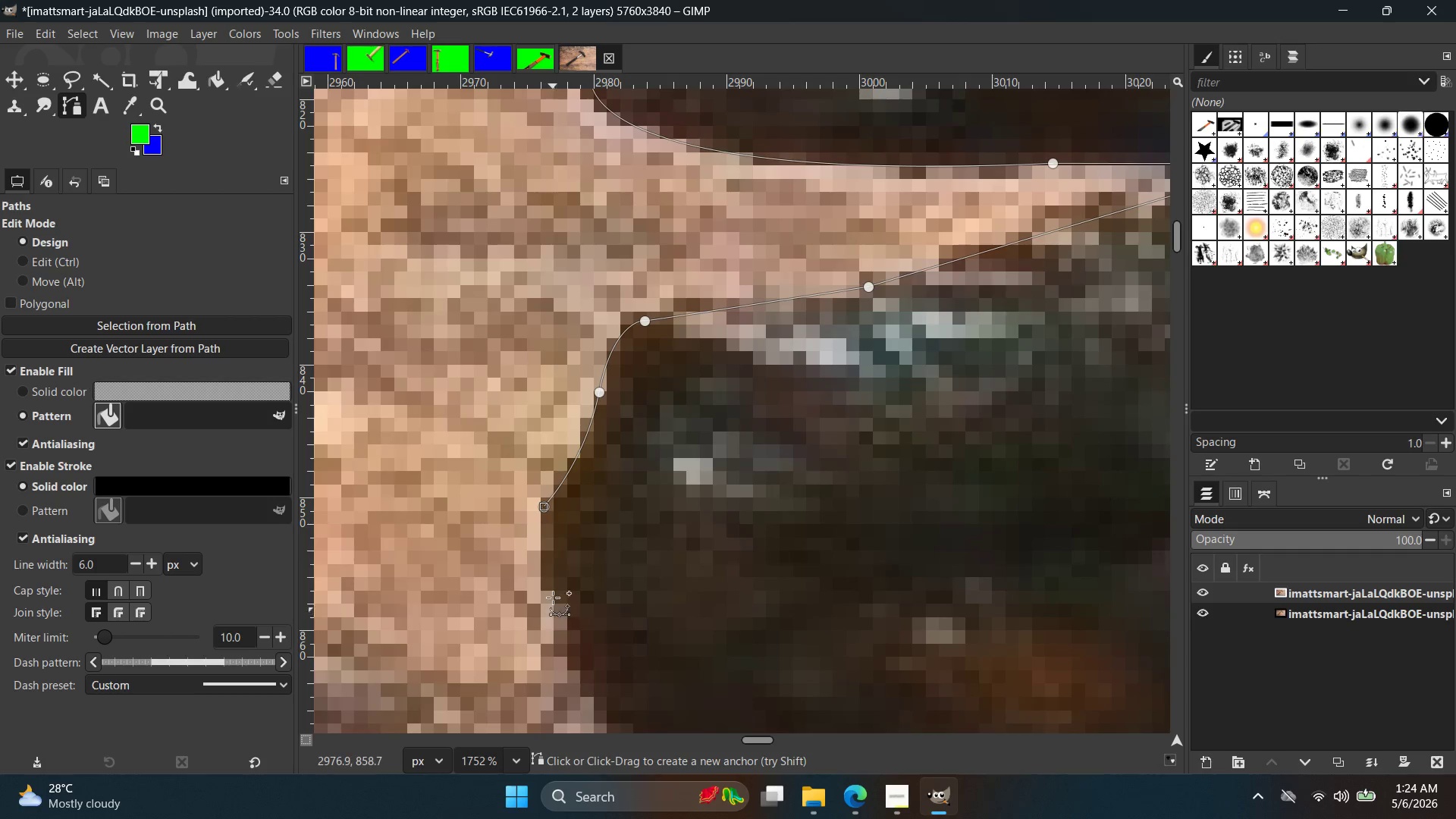 
hold_key(key=Space, duration=0.34)
 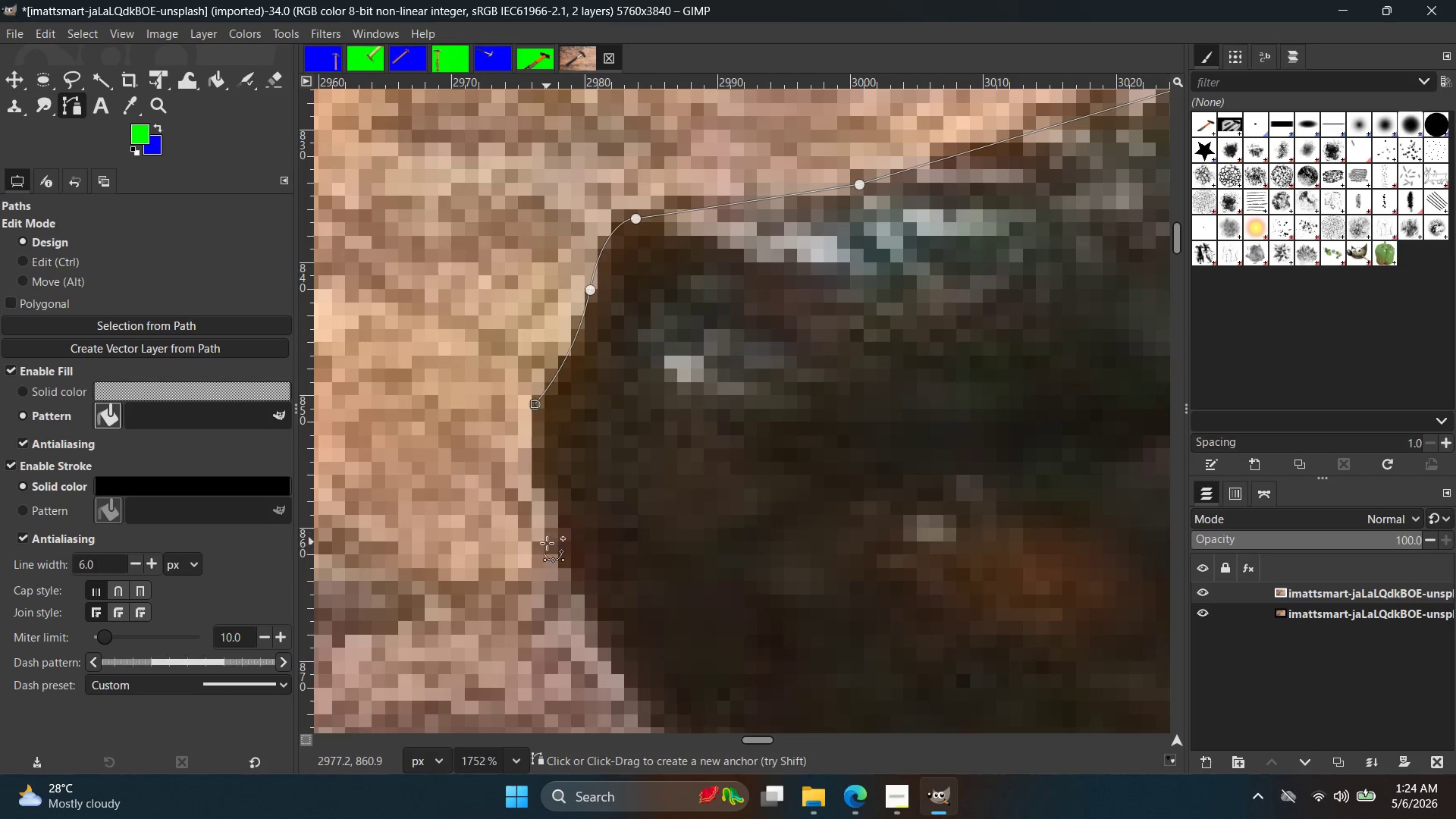 
left_click_drag(start_coordinate=[549, 554], to_coordinate=[583, 664])
 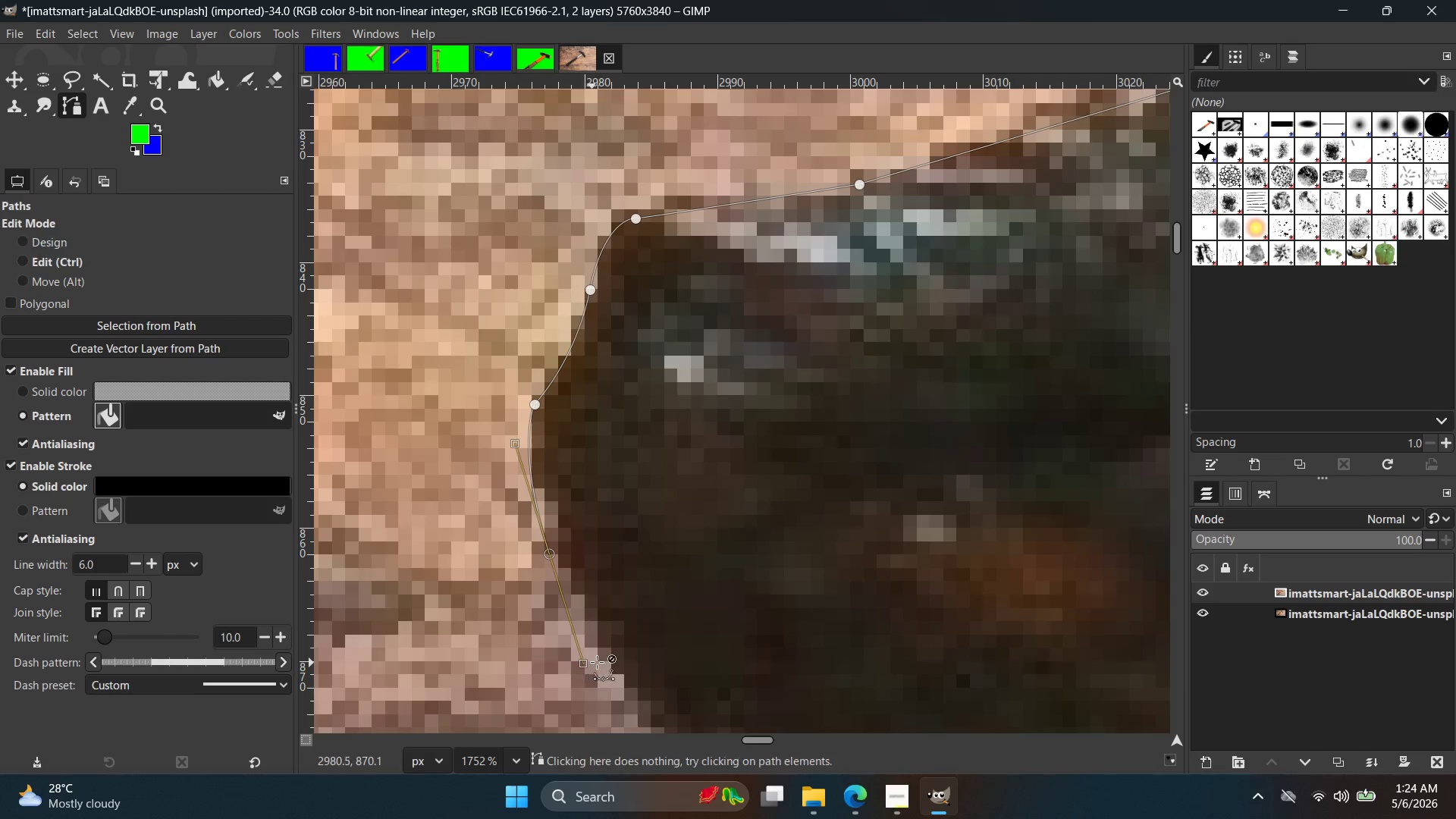 
hold_key(key=ControlLeft, duration=0.53)
scroll: coordinate [603, 662], scroll_direction: down, amount: 2.0
 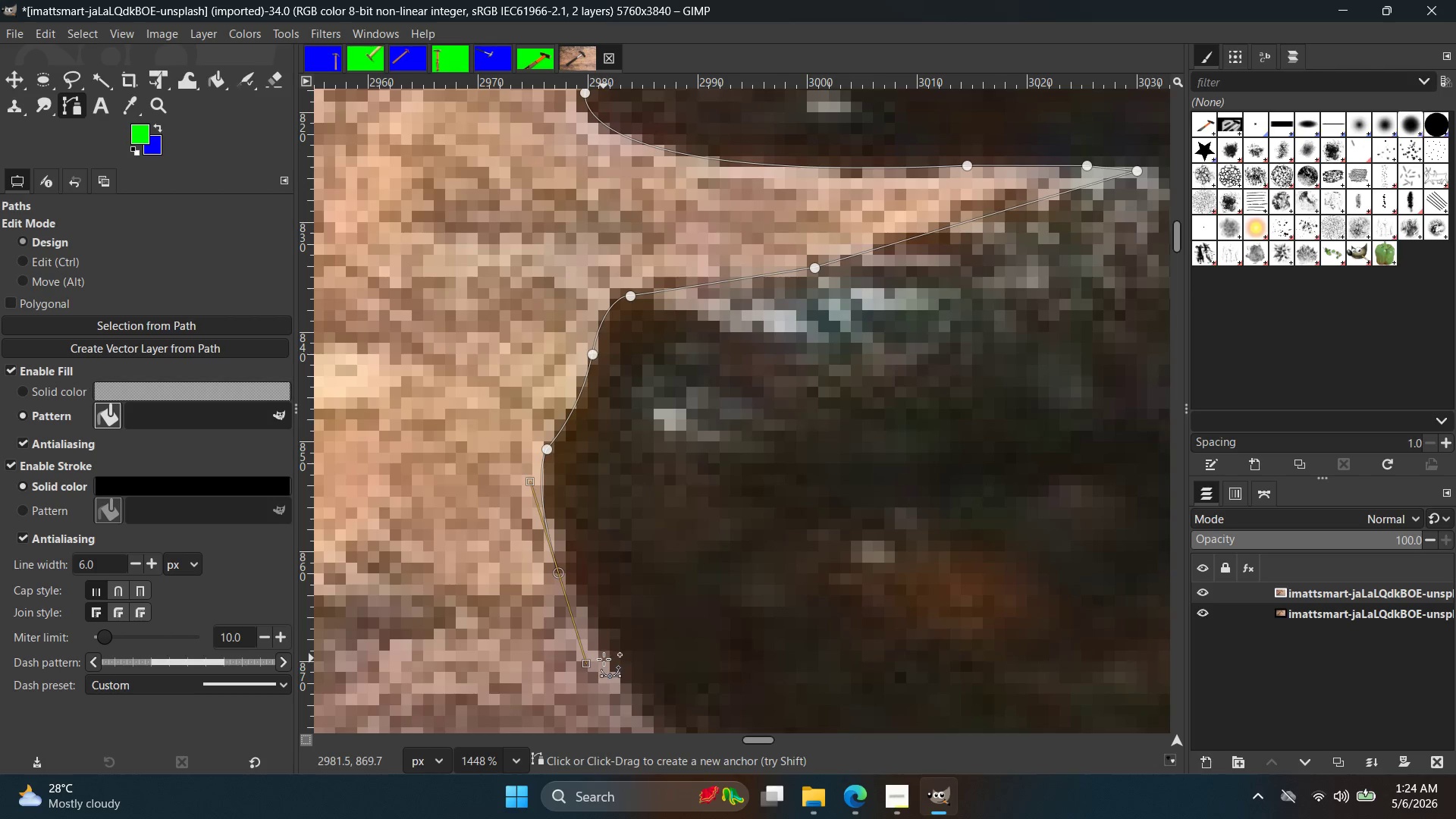 
hold_key(key=Space, duration=0.97)
 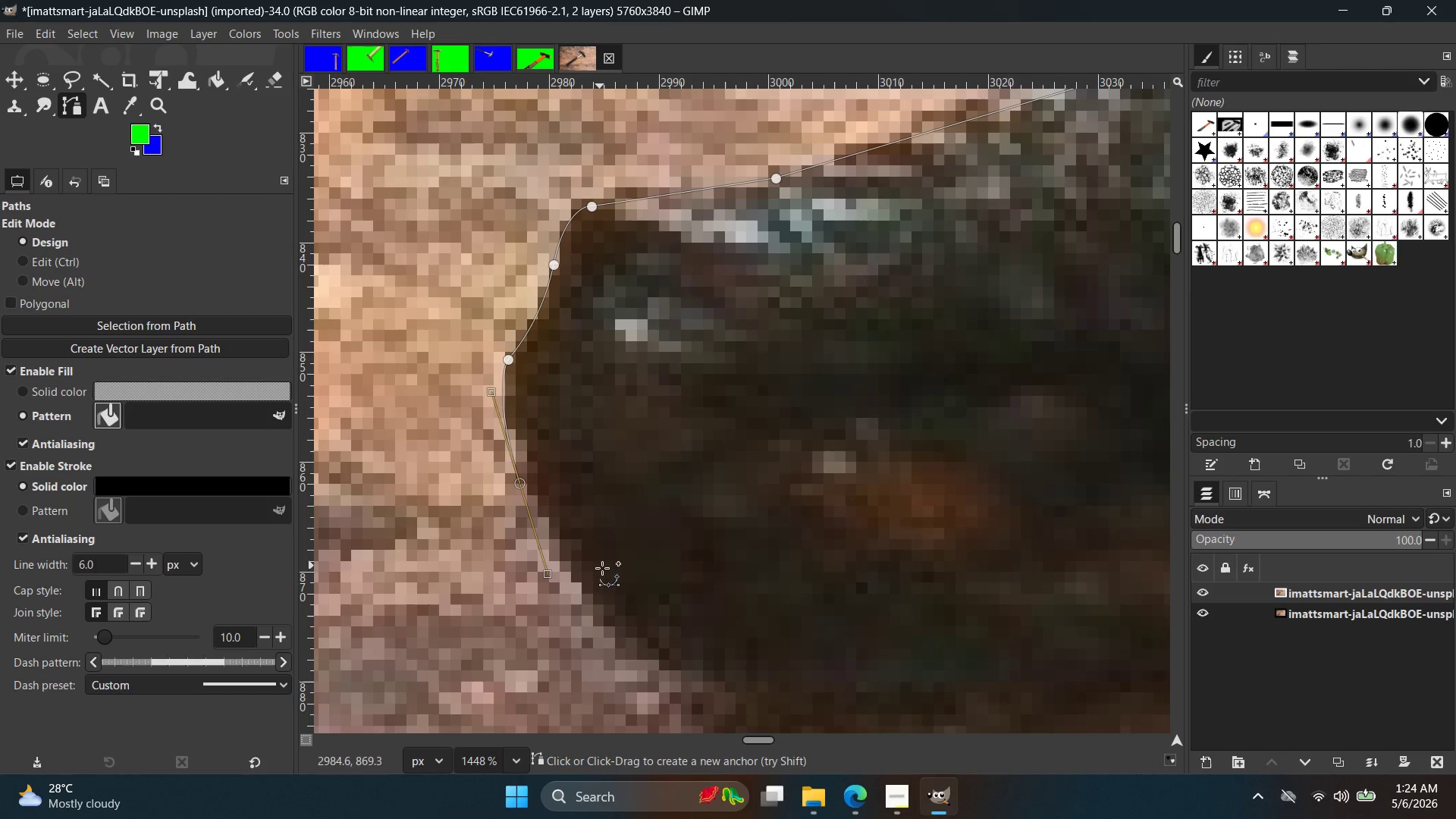 
key(Space)
 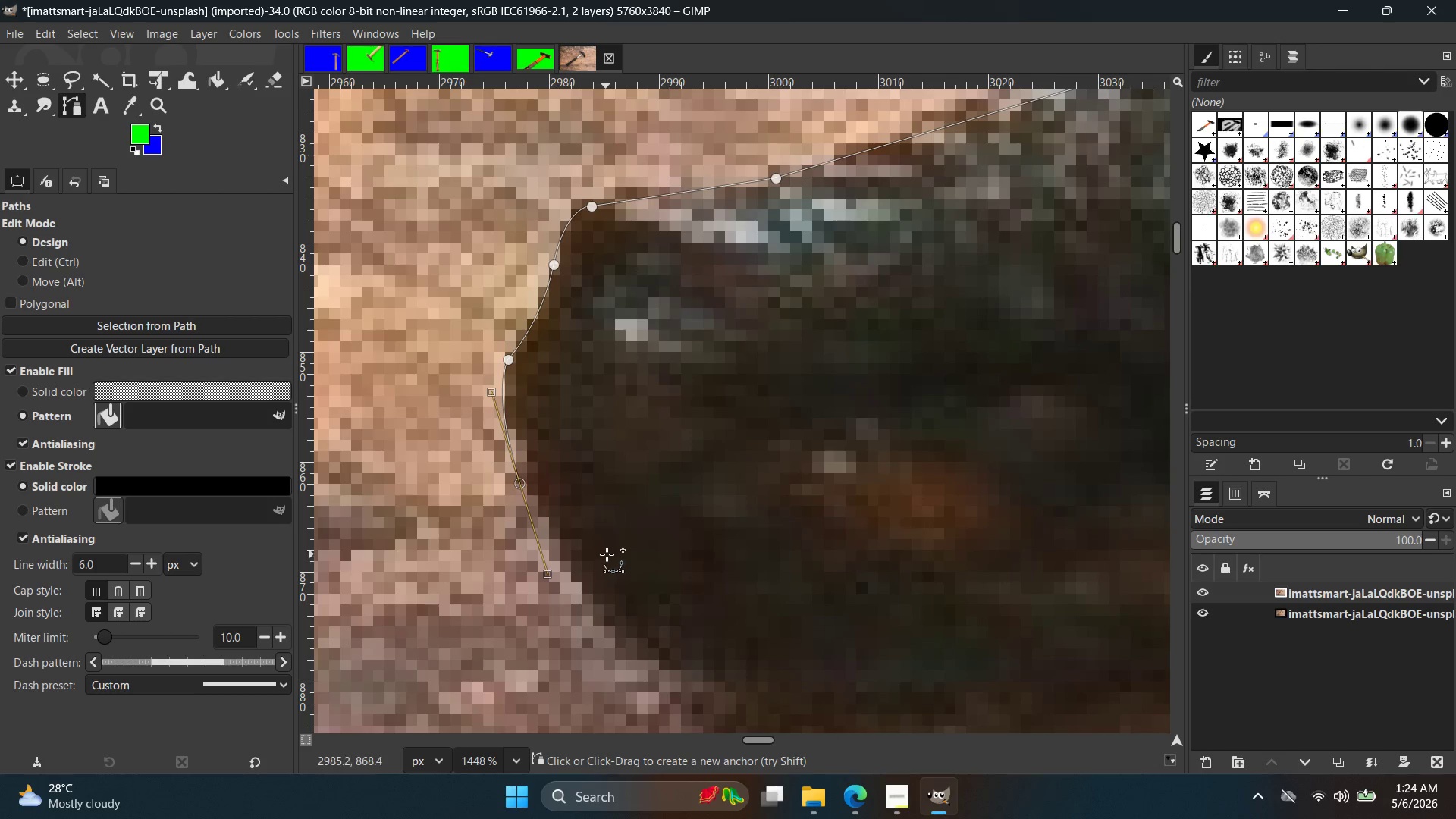 
key(Control+ControlLeft)
 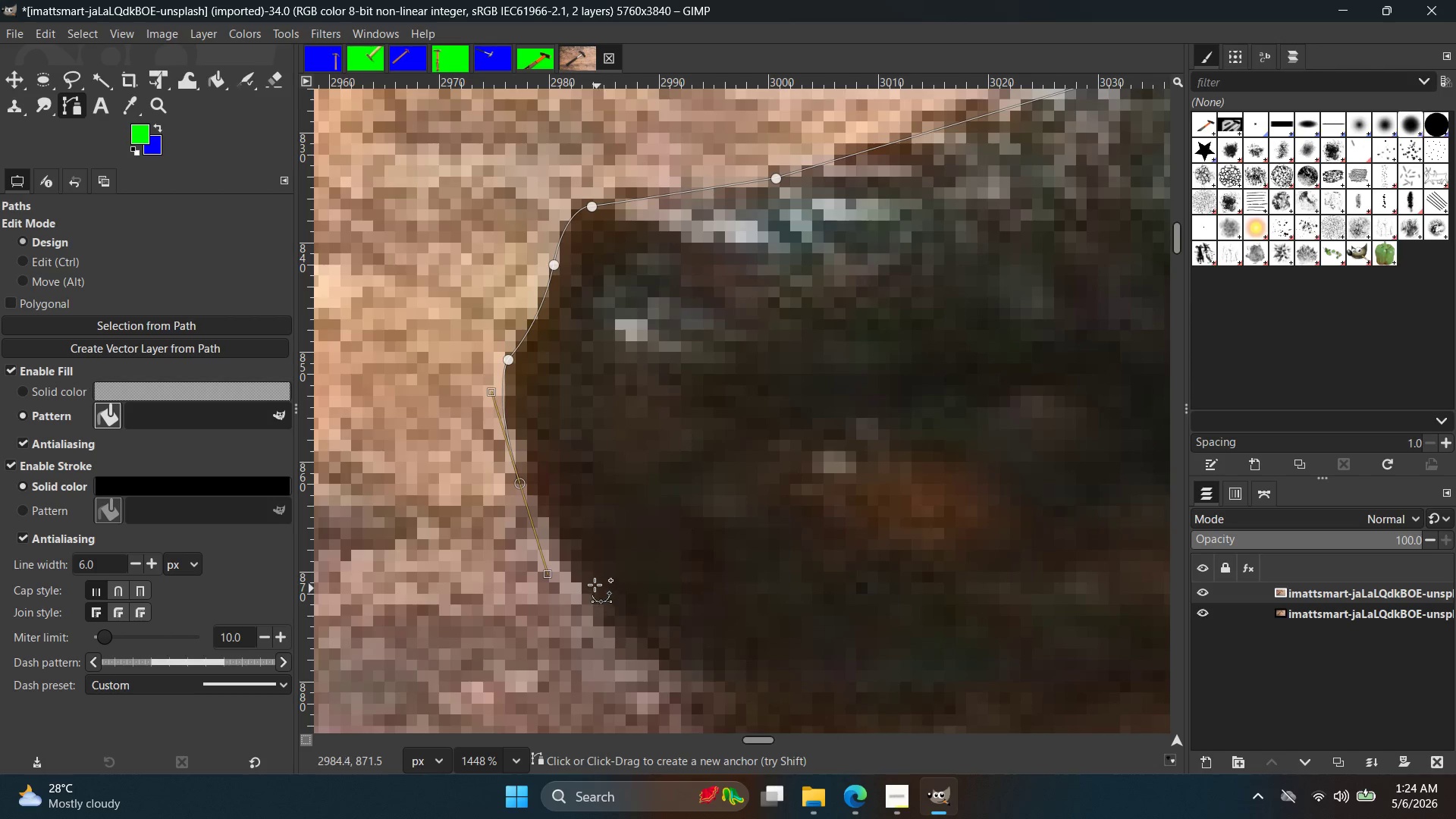 
key(Control+ControlLeft)
 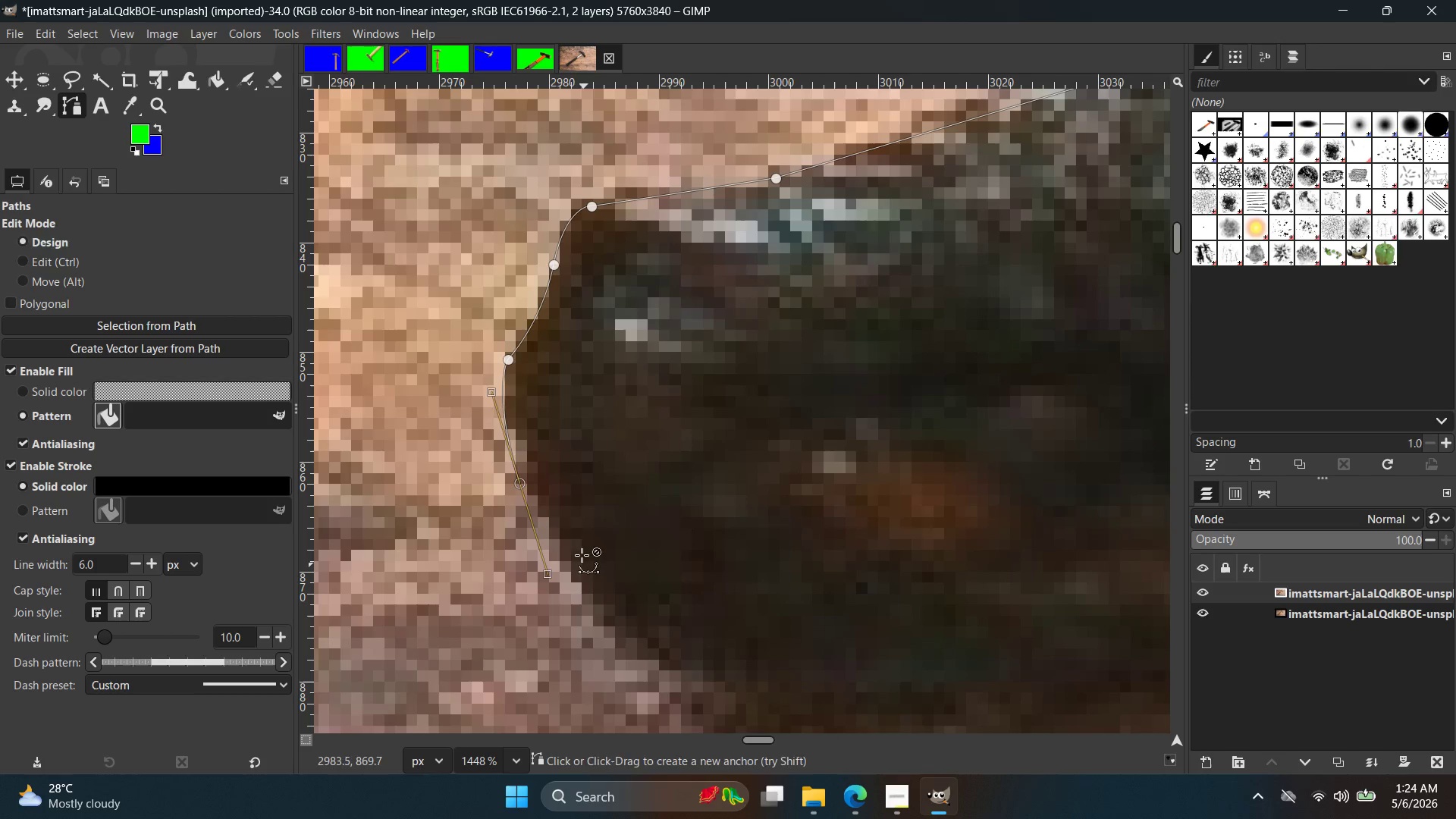 
key(Control+Z)
 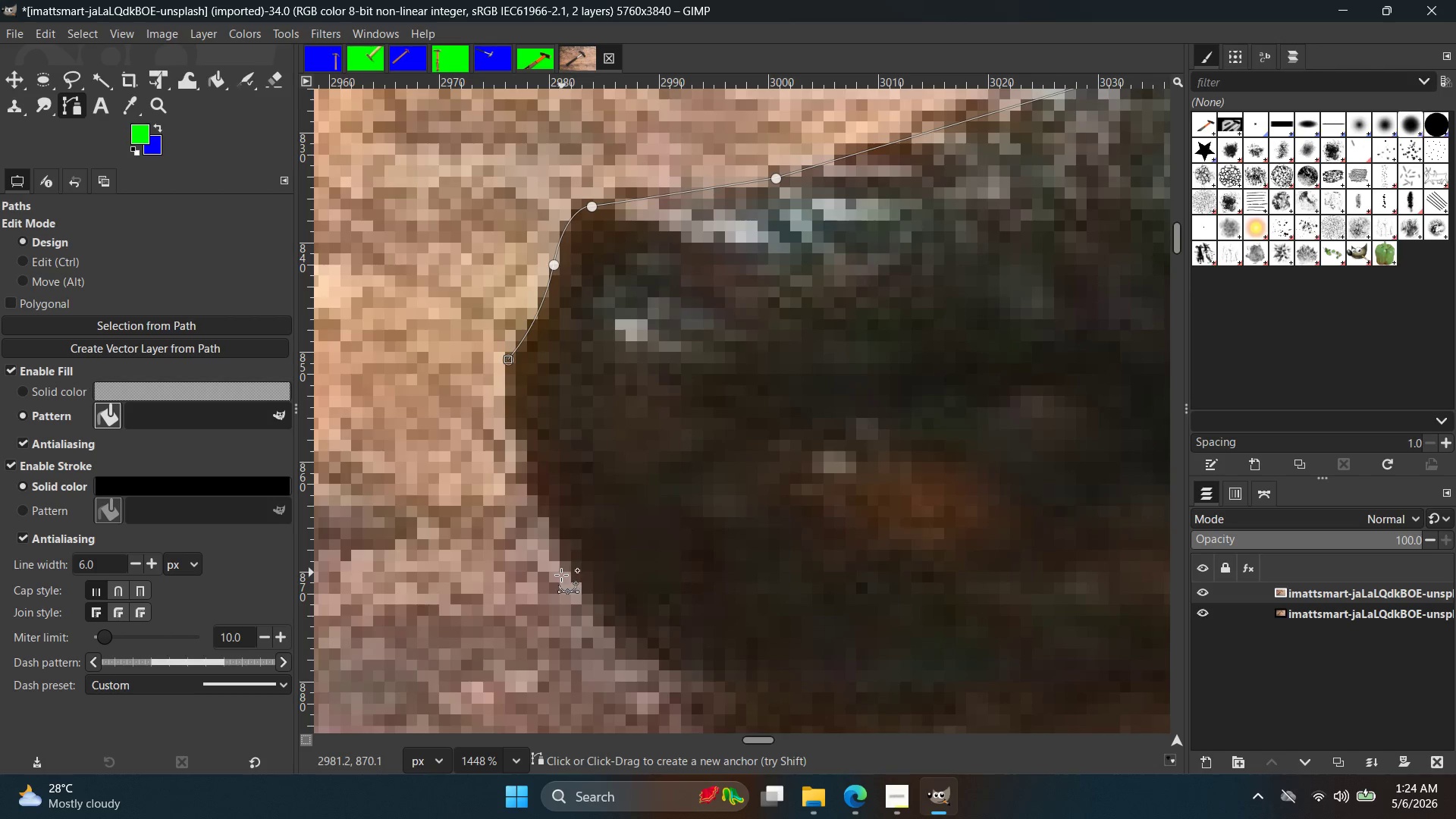 
left_click([561, 576])
 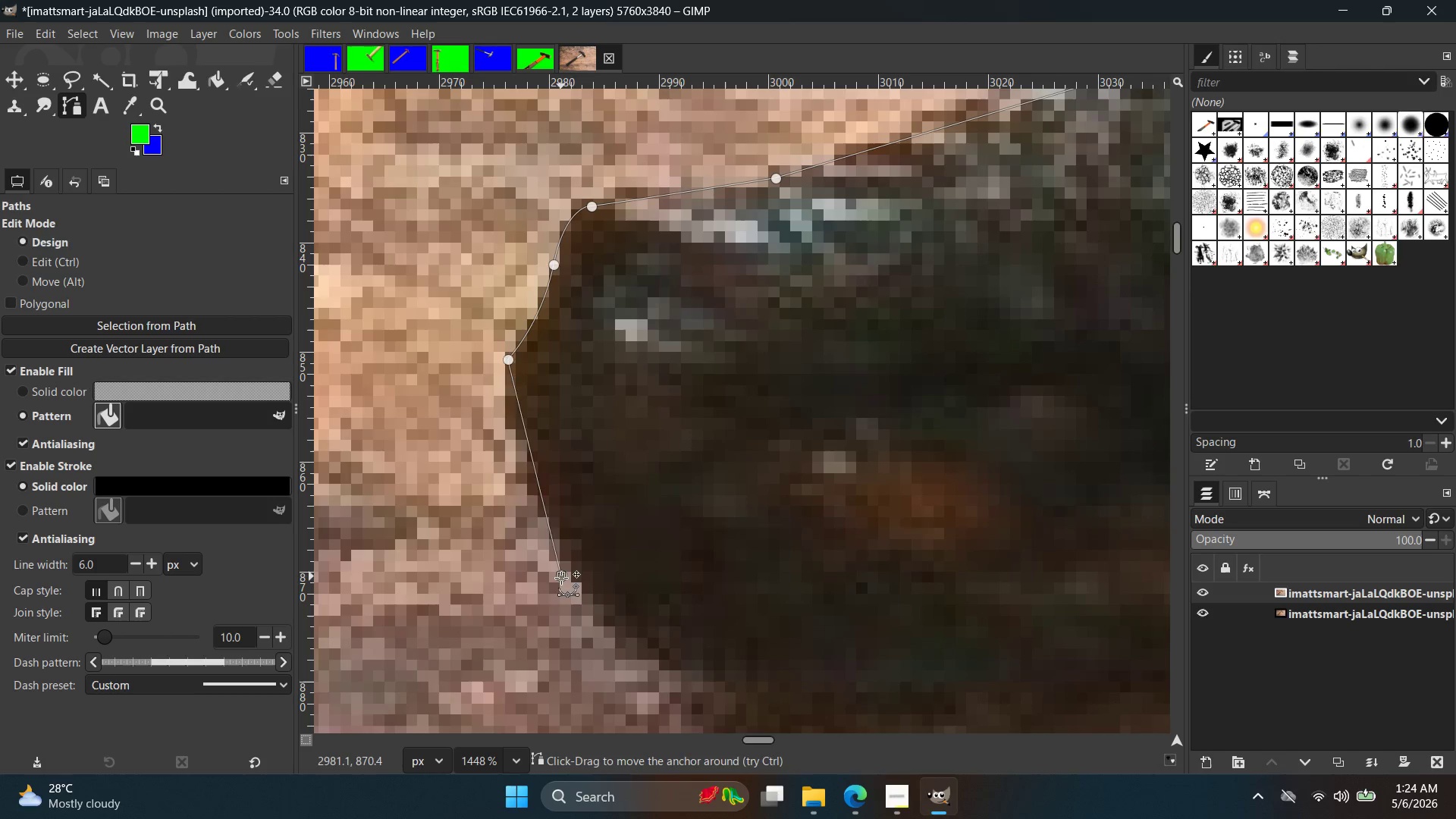 
key(Control+ControlLeft)
 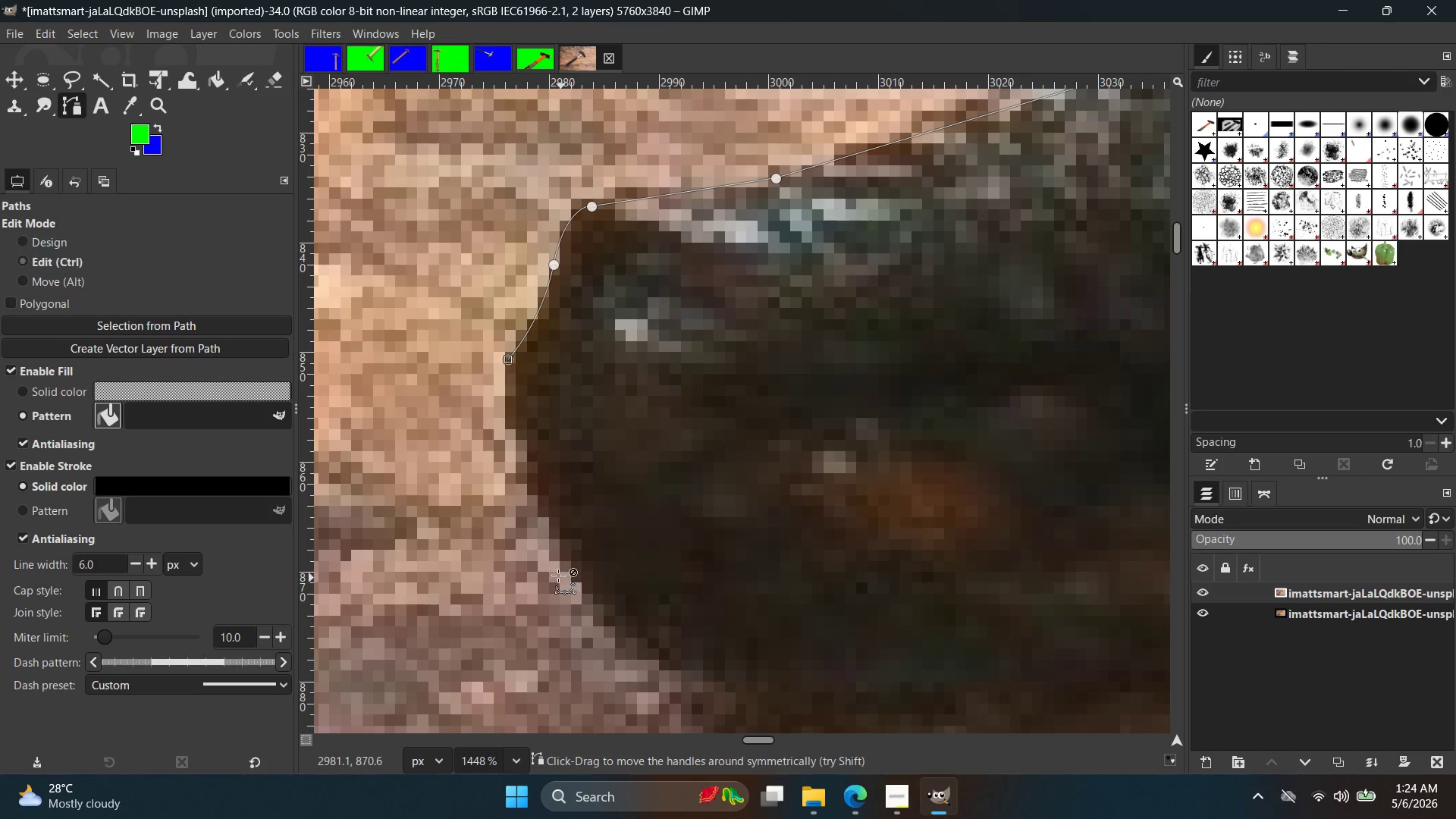 
key(Control+Z)
 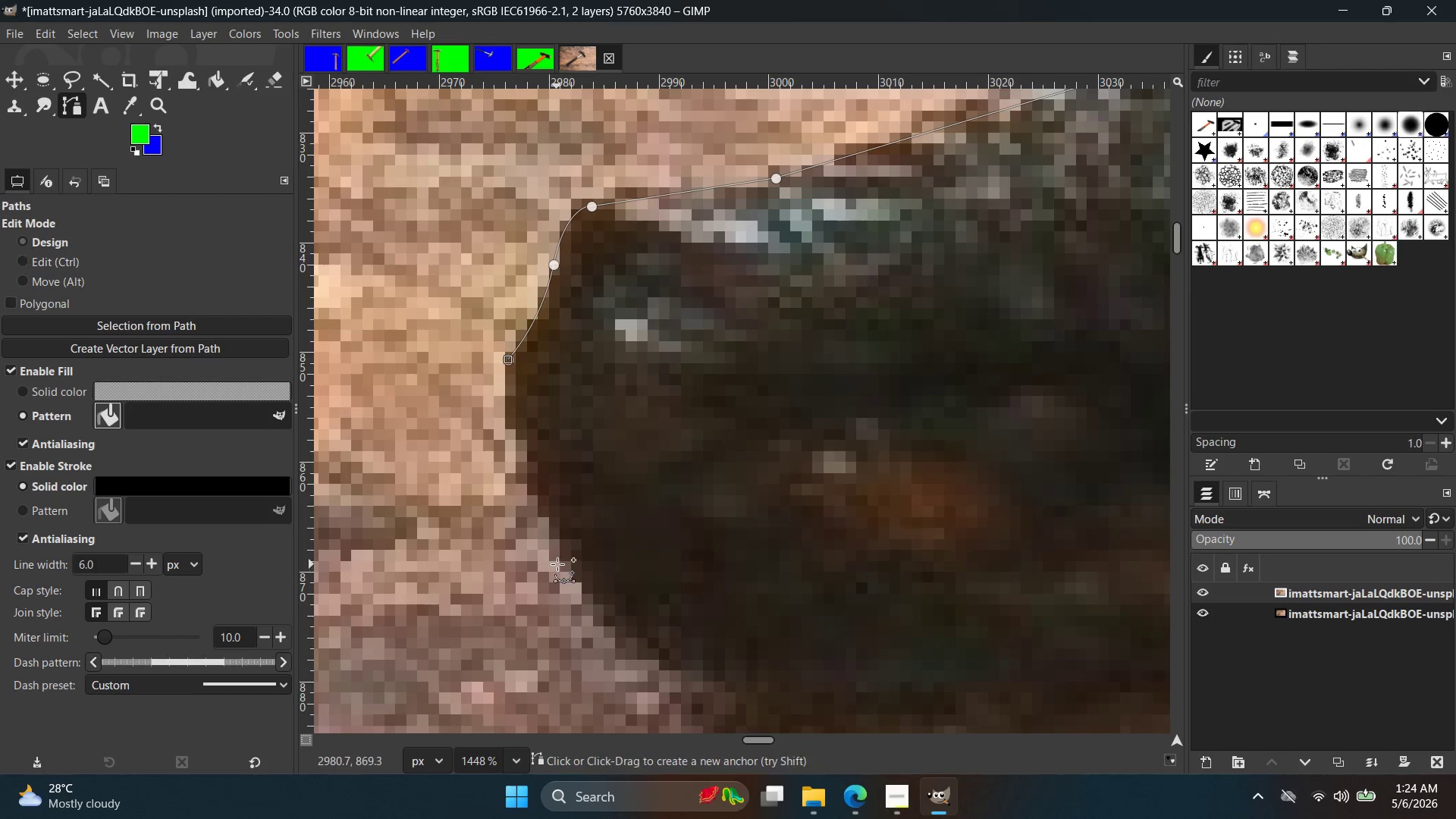 
left_click_drag(start_coordinate=[560, 566], to_coordinate=[623, 645])
 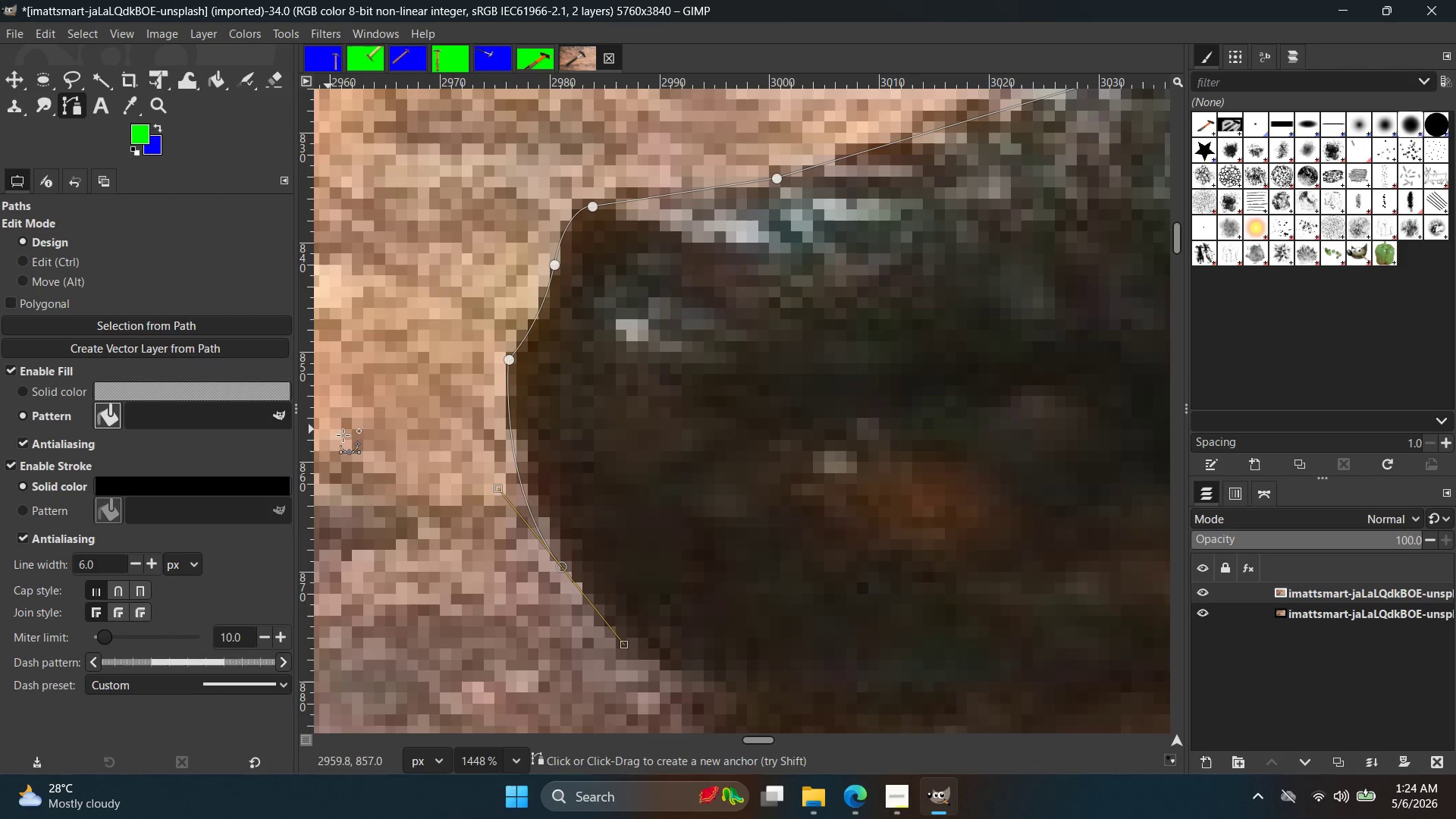 
hold_key(key=Space, duration=0.56)
 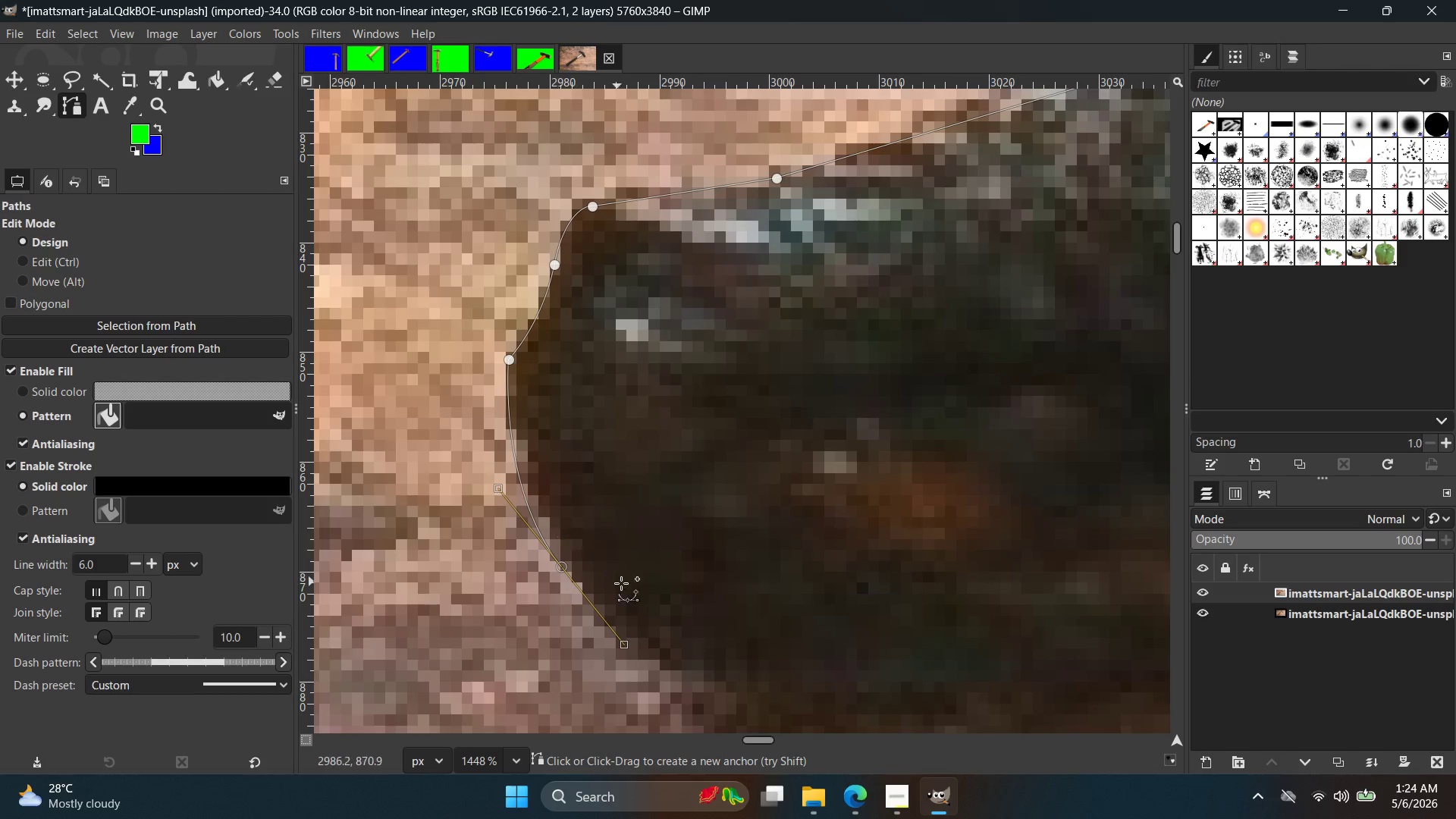 
key(Control+ControlLeft)
 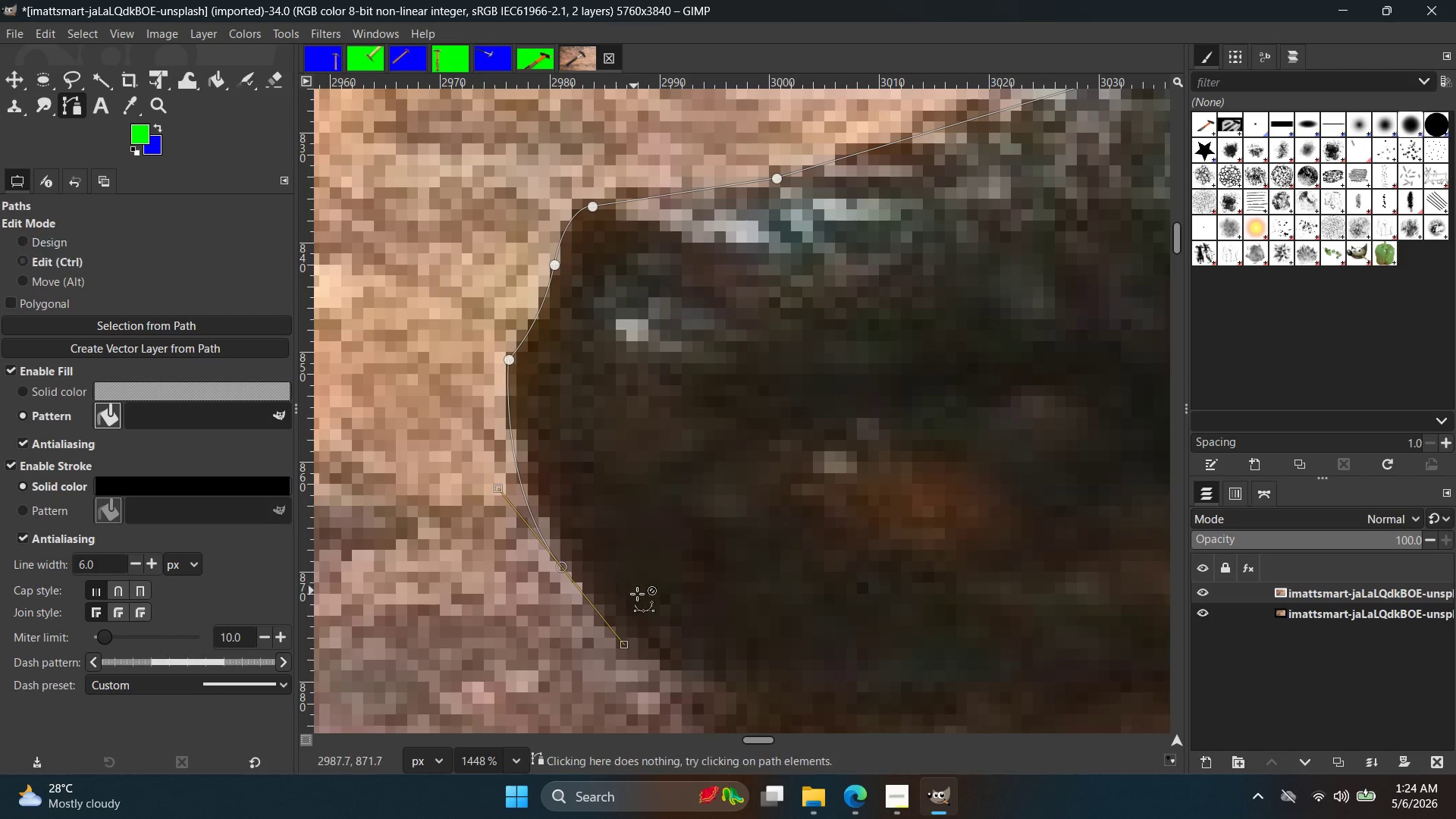 
key(Control+Z)
 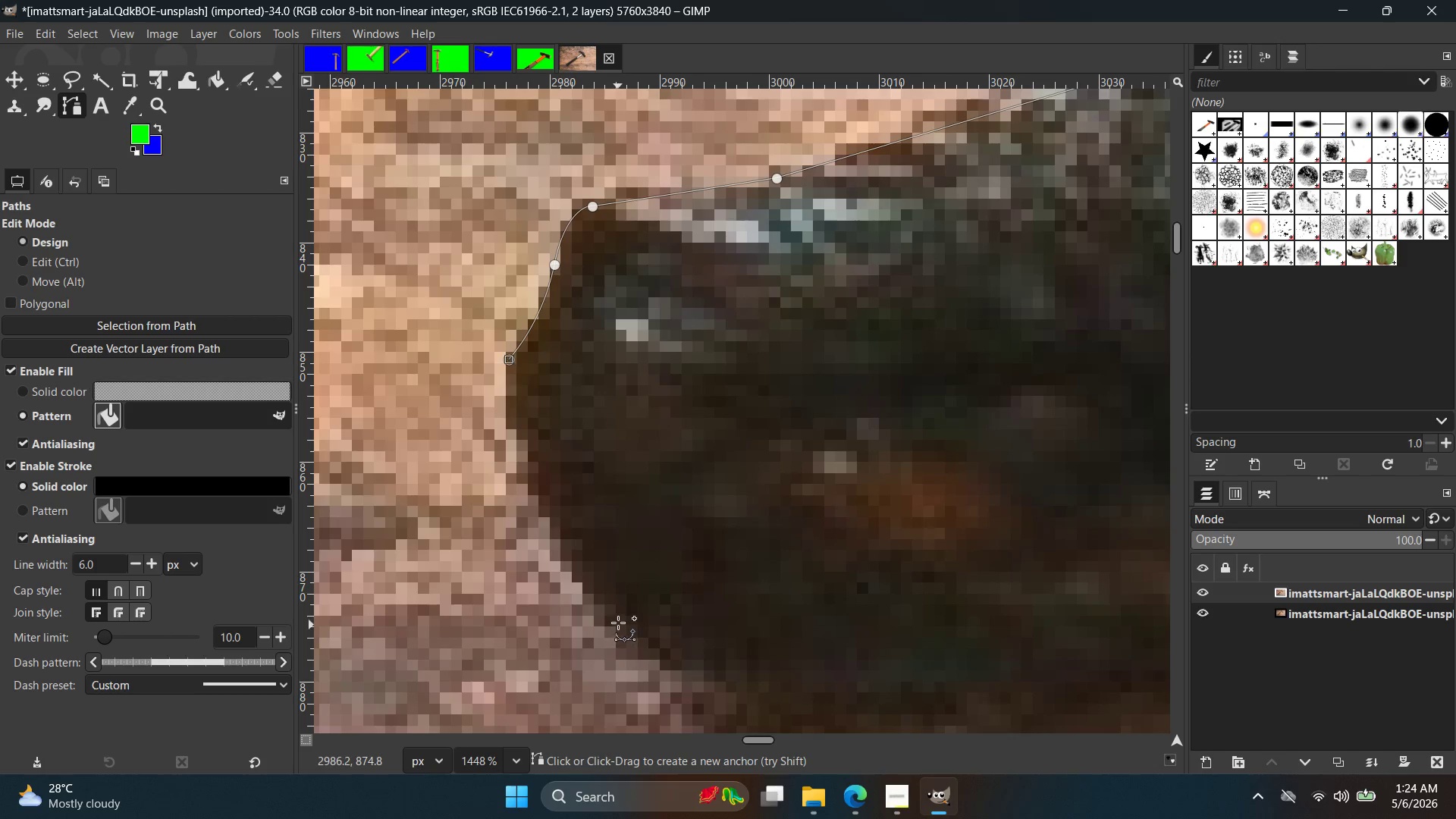 
left_click_drag(start_coordinate=[618, 623], to_coordinate=[732, 692])
 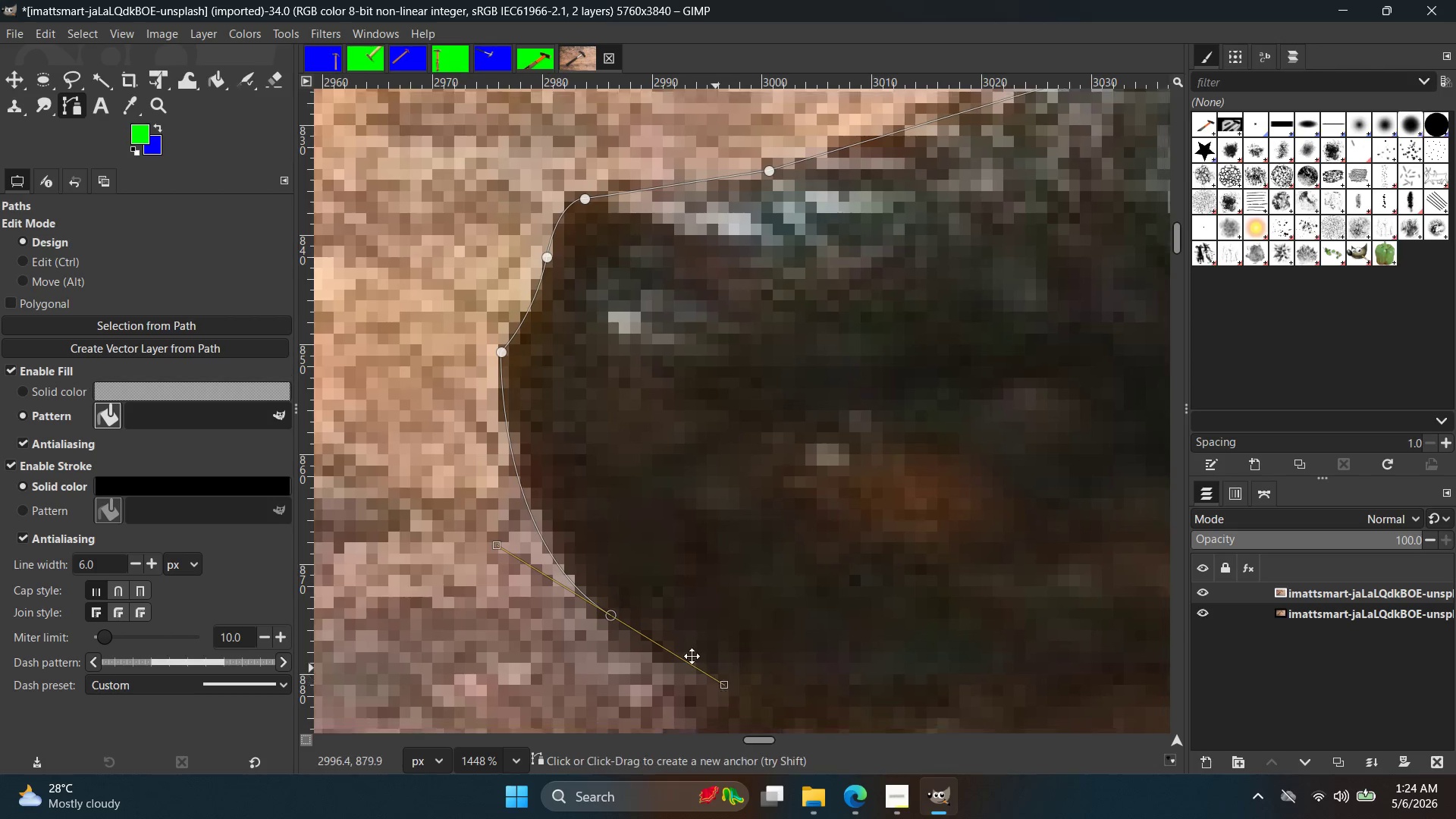 
hold_key(key=Space, duration=0.52)
 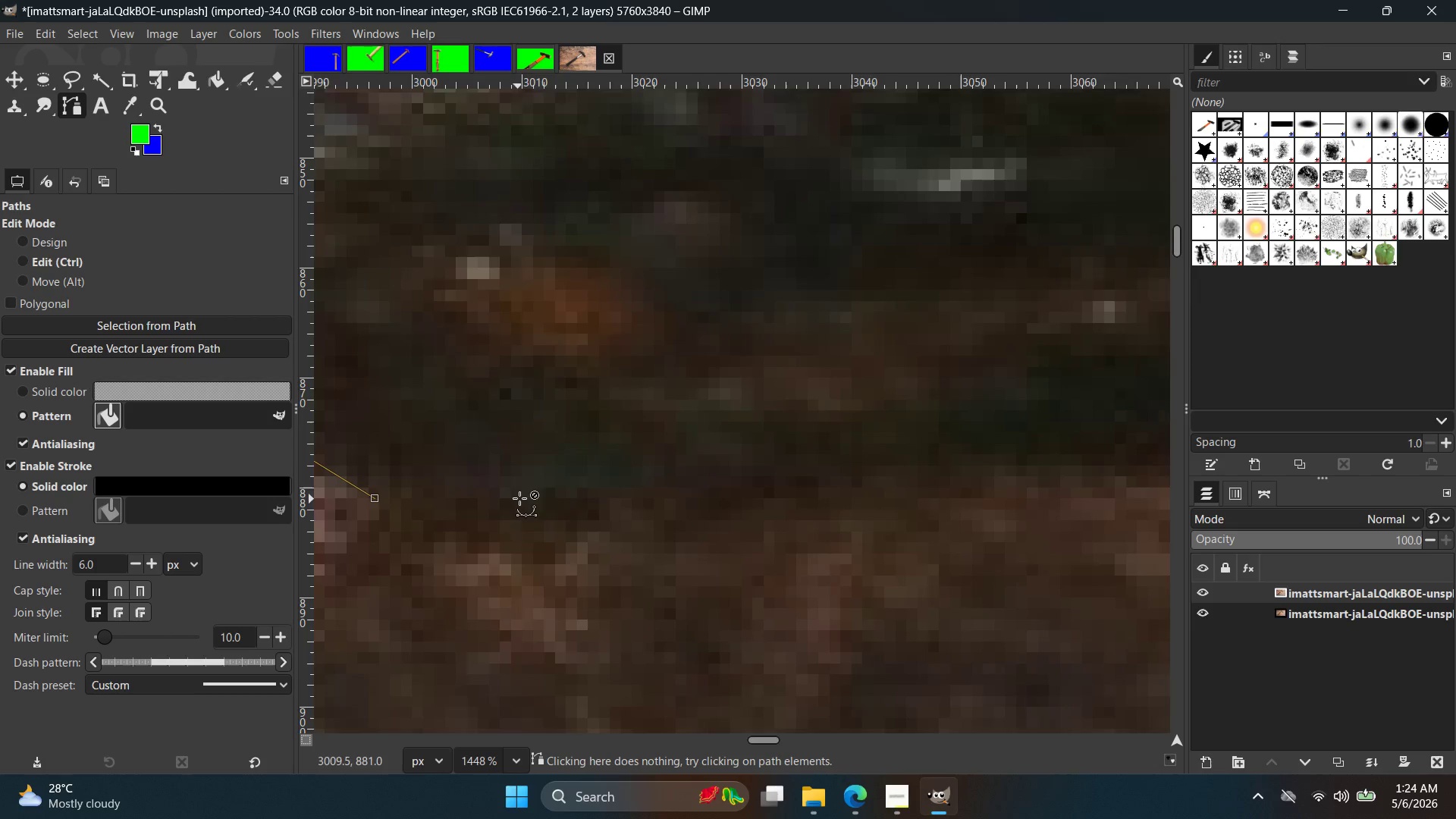 
hold_key(key=ControlLeft, duration=0.44)
scroll: coordinate [553, 508], scroll_direction: down, amount: 7.0
 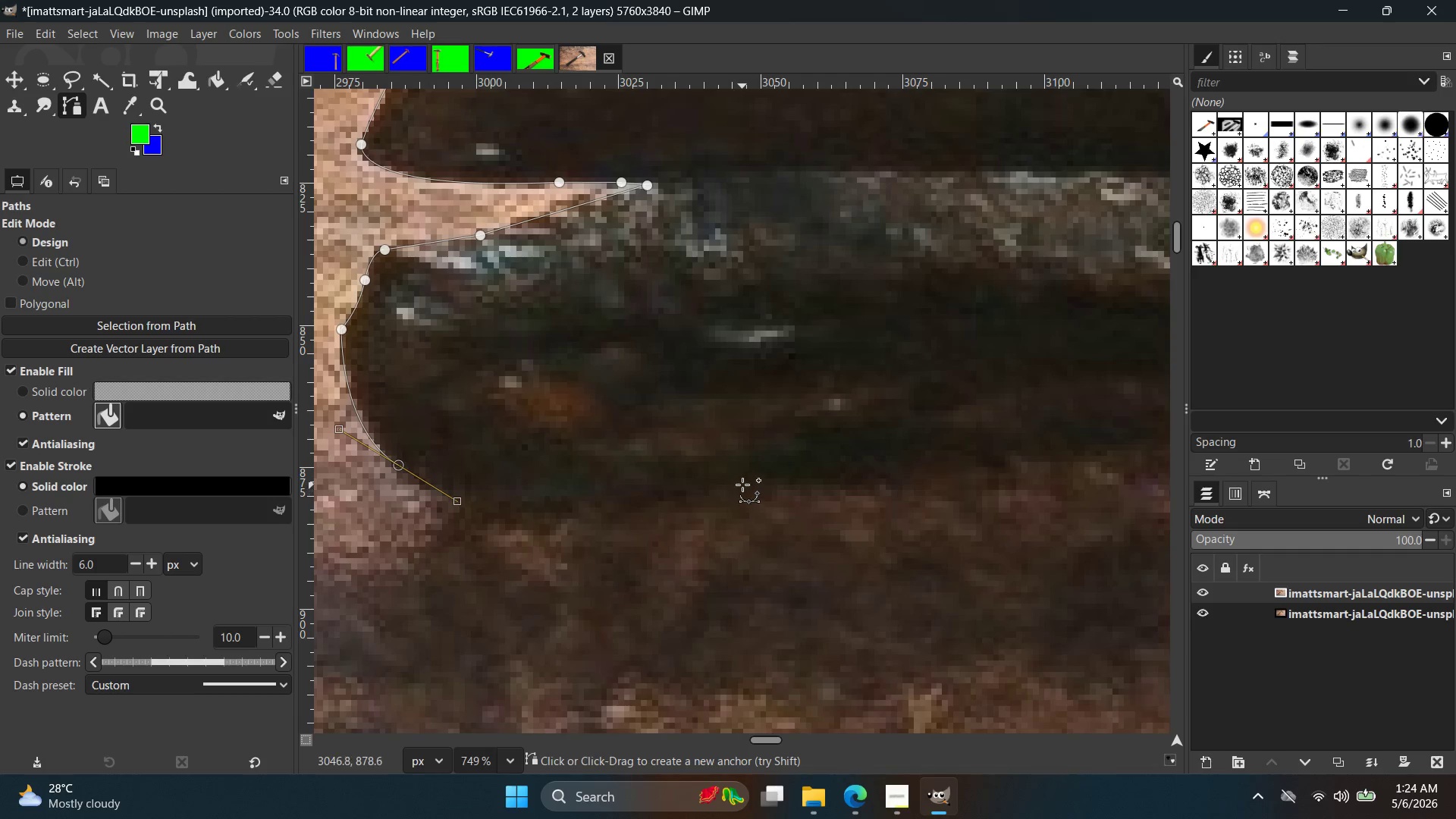 
hold_key(key=ControlLeft, duration=1.25)
scroll: coordinate [832, 525], scroll_direction: down, amount: 5.0
 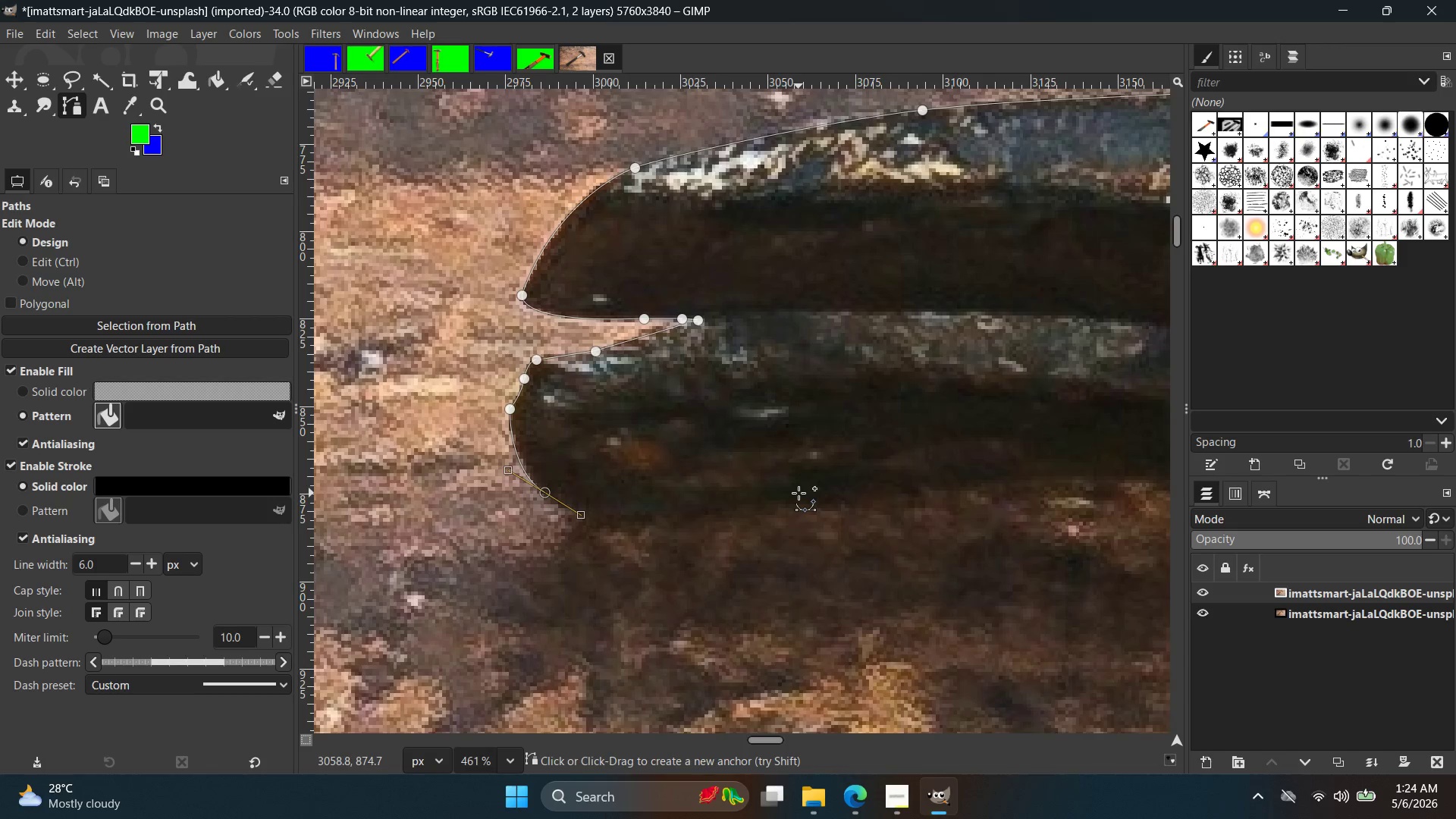 
left_click_drag(start_coordinate=[799, 494], to_coordinate=[954, 461])
 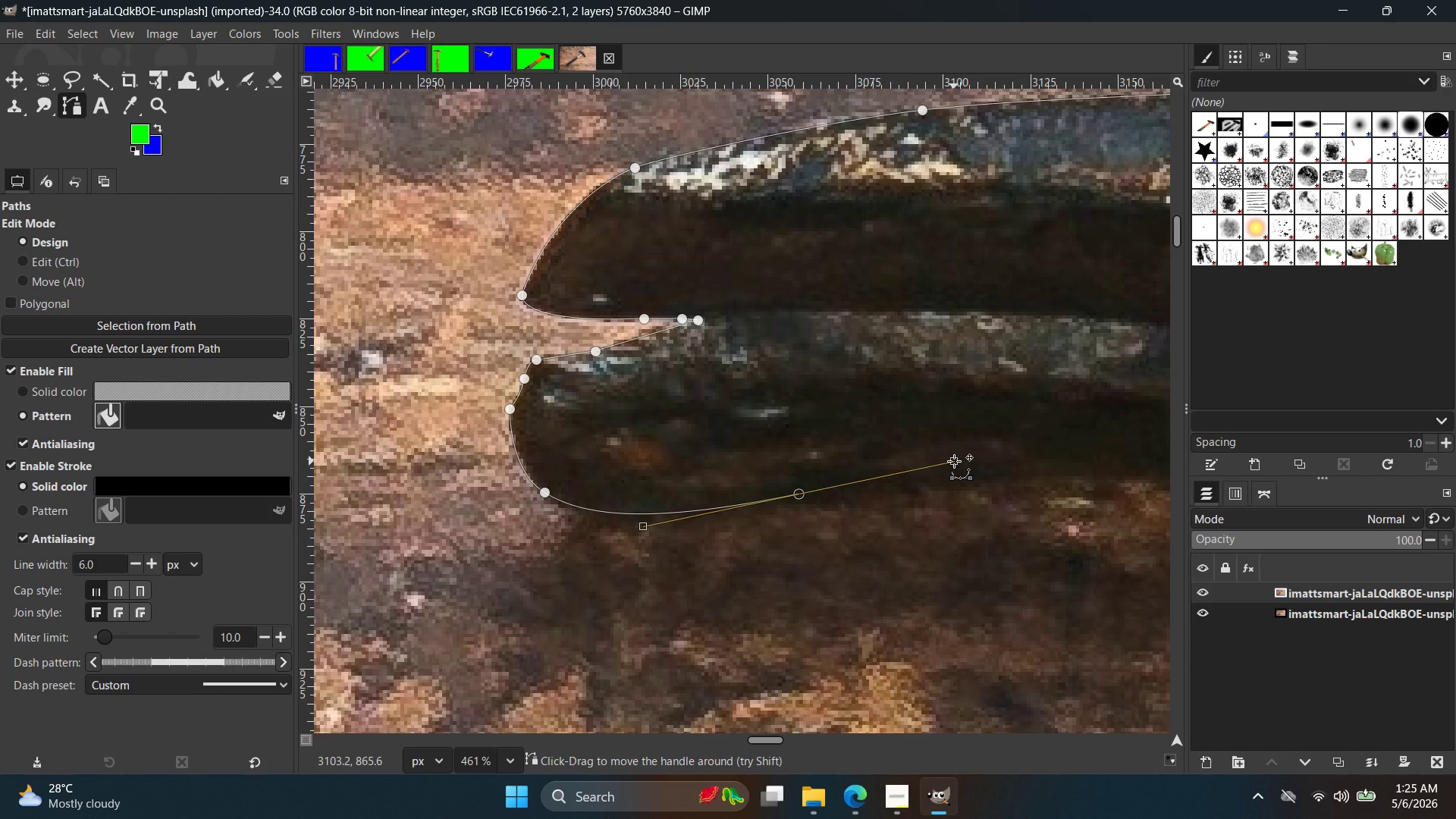 
wait(85.45)
 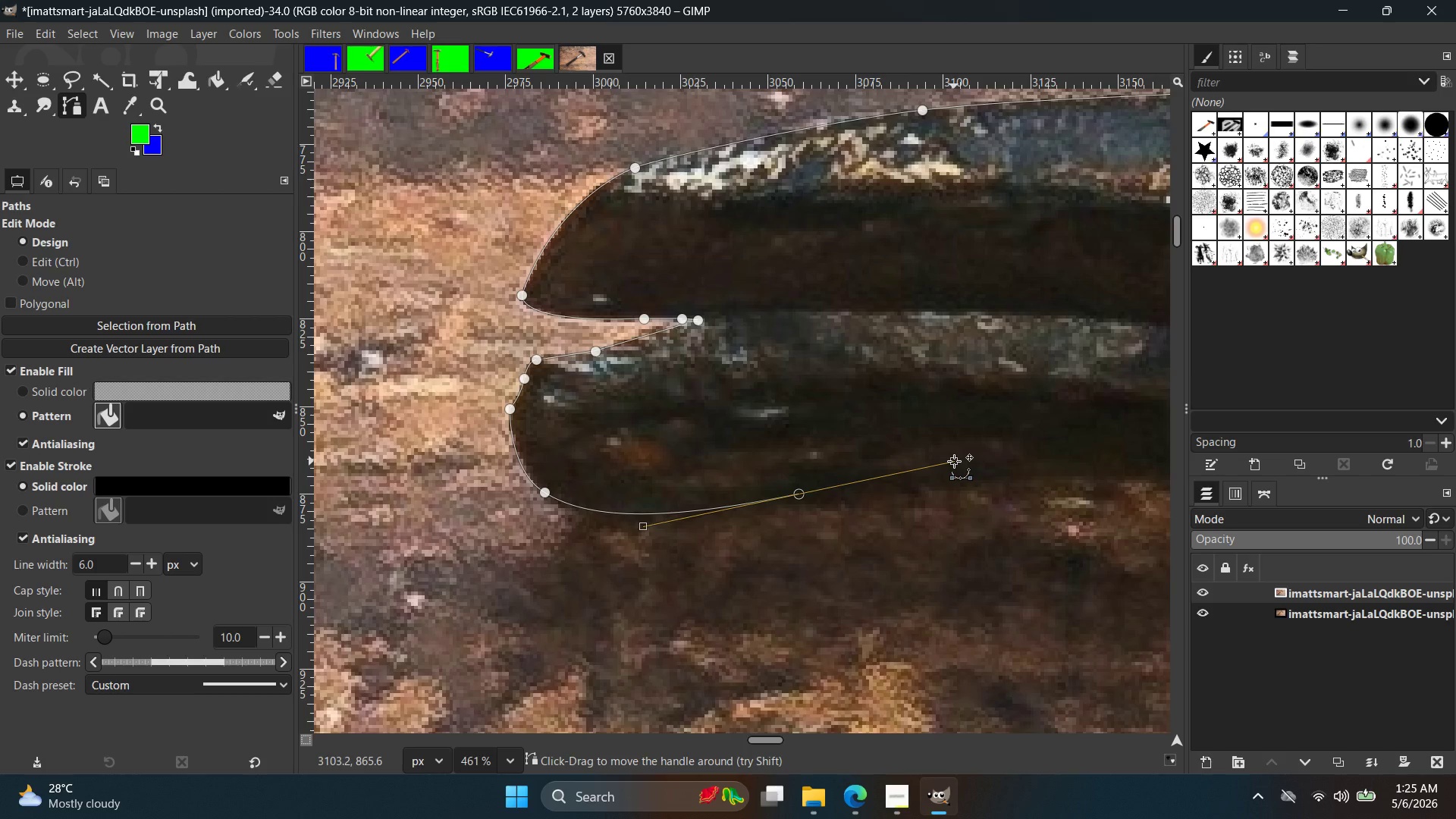 
hold_key(key=Space, duration=0.44)
 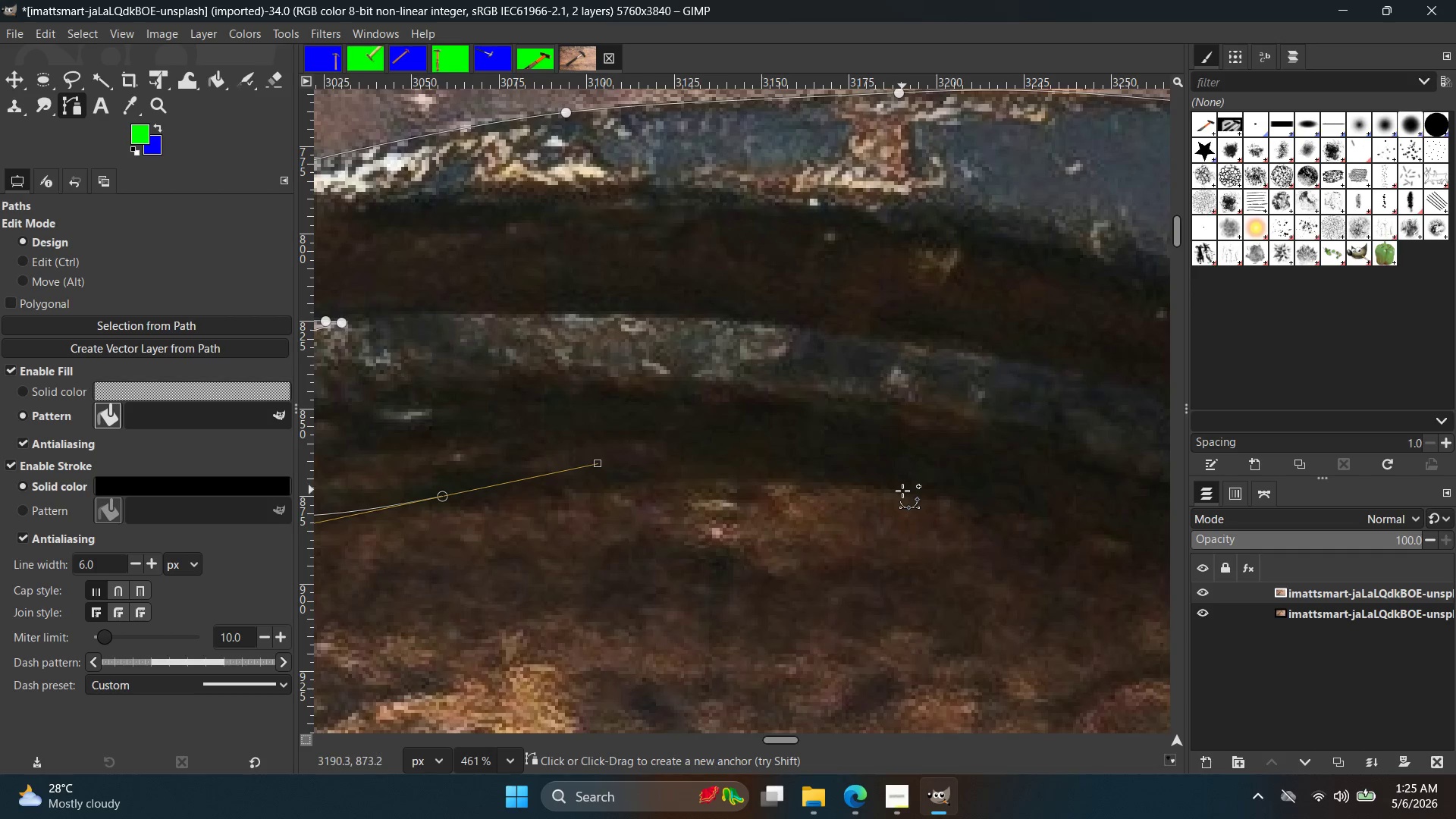 
left_click_drag(start_coordinate=[902, 499], to_coordinate=[1066, 530])
 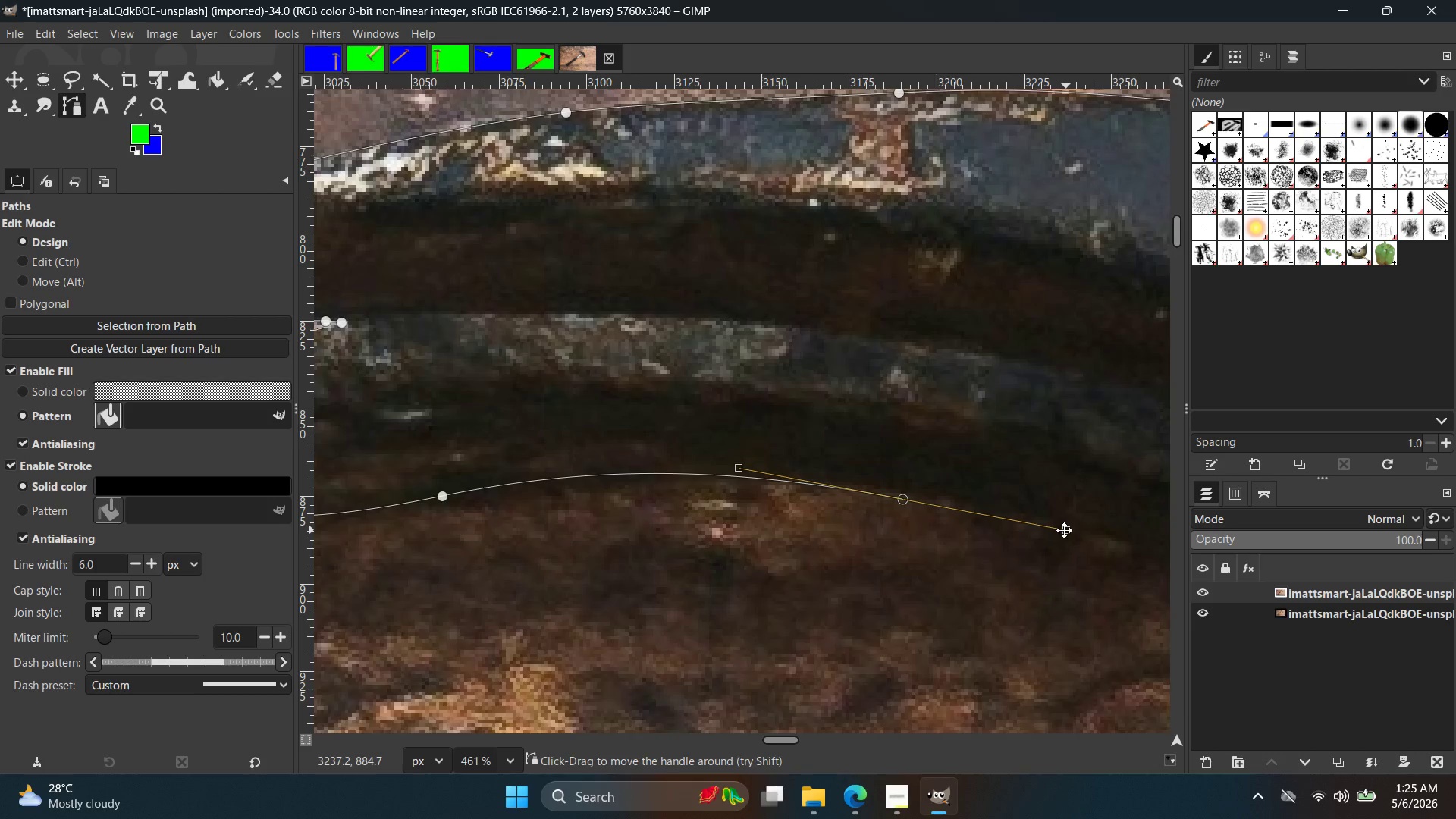 
hold_key(key=Space, duration=0.47)
 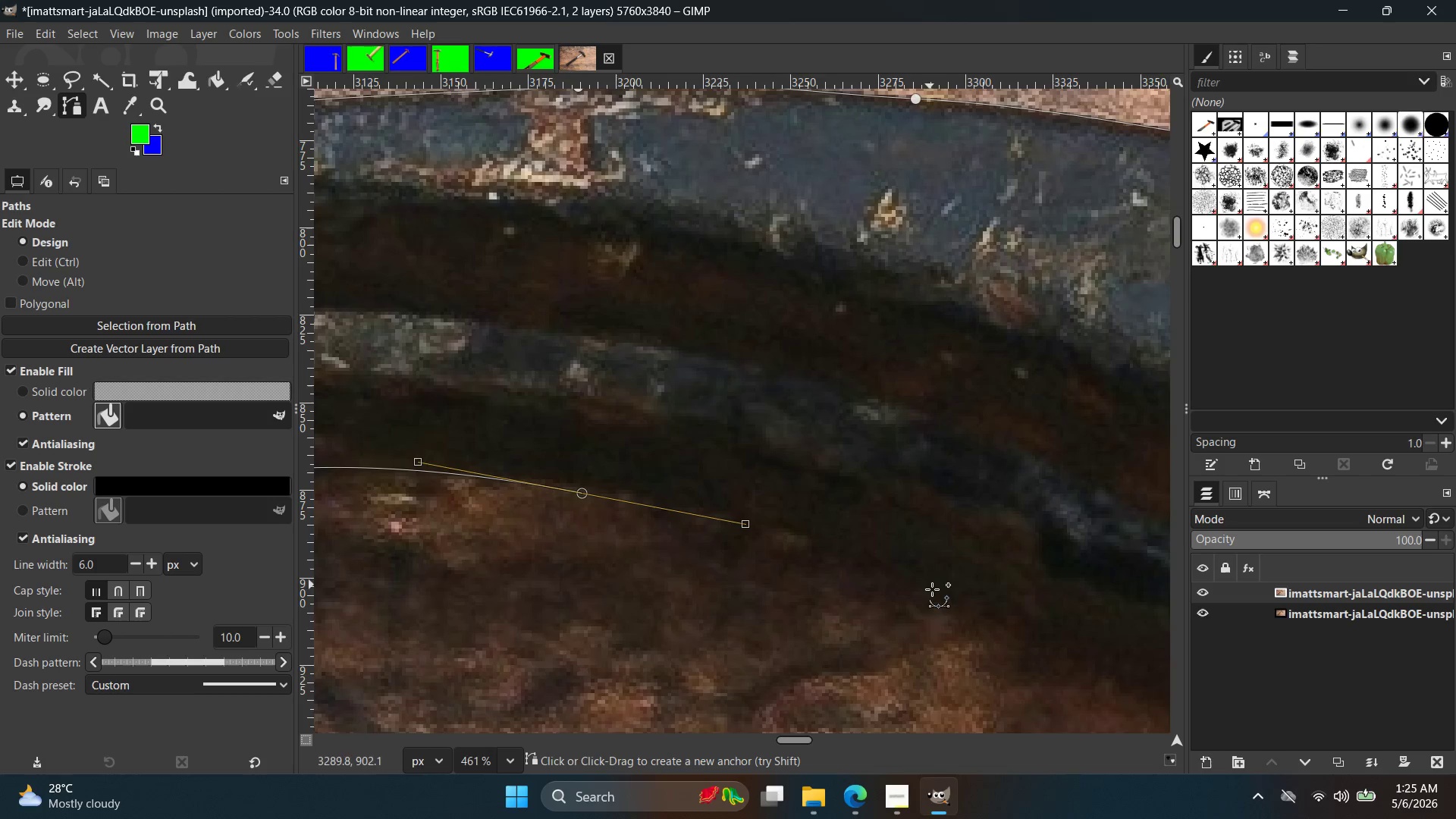 
left_click([934, 592])
 